 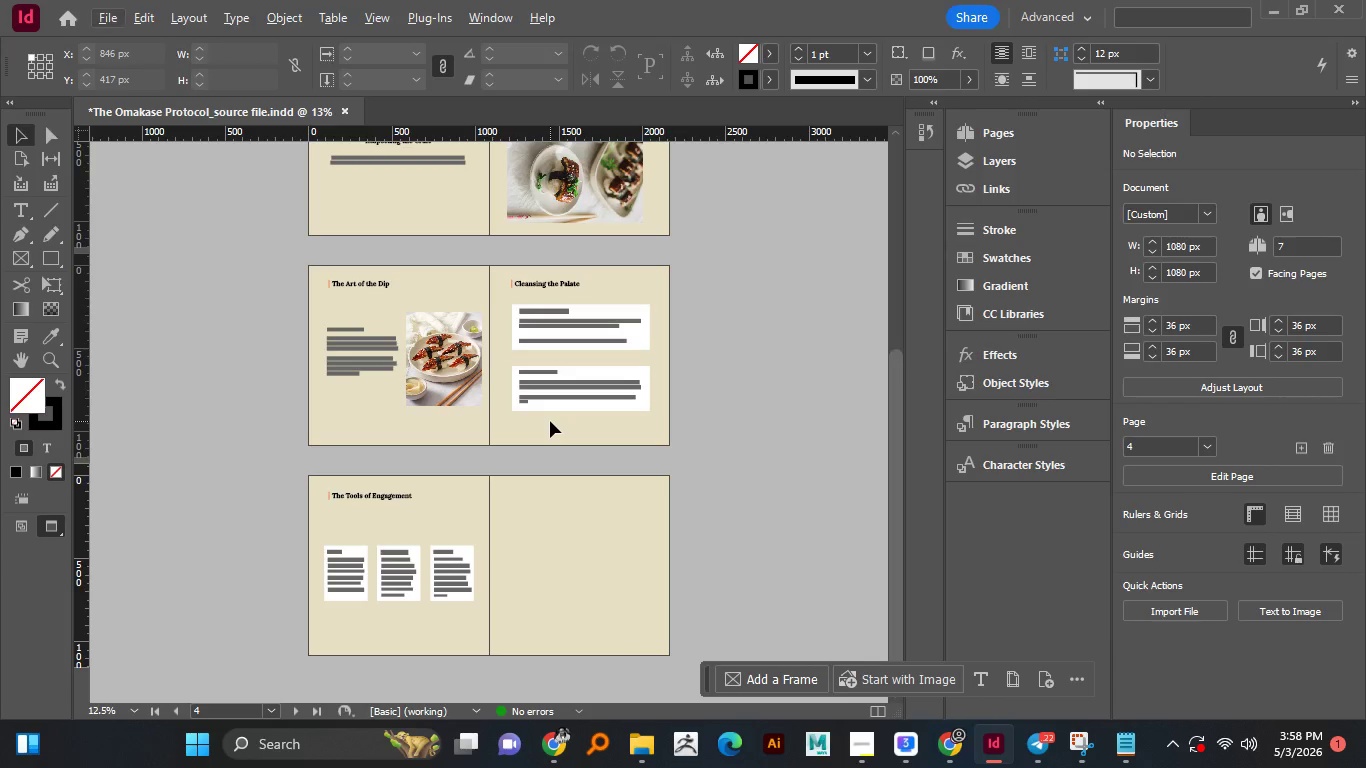 
hold_key(key=AltLeft, duration=0.55)
scroll: coordinate [550, 421], scroll_direction: down, amount: 1.0
 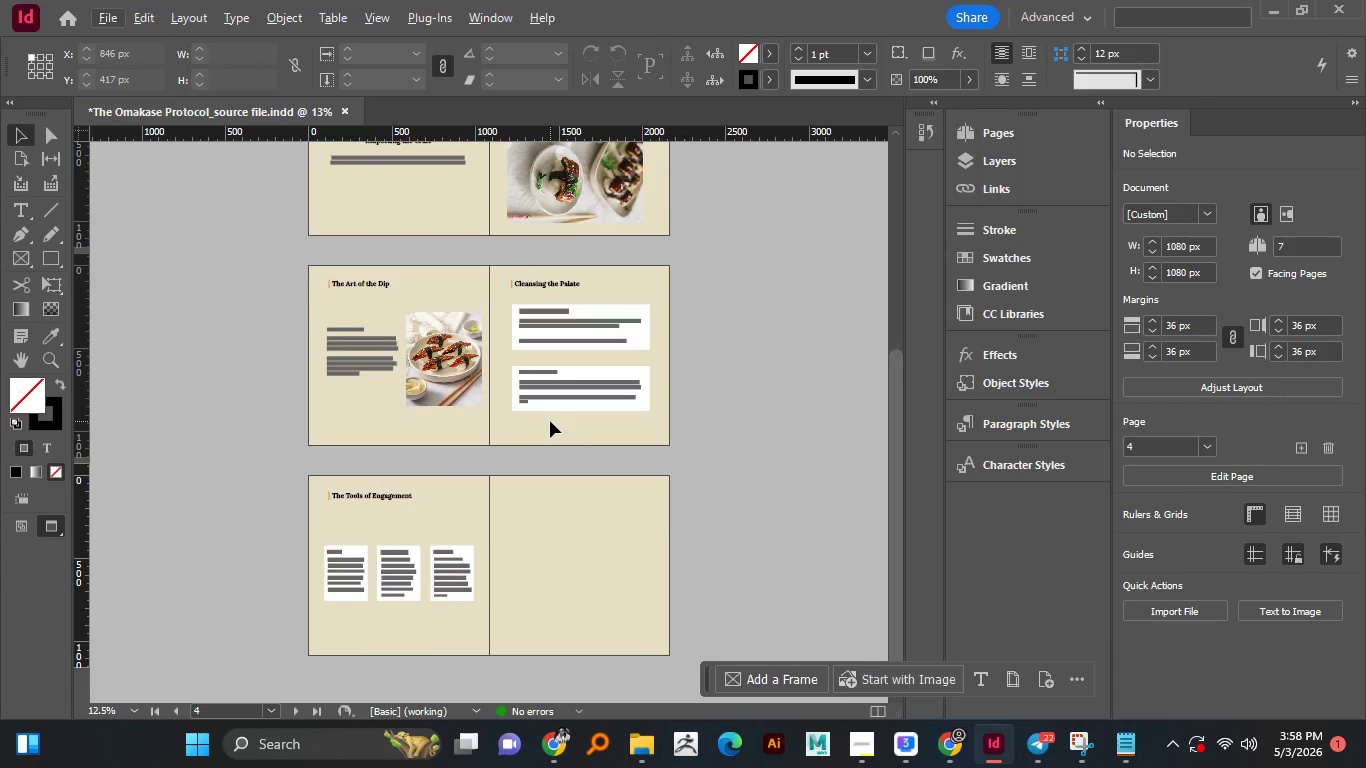 
scroll: coordinate [550, 421], scroll_direction: up, amount: 2.0
 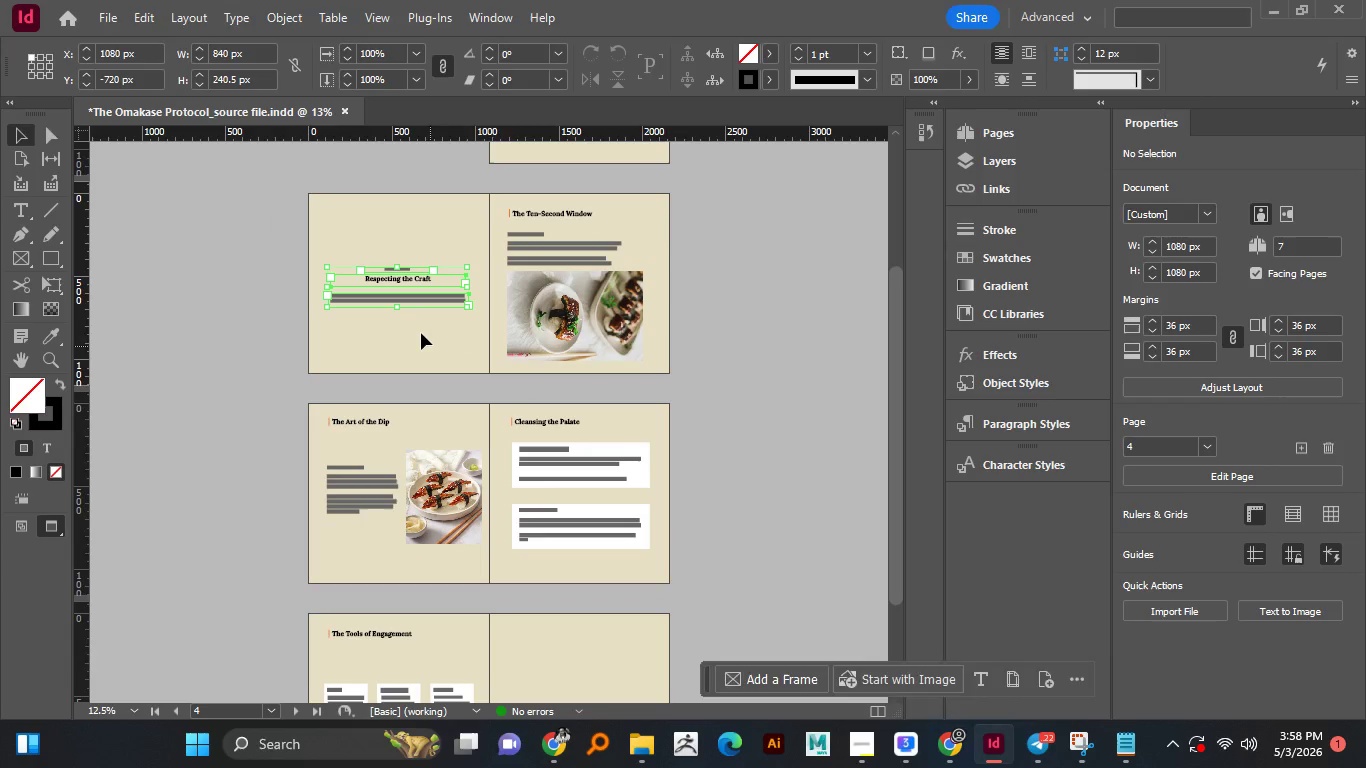 
left_click_drag(start_coordinate=[379, 243], to_coordinate=[433, 352])
 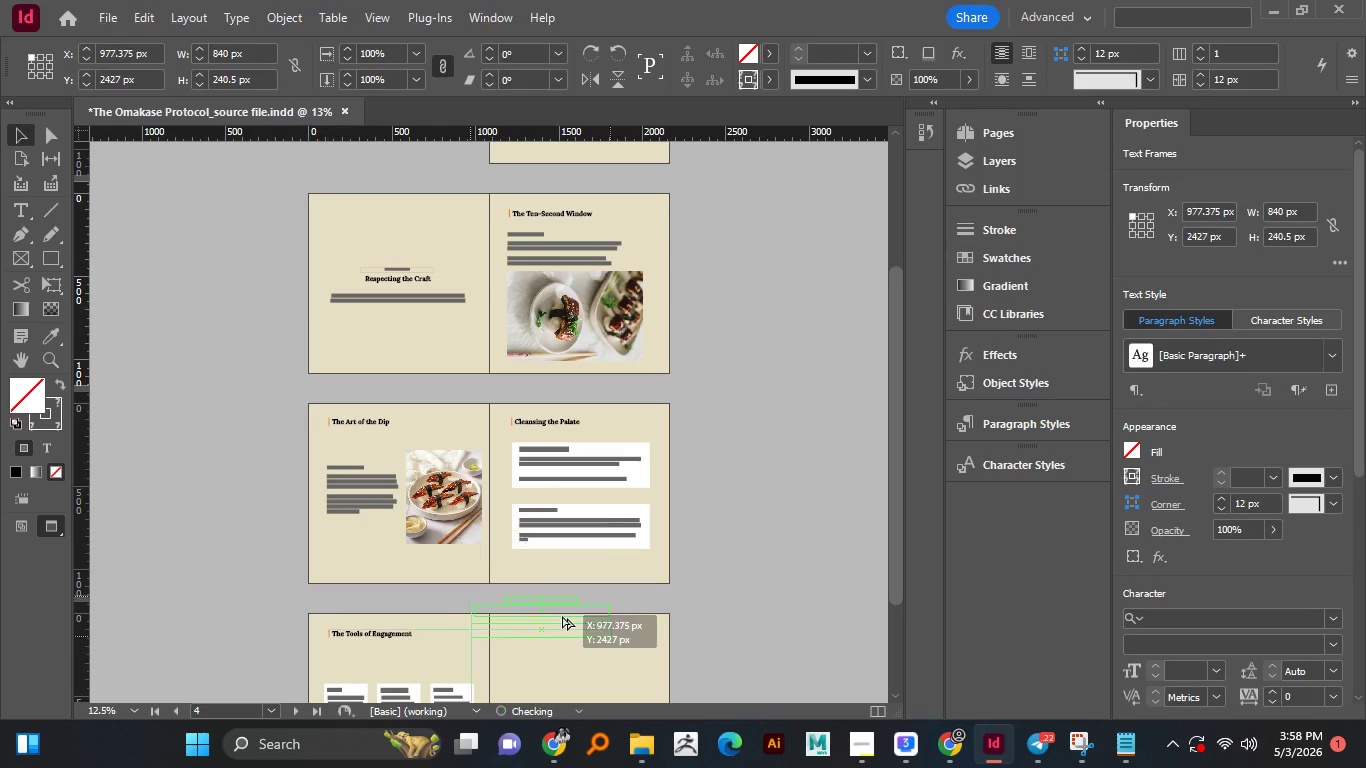 
hold_key(key=AltLeft, duration=1.51)
left_click_drag(start_coordinate=[416, 301], to_coordinate=[598, 682])
 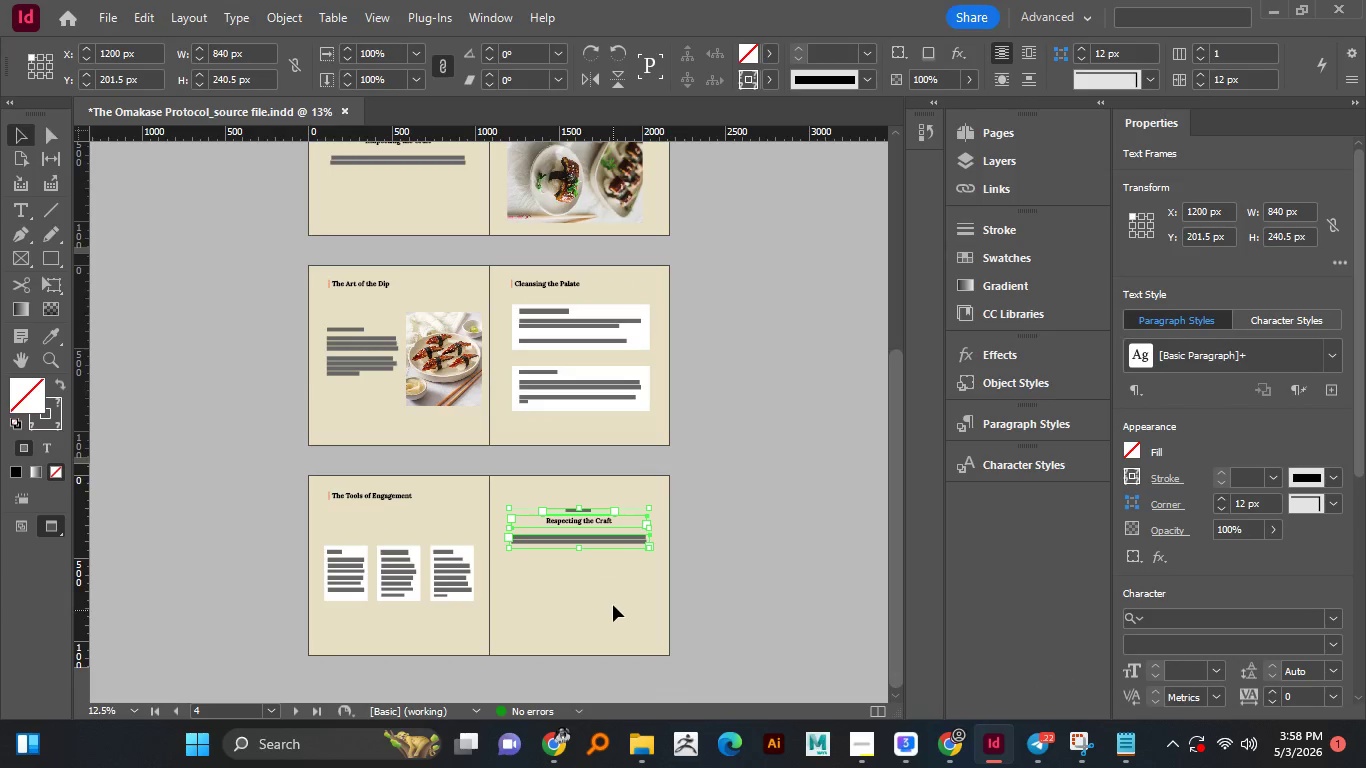 
hold_key(key=AltLeft, duration=1.5)
 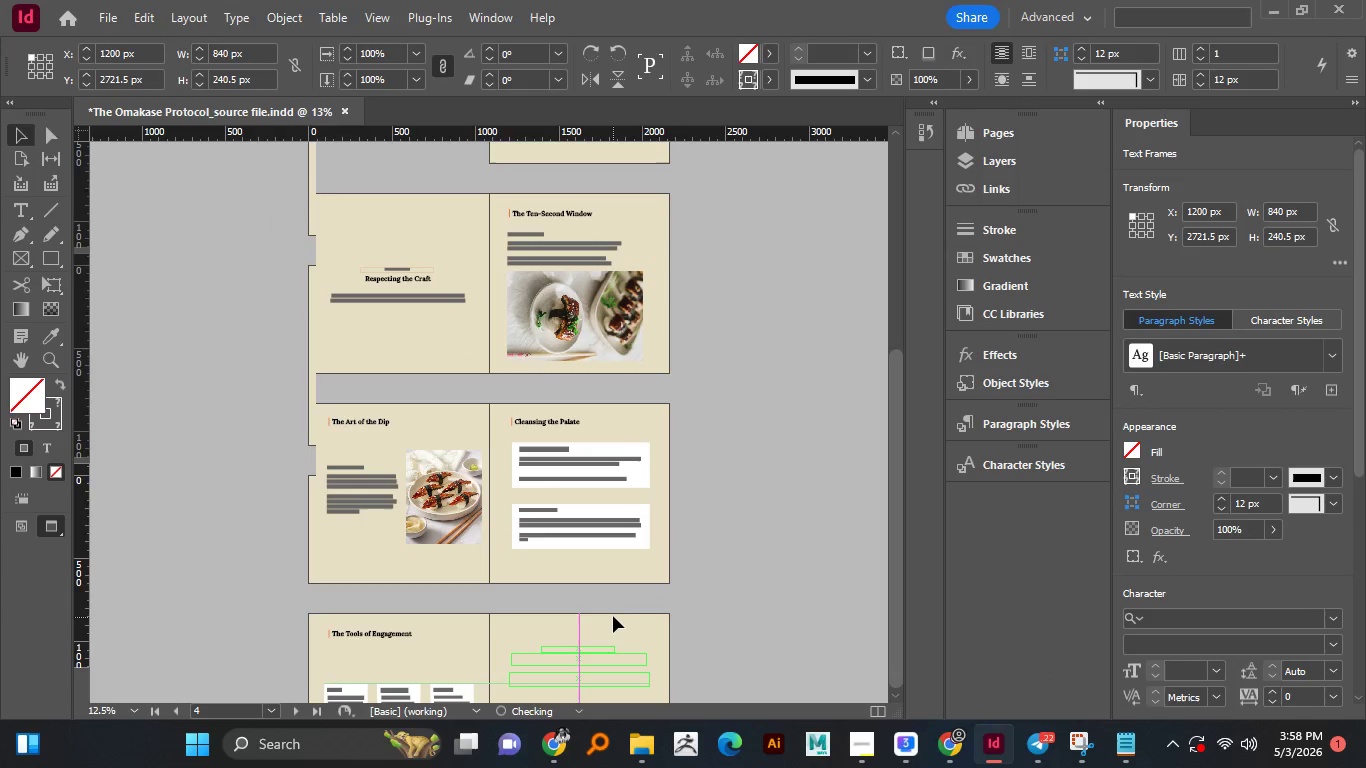 
hold_key(key=AltLeft, duration=0.89)
 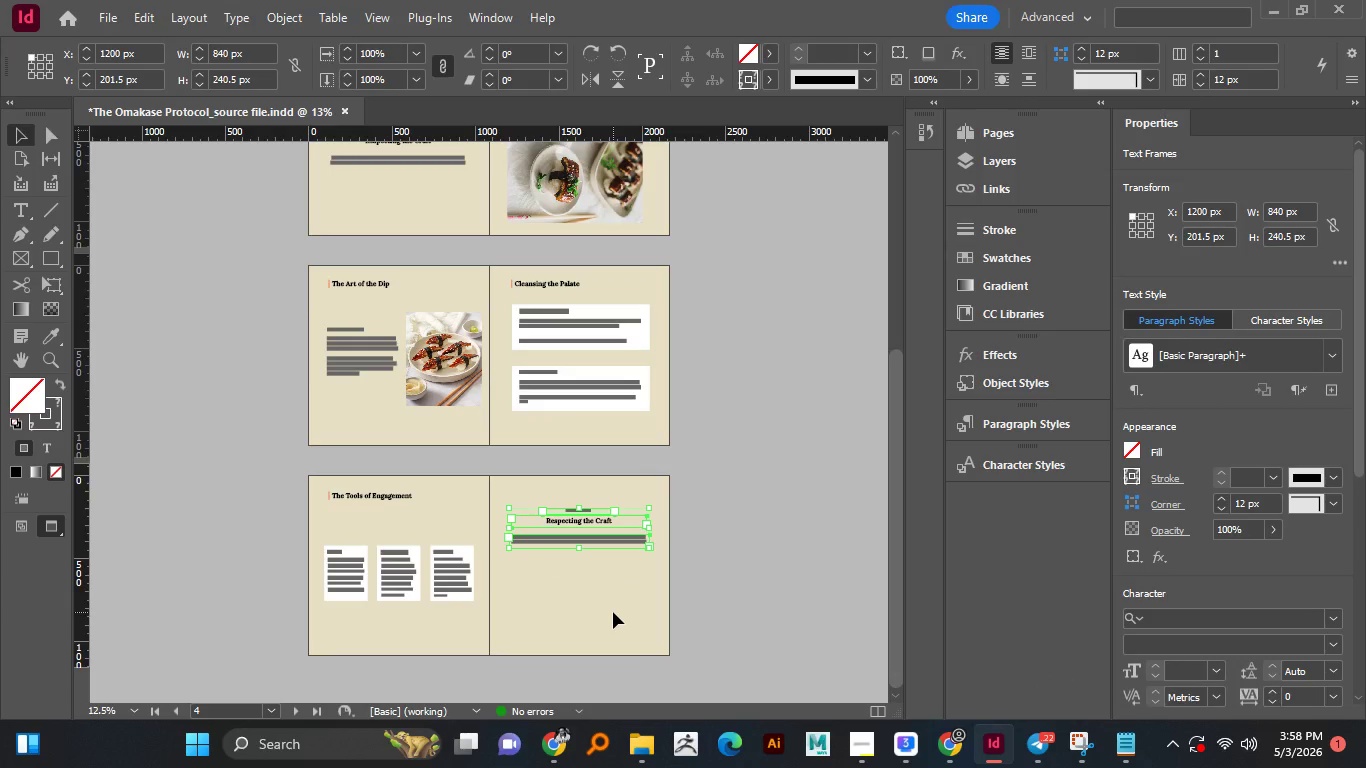 
scroll: coordinate [613, 617], scroll_direction: down, amount: 3.0
 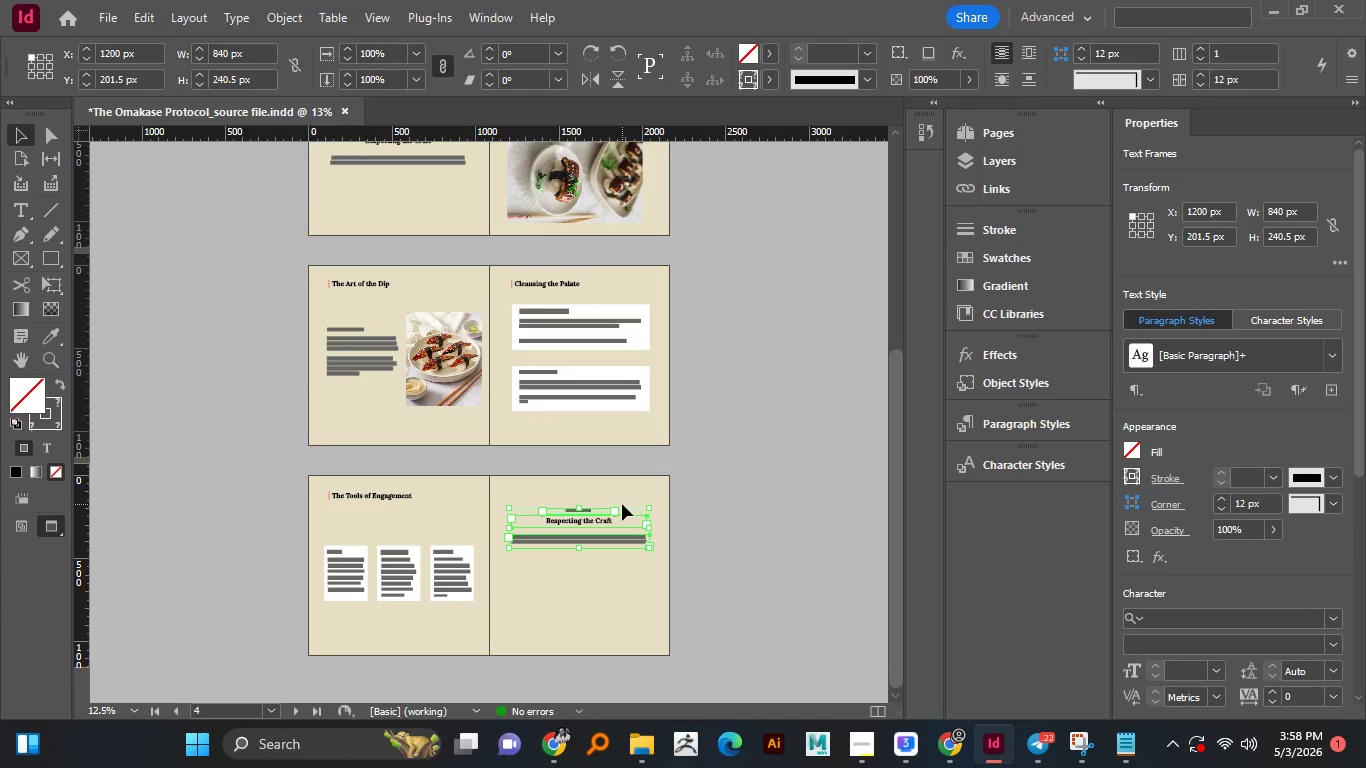 
hold_key(key=AltLeft, duration=0.61)
 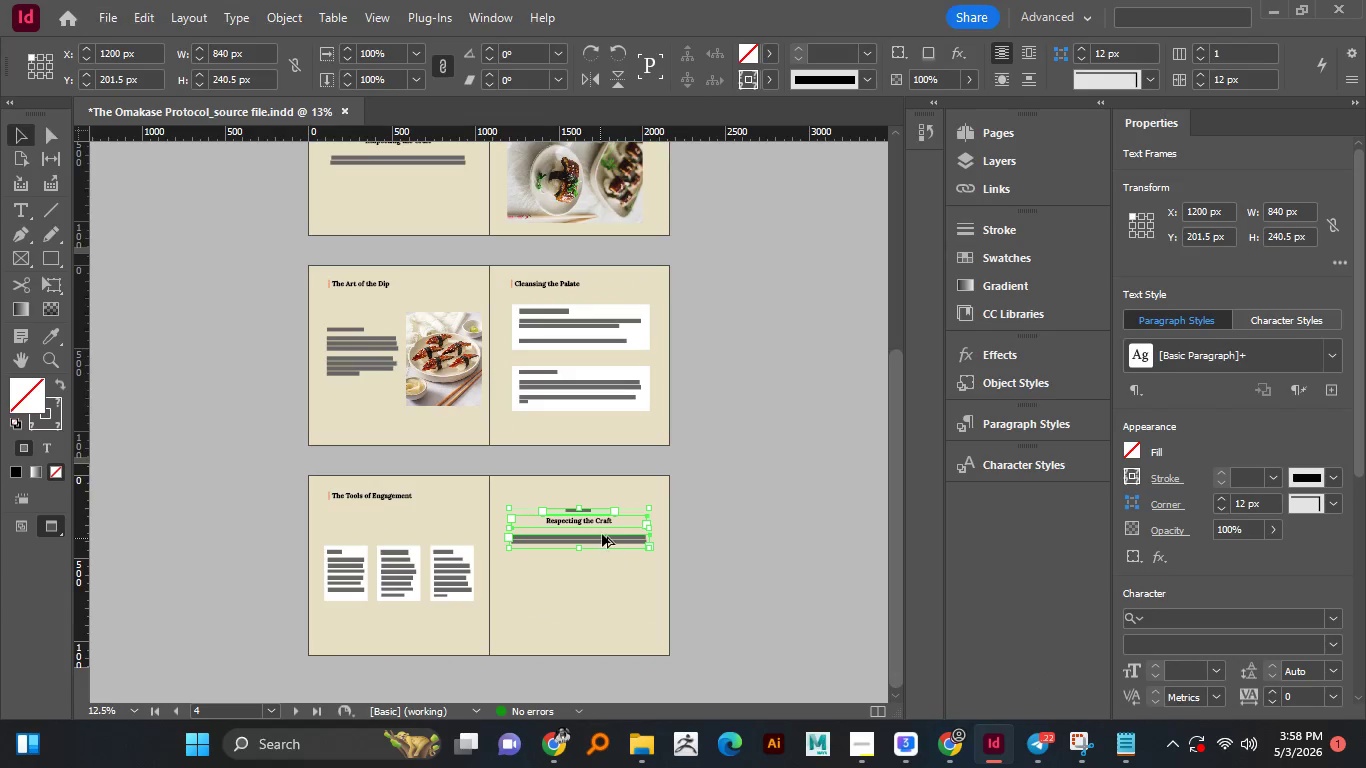 
scroll: coordinate [622, 504], scroll_direction: down, amount: 4.0
 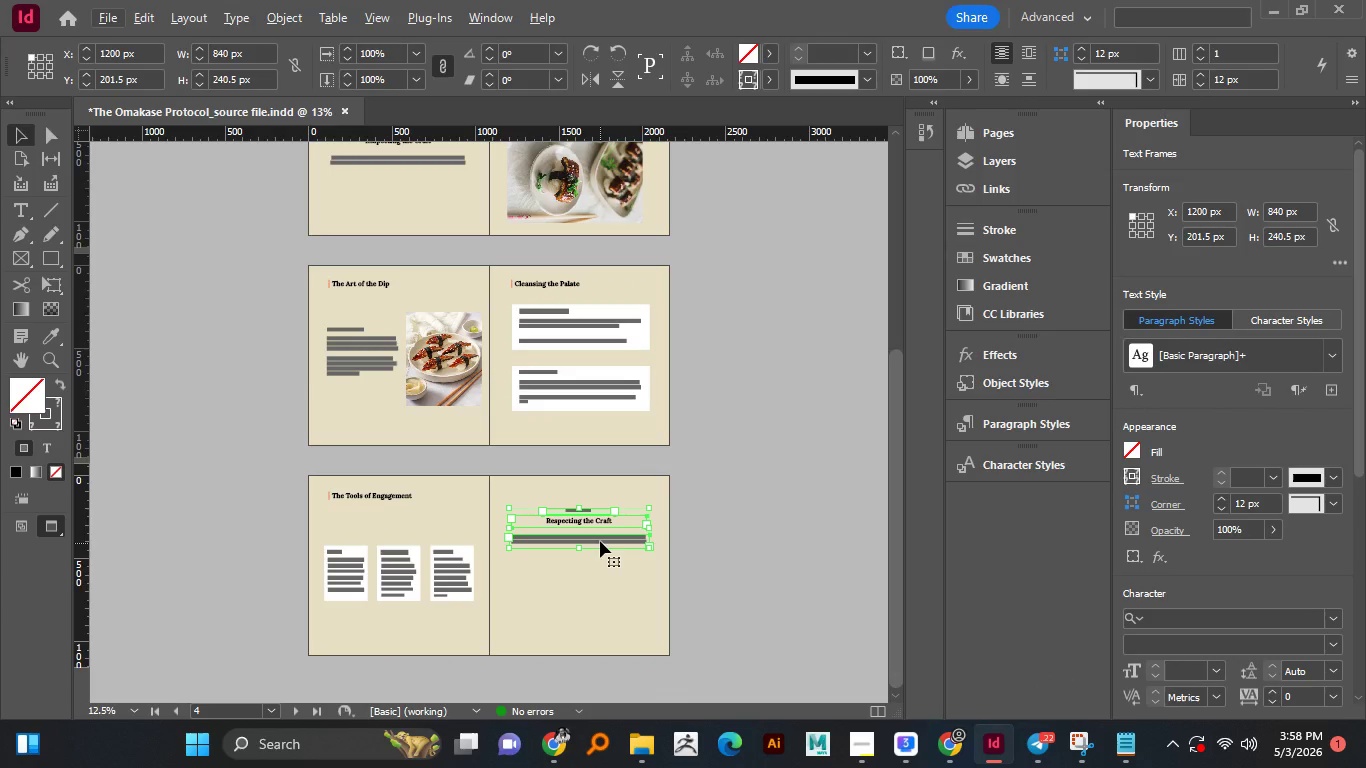 
hold_key(key=AltLeft, duration=0.7)
 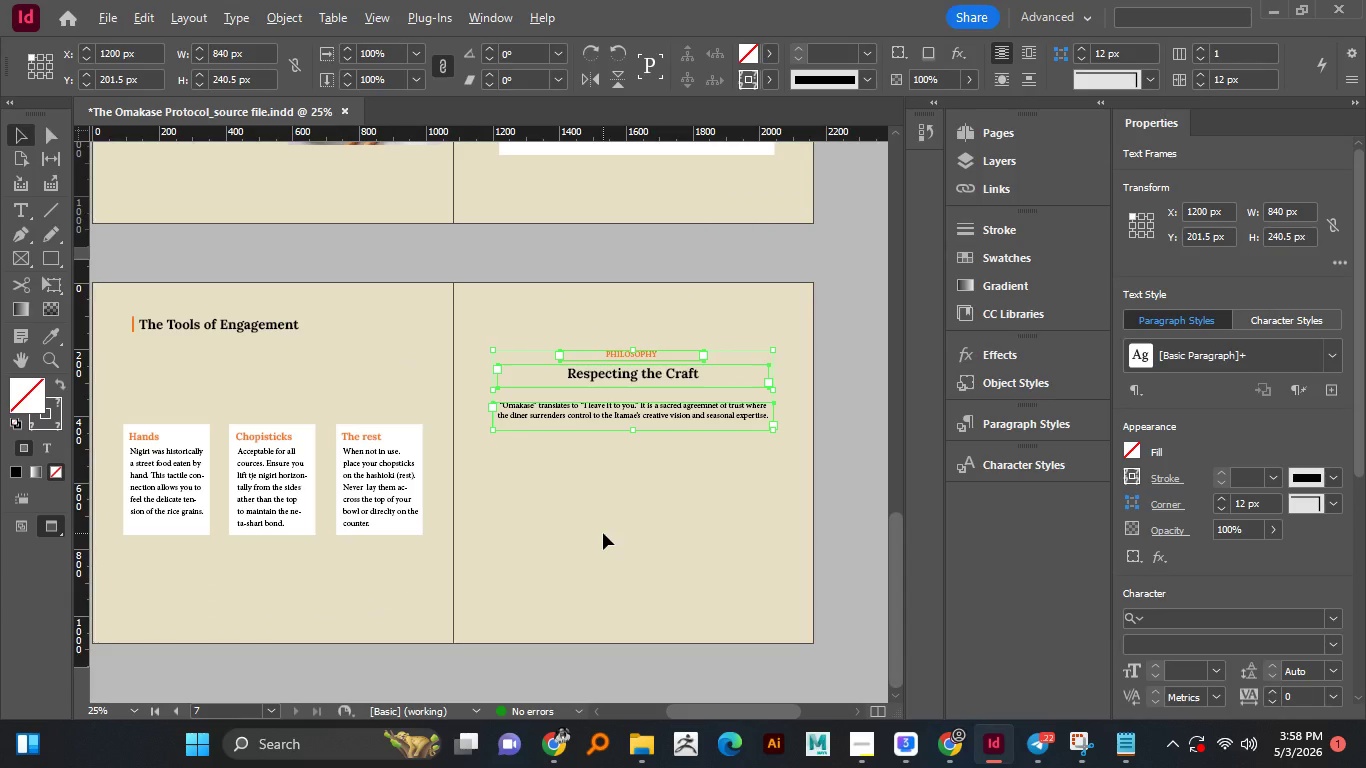 
scroll: coordinate [600, 539], scroll_direction: down, amount: 4.0
 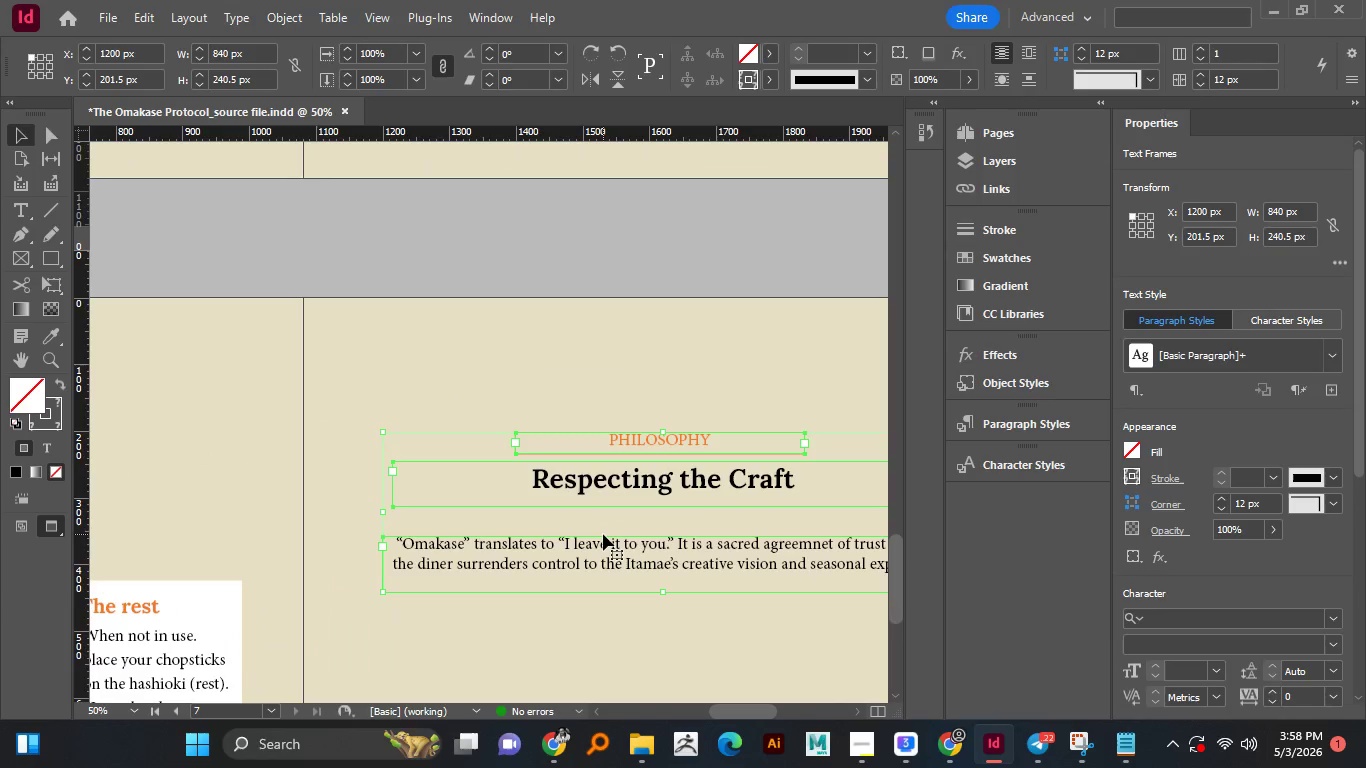 
scroll: coordinate [603, 534], scroll_direction: up, amount: 1.0
 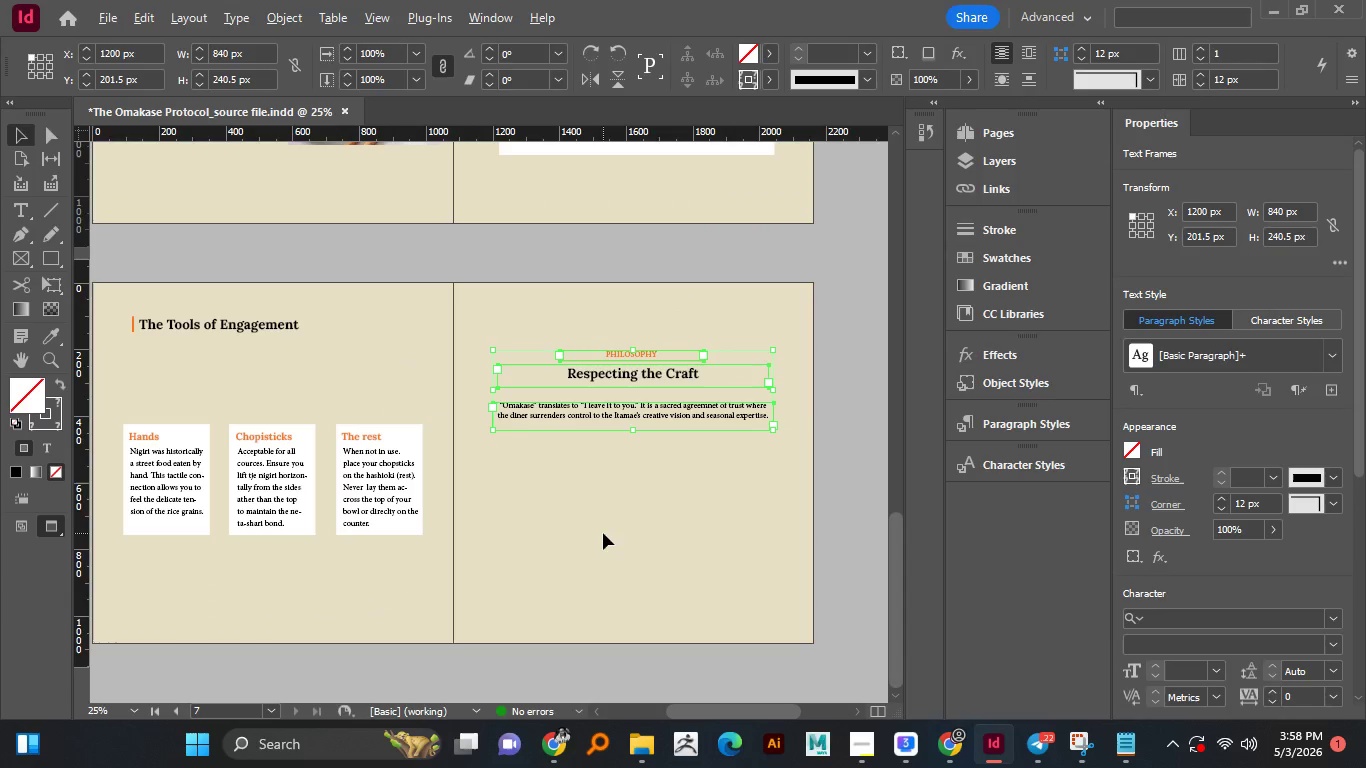 
hold_key(key=AltLeft, duration=0.97)
scroll: coordinate [603, 533], scroll_direction: down, amount: 2.0
 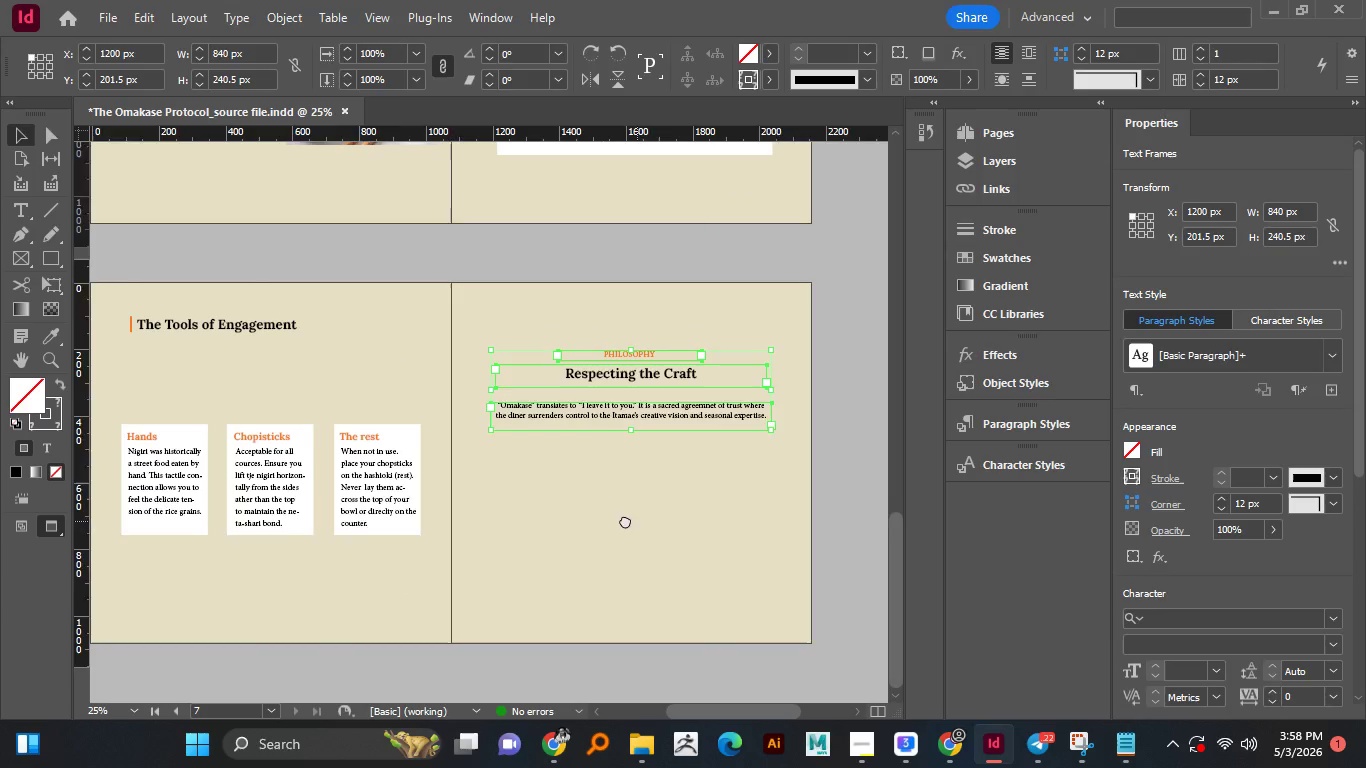 
hold_key(key=Space, duration=0.81)
 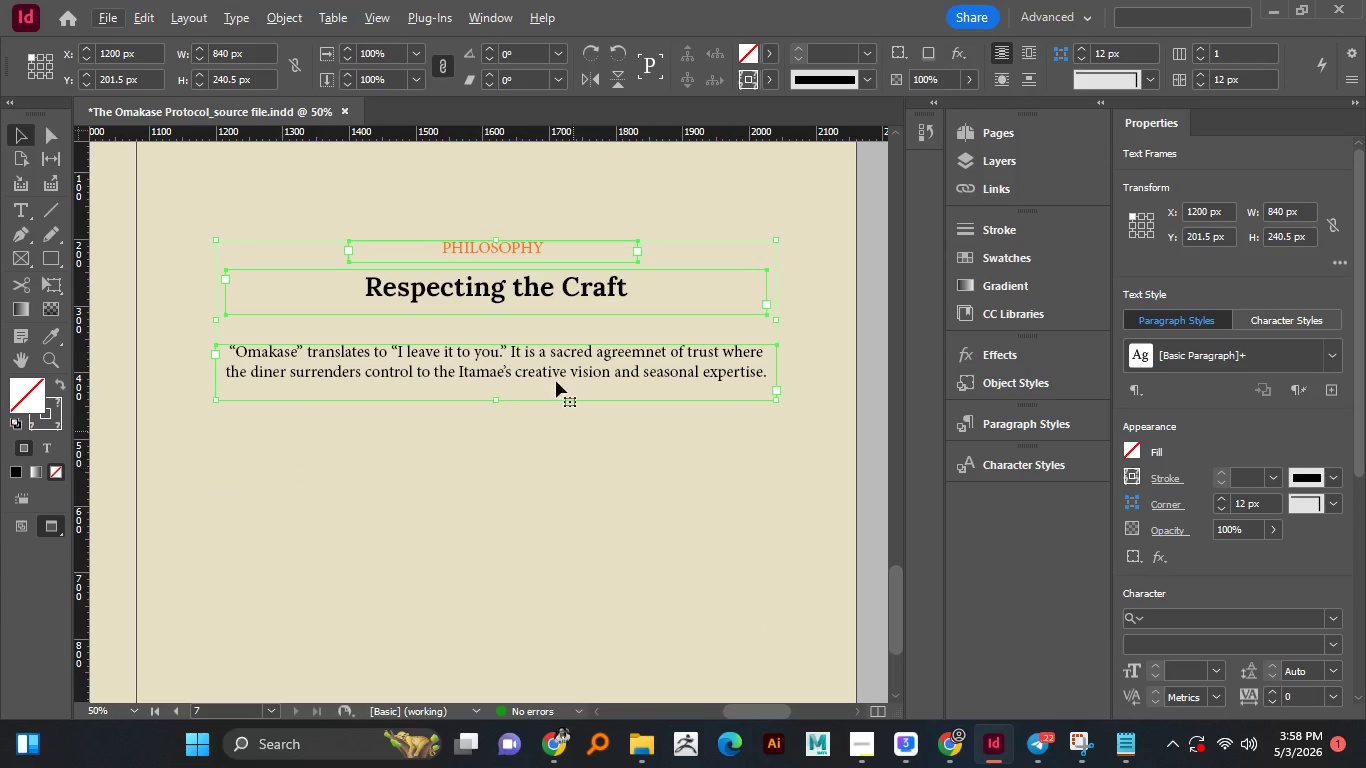 
left_click_drag(start_coordinate=[637, 521], to_coordinate=[563, 525])
 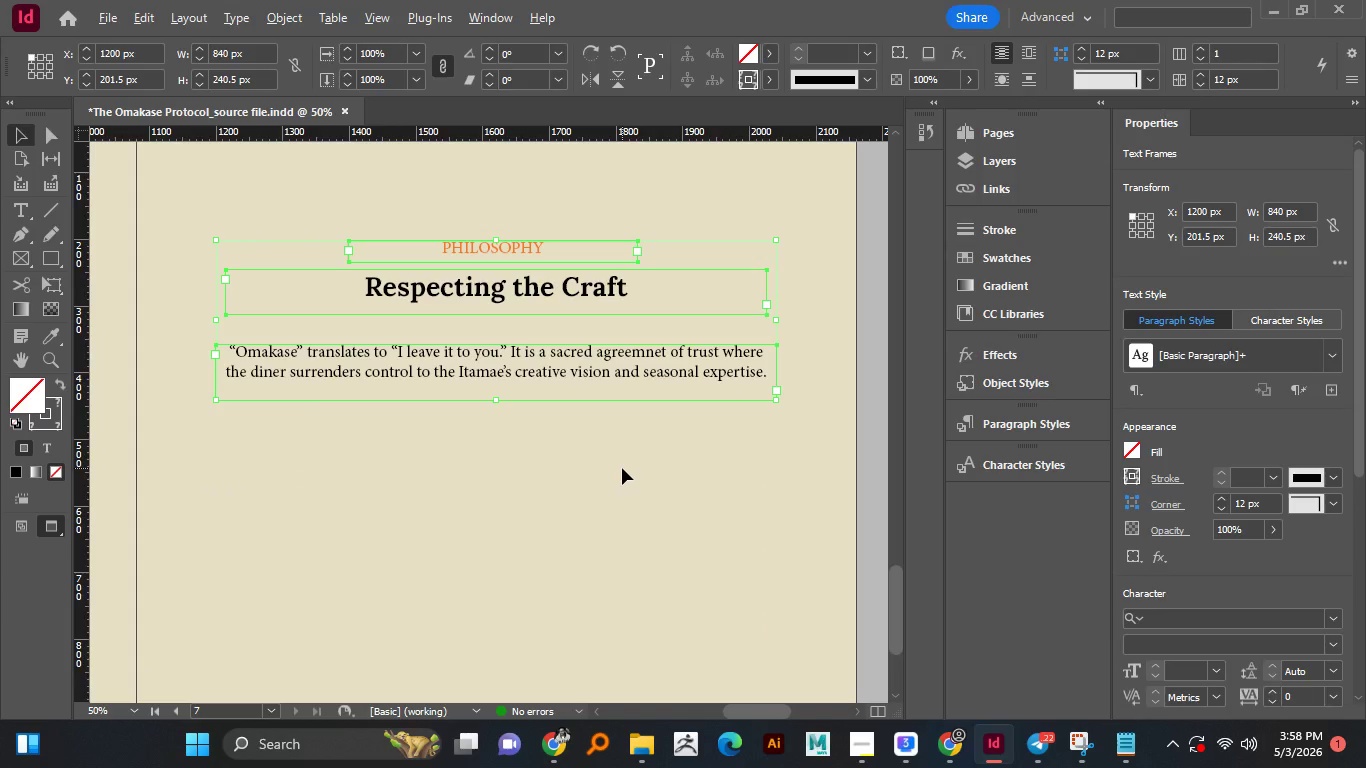 
hold_key(key=AltLeft, duration=0.95)
scroll: coordinate [622, 468], scroll_direction: none, amount: 0.0
 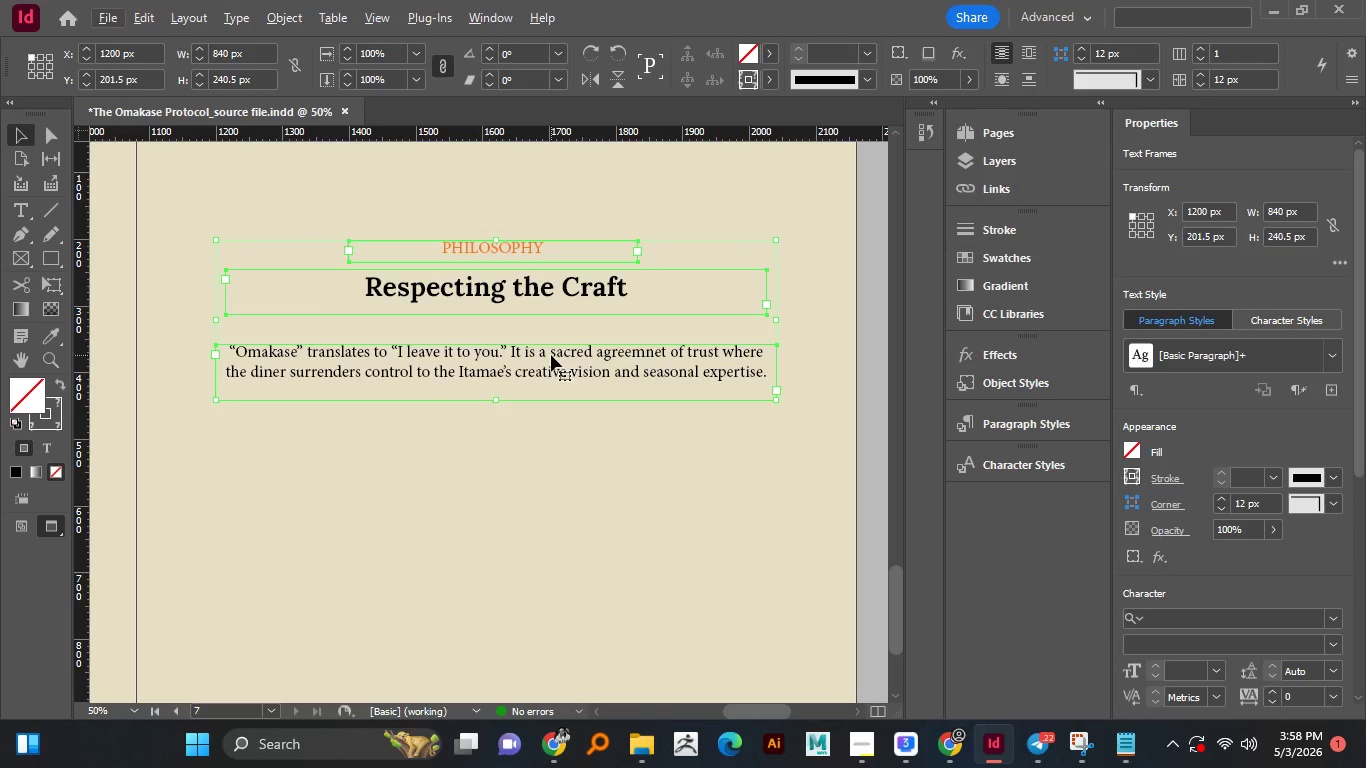 
hold_key(key=AltLeft, duration=3.36)
left_click_drag(start_coordinate=[551, 355], to_coordinate=[546, 470])
 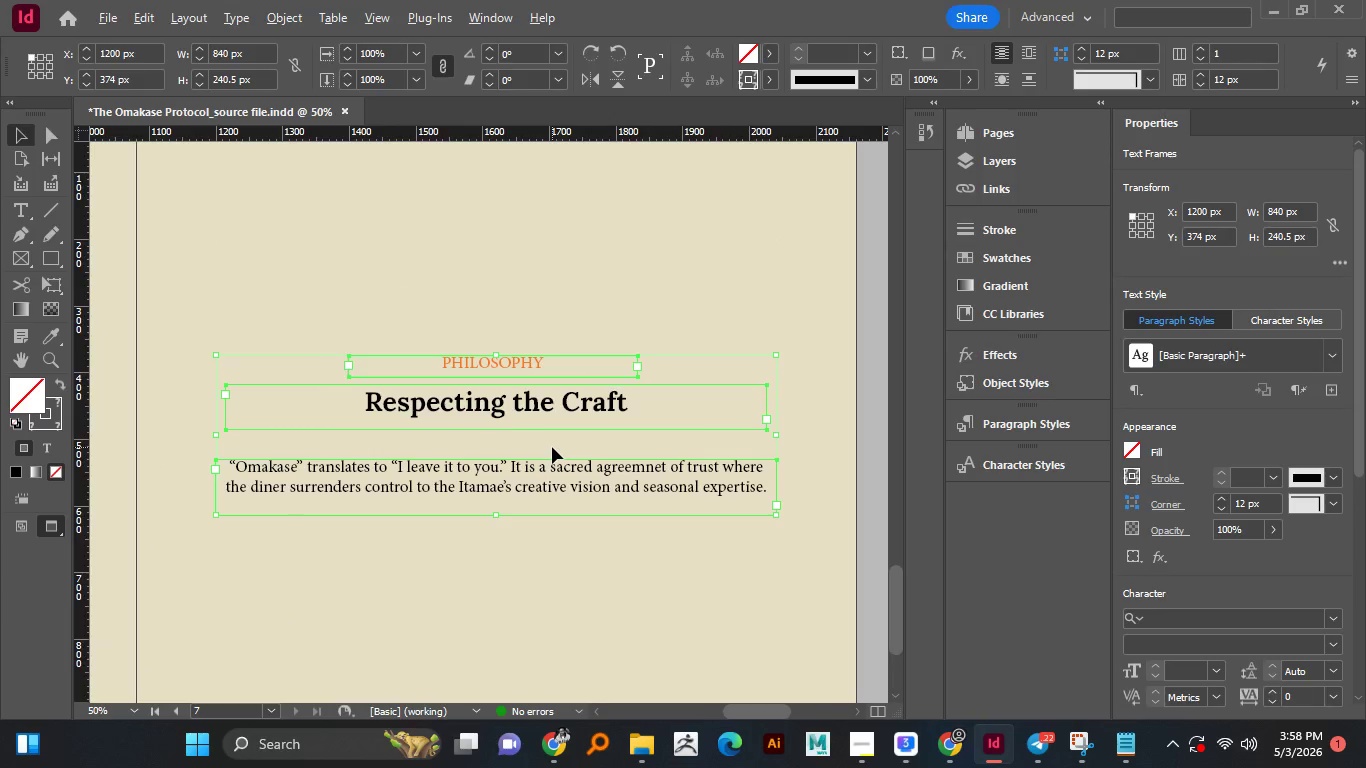 
hold_key(key=ShiftLeft, duration=1.52)
 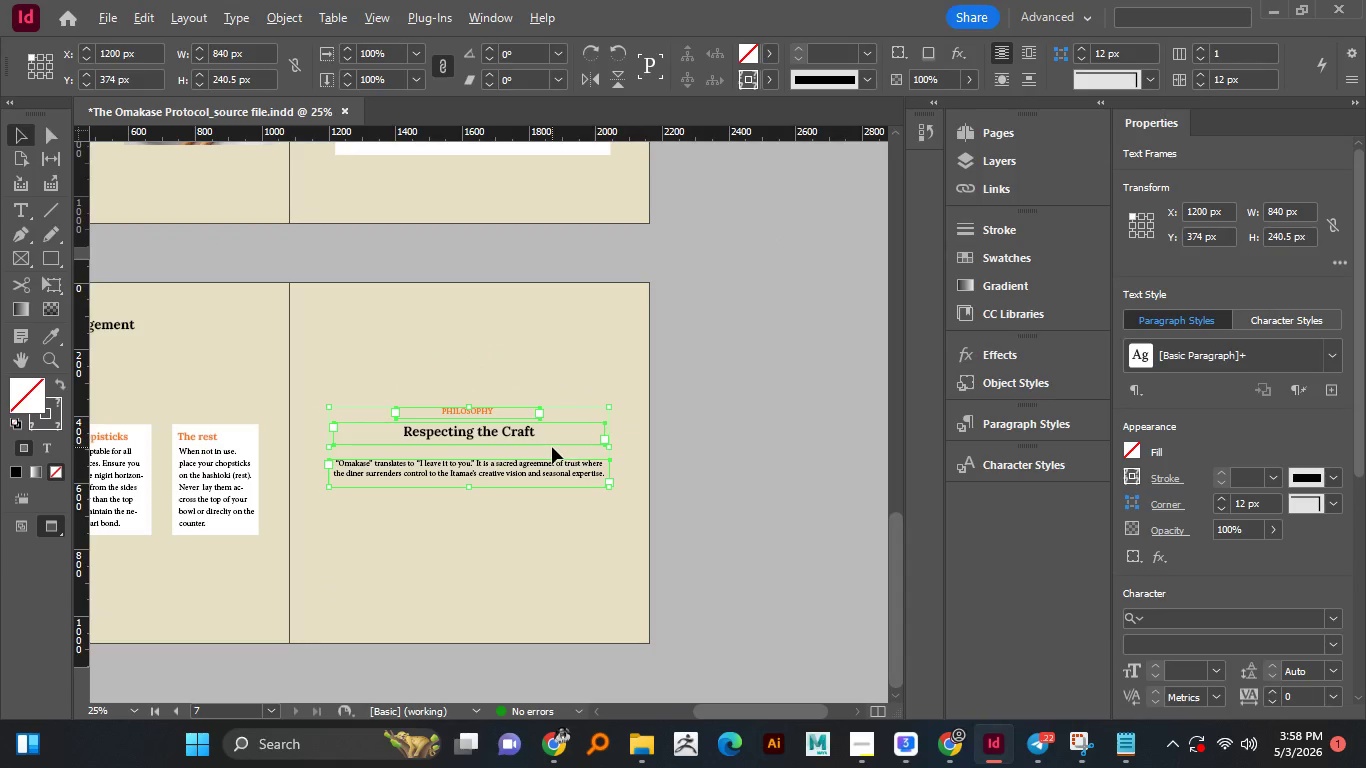 
key(Shift+ShiftLeft)
 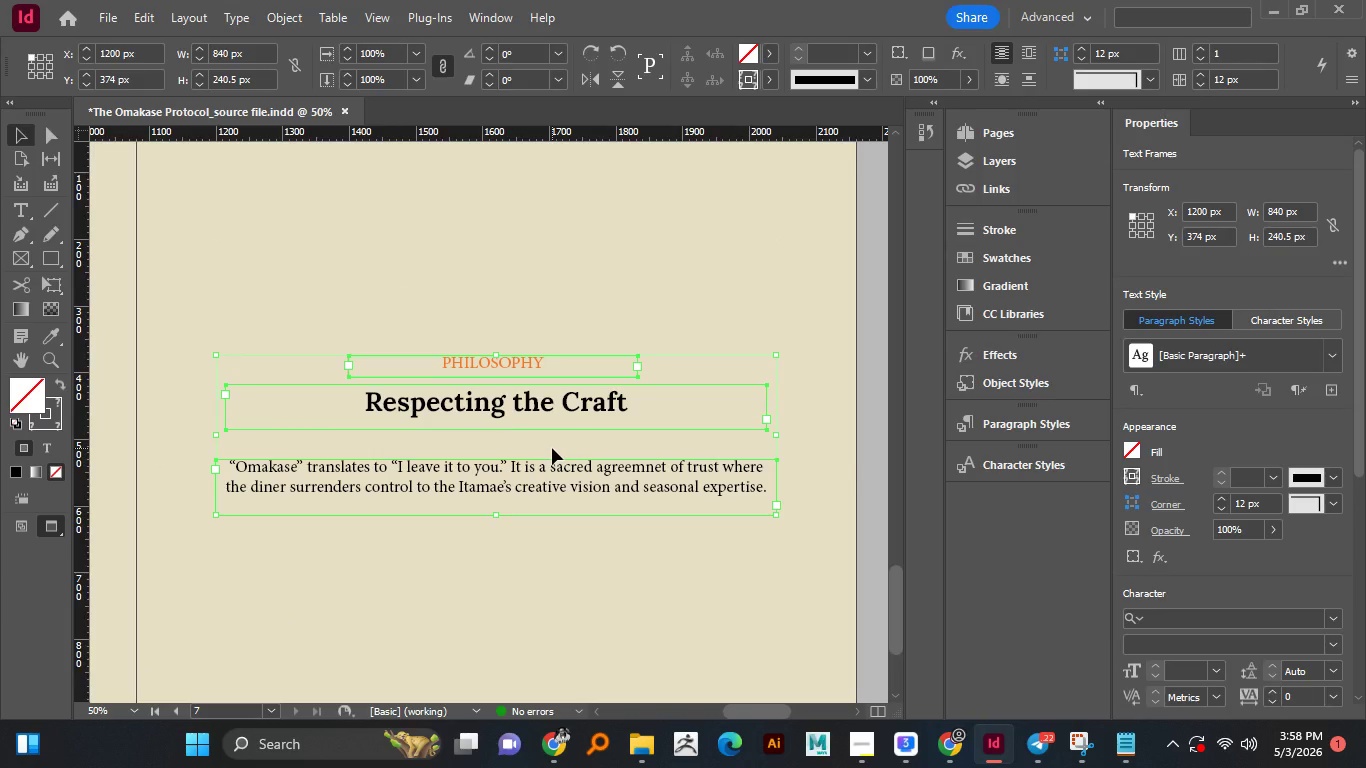 
key(Shift+ShiftLeft)
 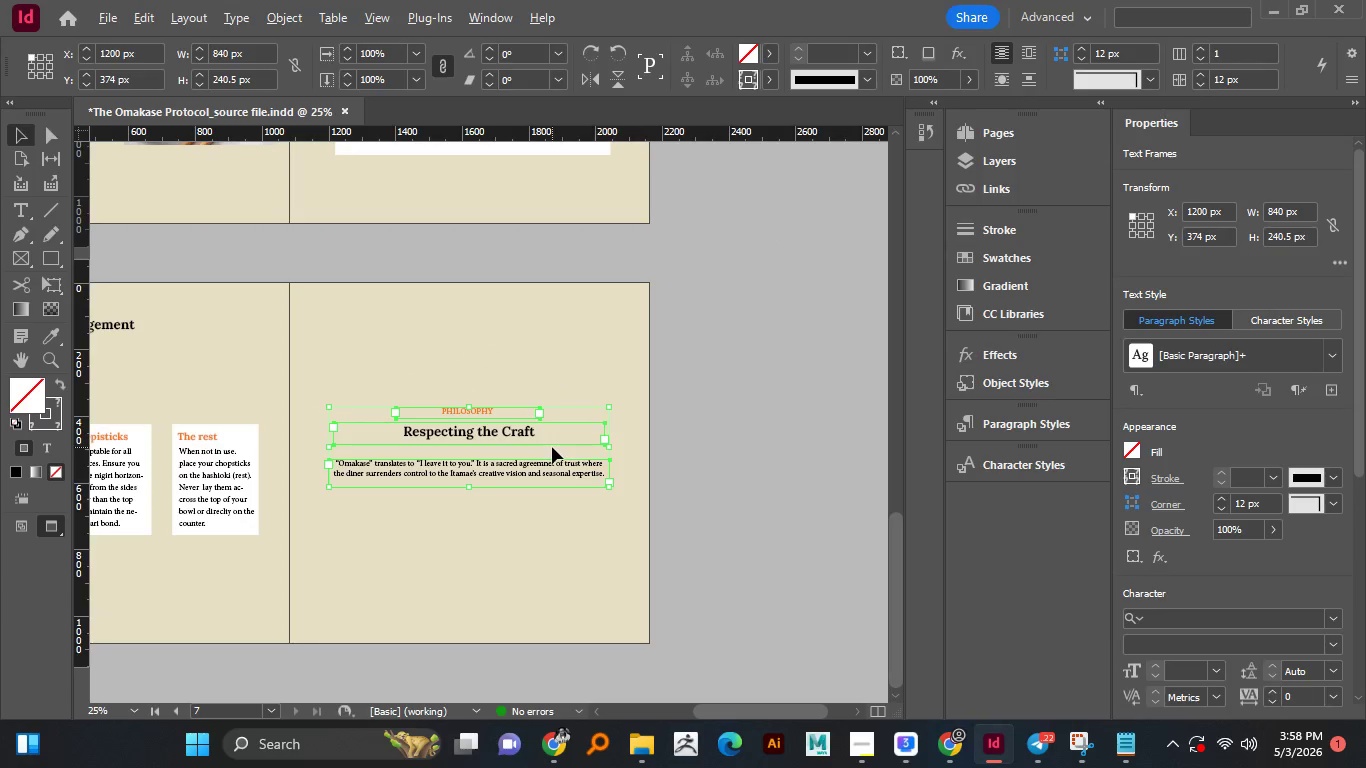 
hold_key(key=AltLeft, duration=0.58)
scroll: coordinate [552, 447], scroll_direction: none, amount: 0.0
 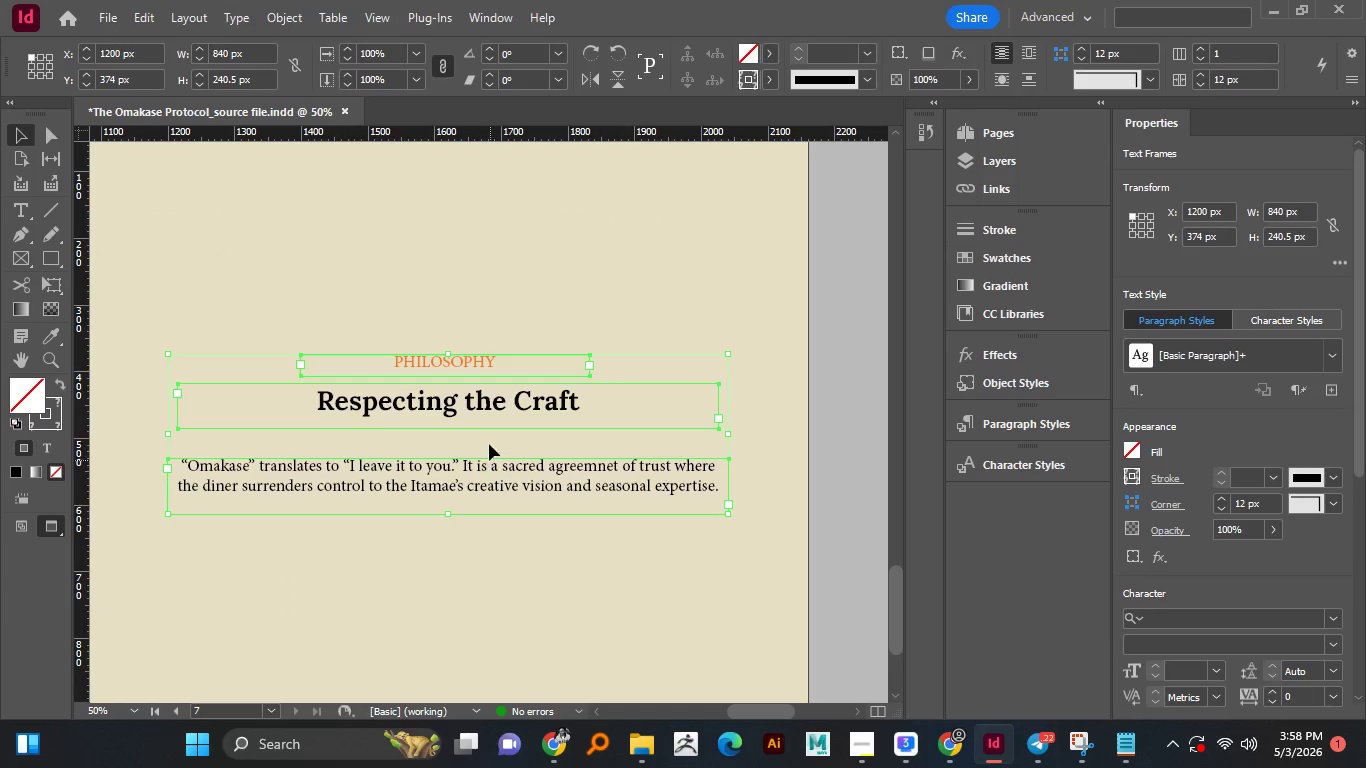 
hold_key(key=AltLeft, duration=1.52)
scroll: coordinate [490, 461], scroll_direction: none, amount: 0.0
 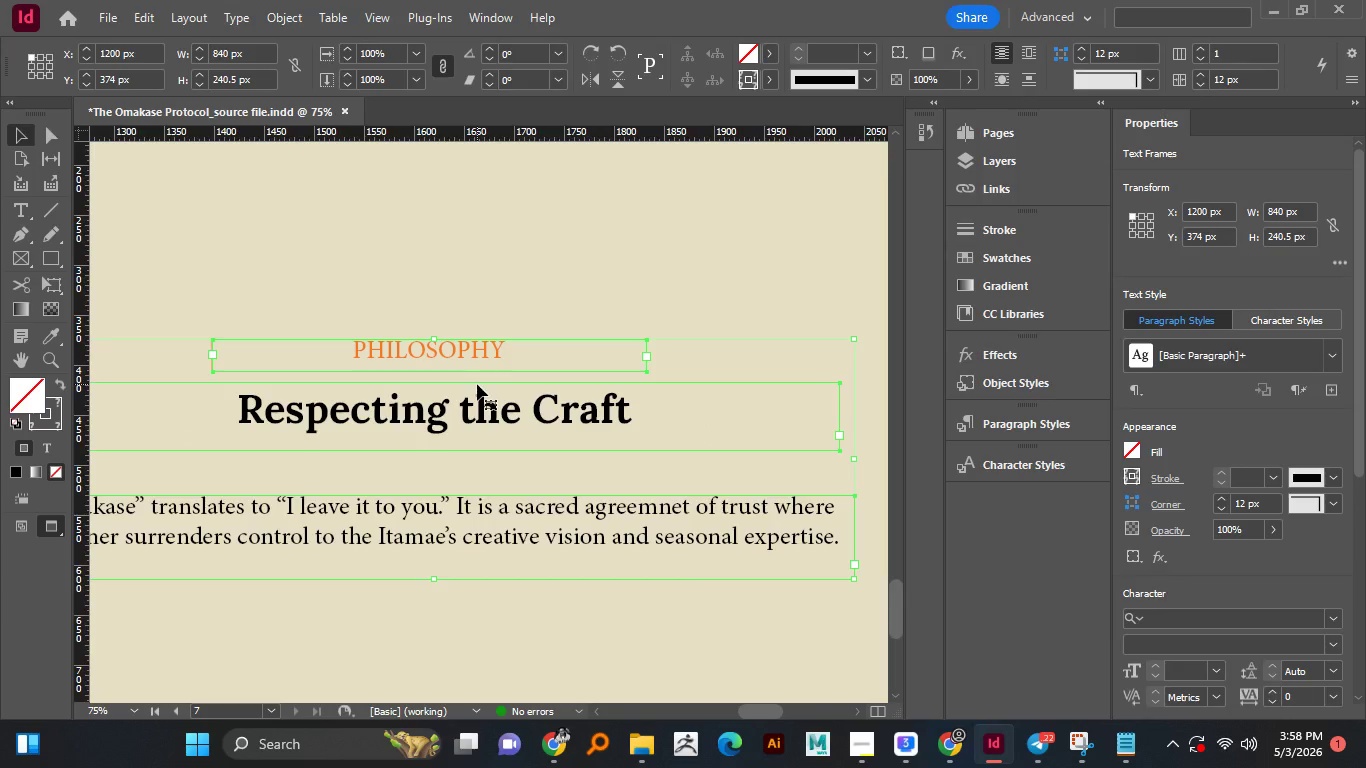 
hold_key(key=AltLeft, duration=0.36)
 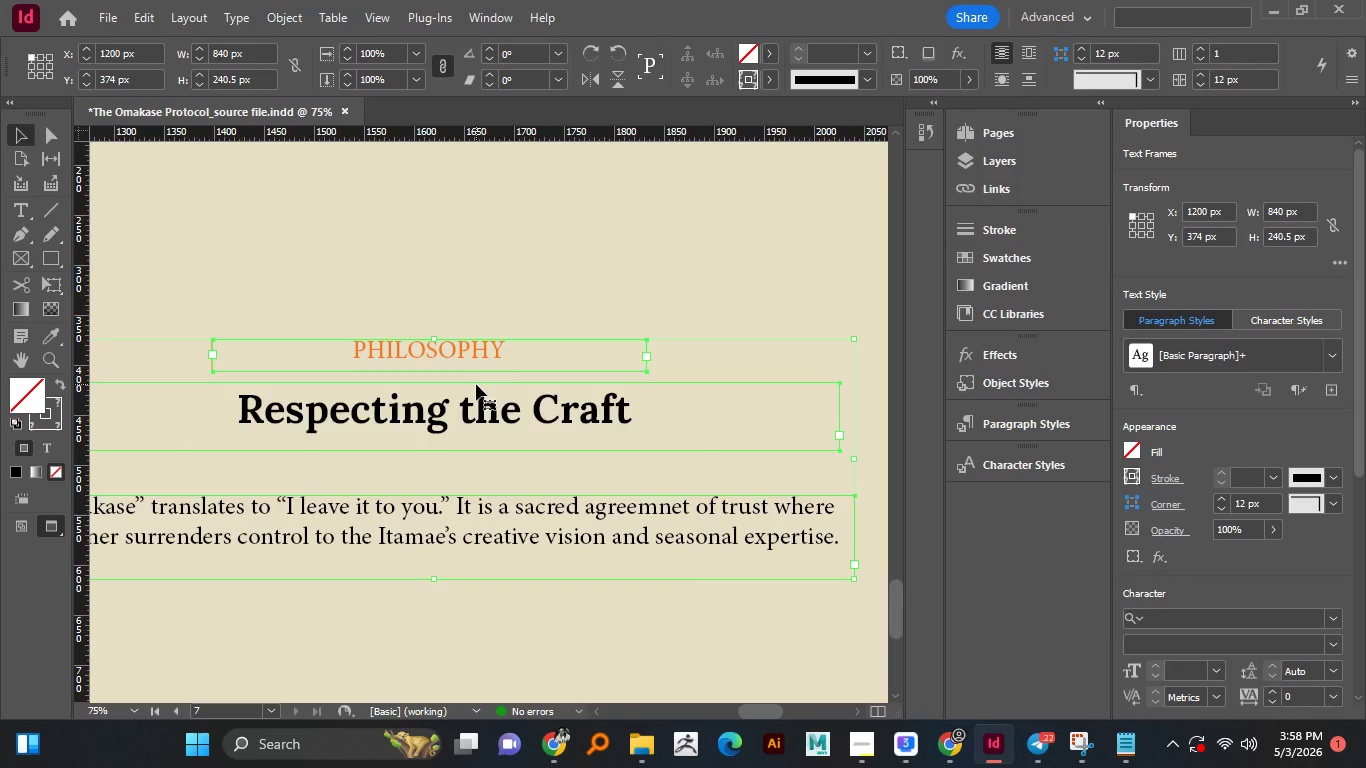 
scroll: coordinate [477, 384], scroll_direction: up, amount: 1.0
 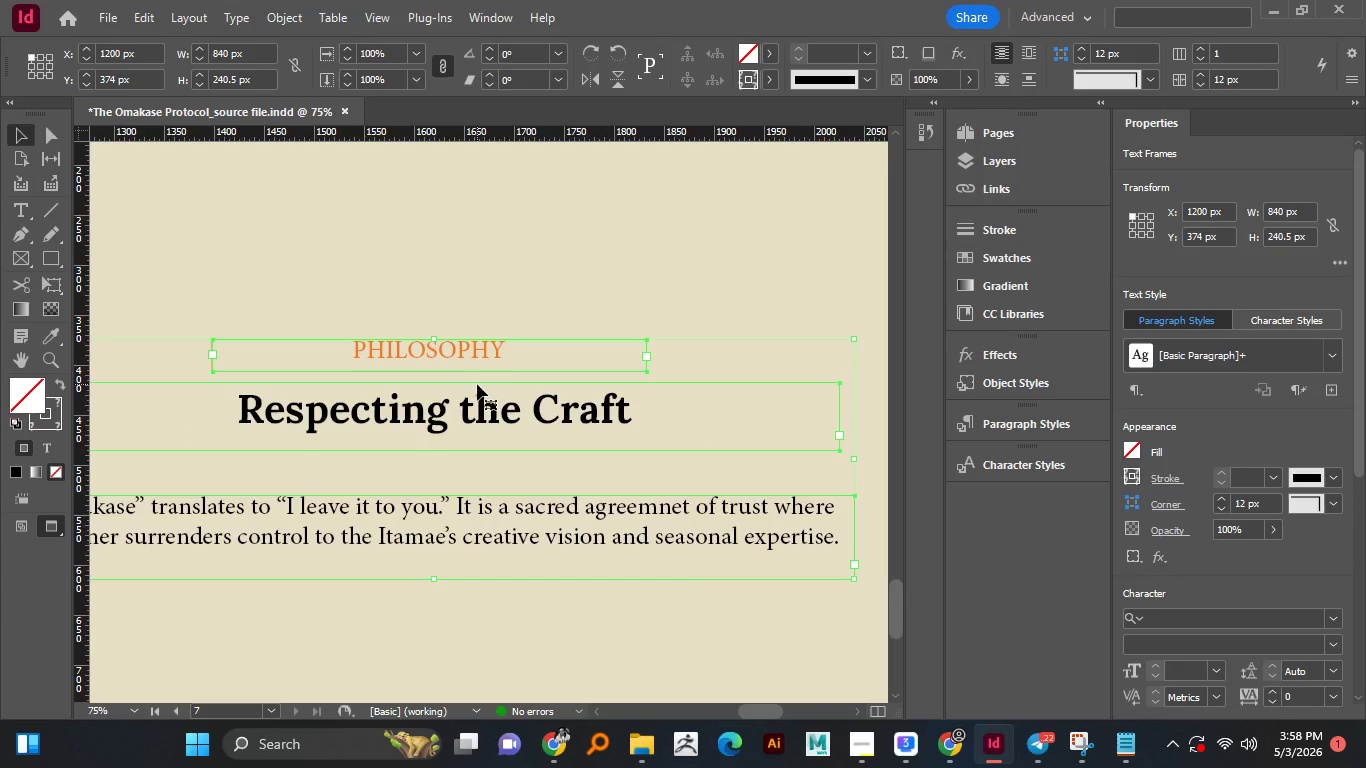 
wait(11.3)
 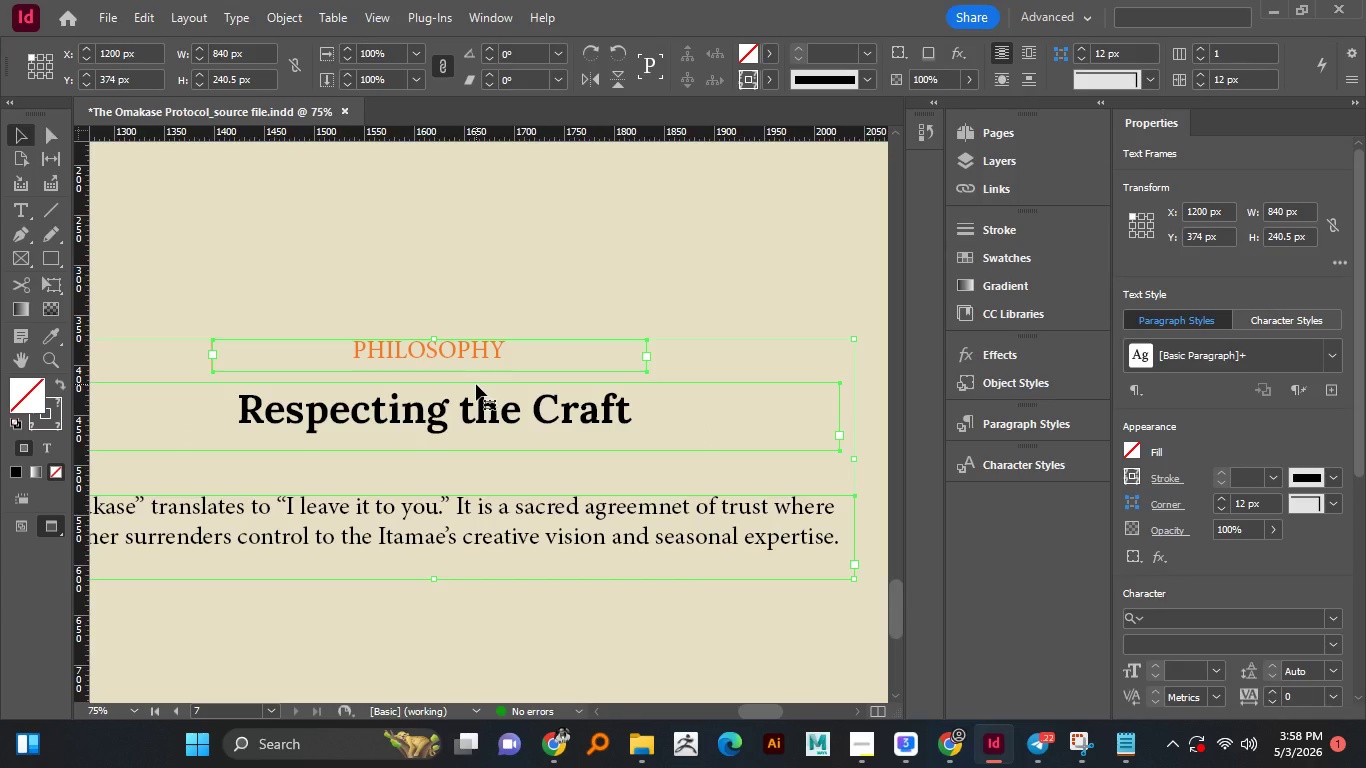 
double_click([458, 351])
 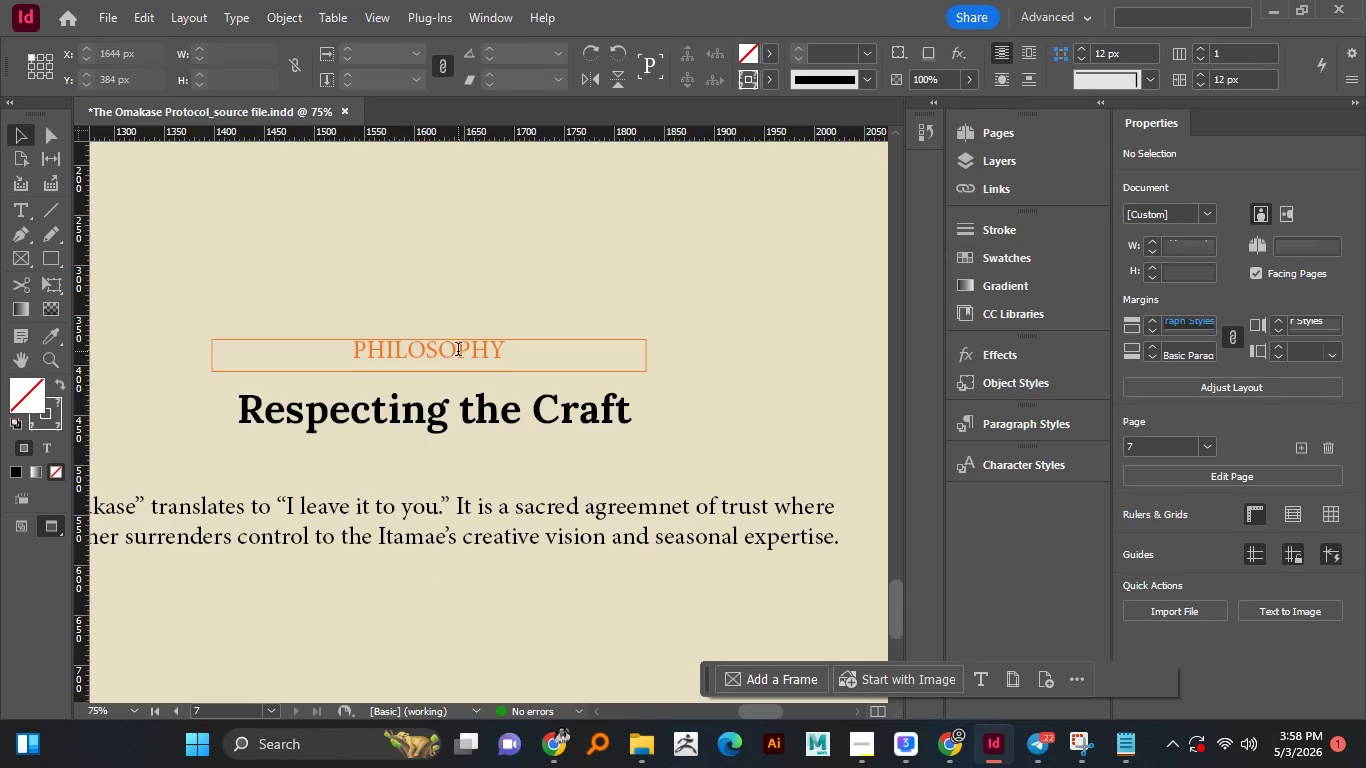 
triple_click([458, 351])
 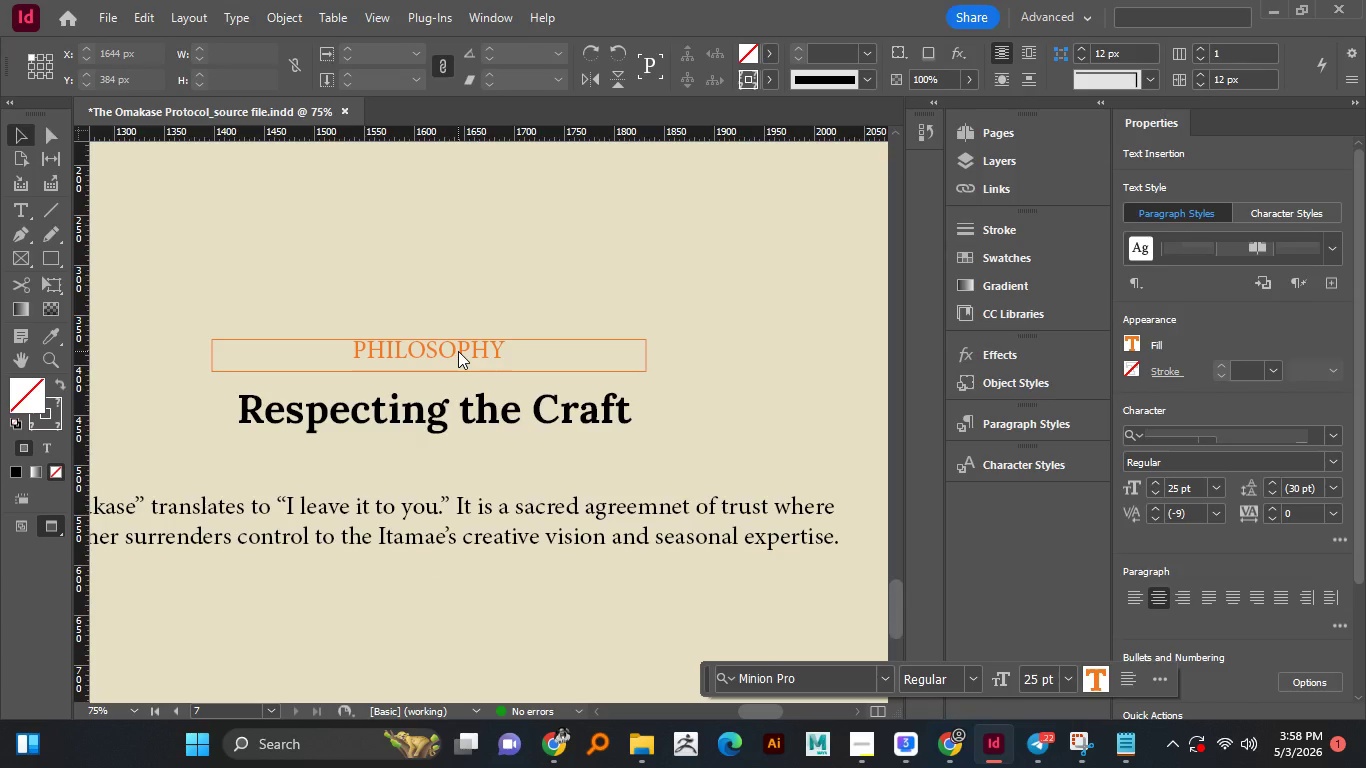 
key(Control+A)
 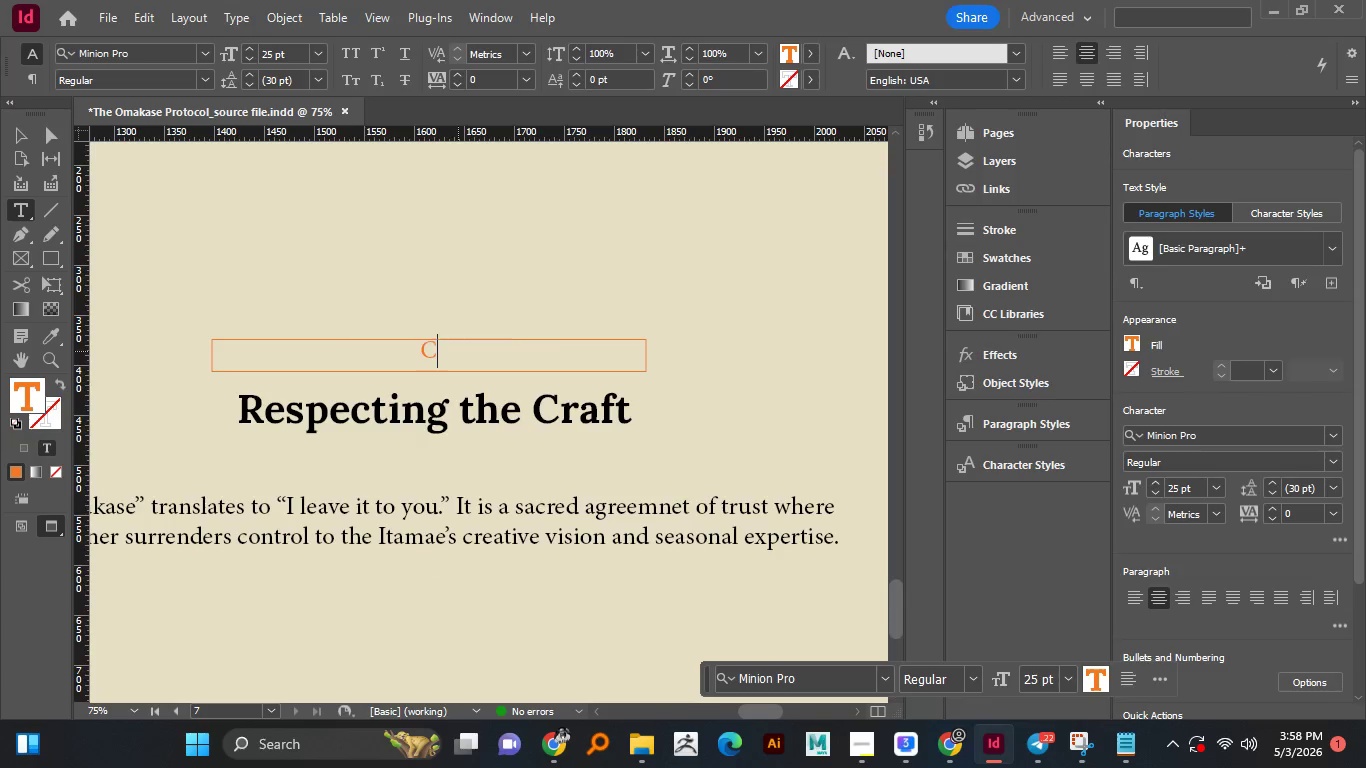 
key(Shift+C)
 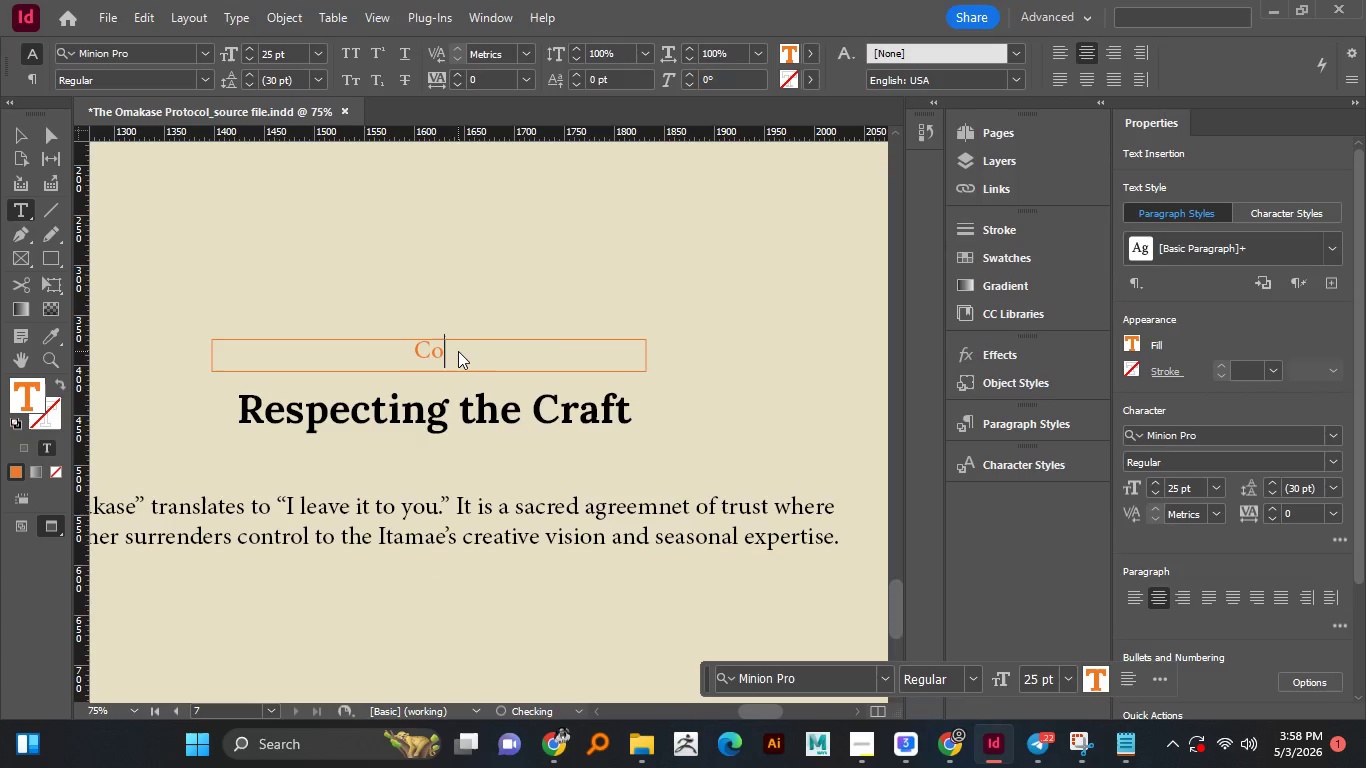 
type(on)
key(Backspace)
key(Backspace)
type(ONCLUSION)
 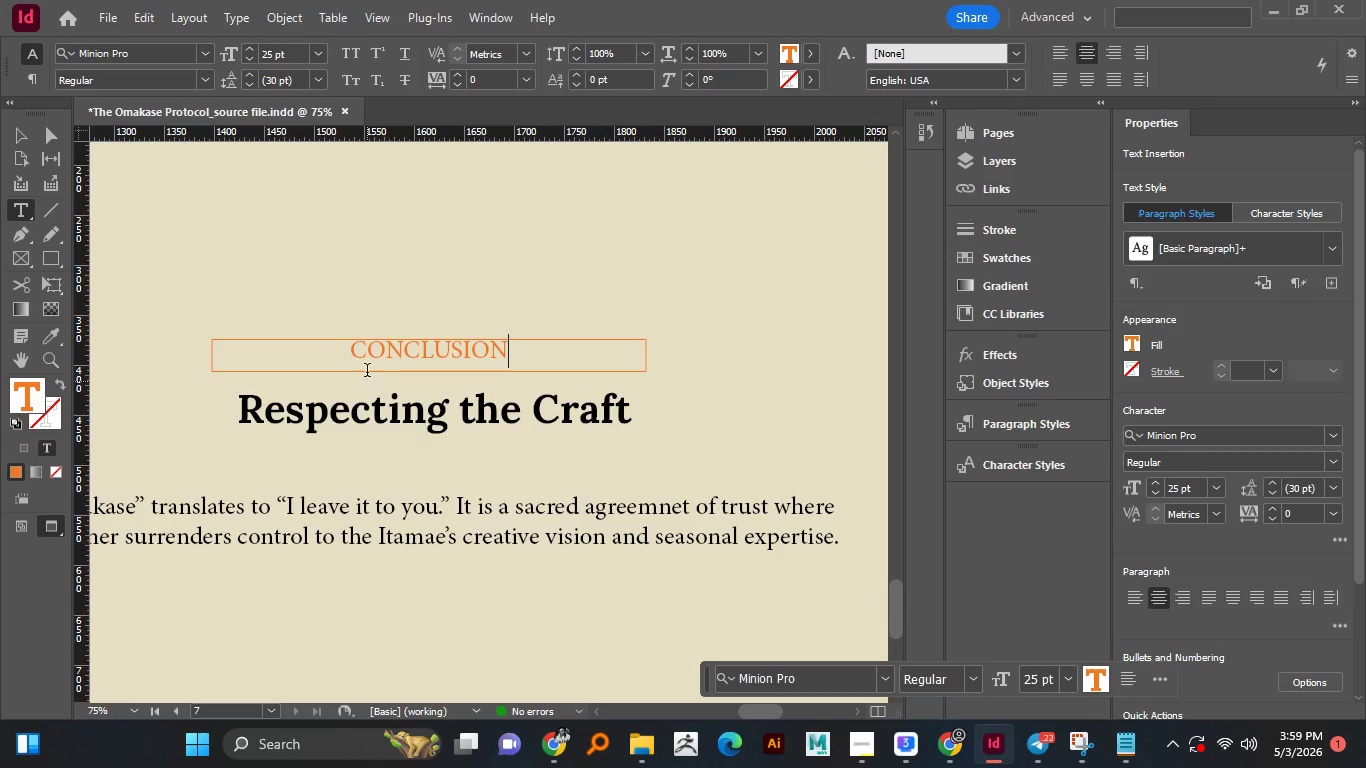 
wait(6.58)
 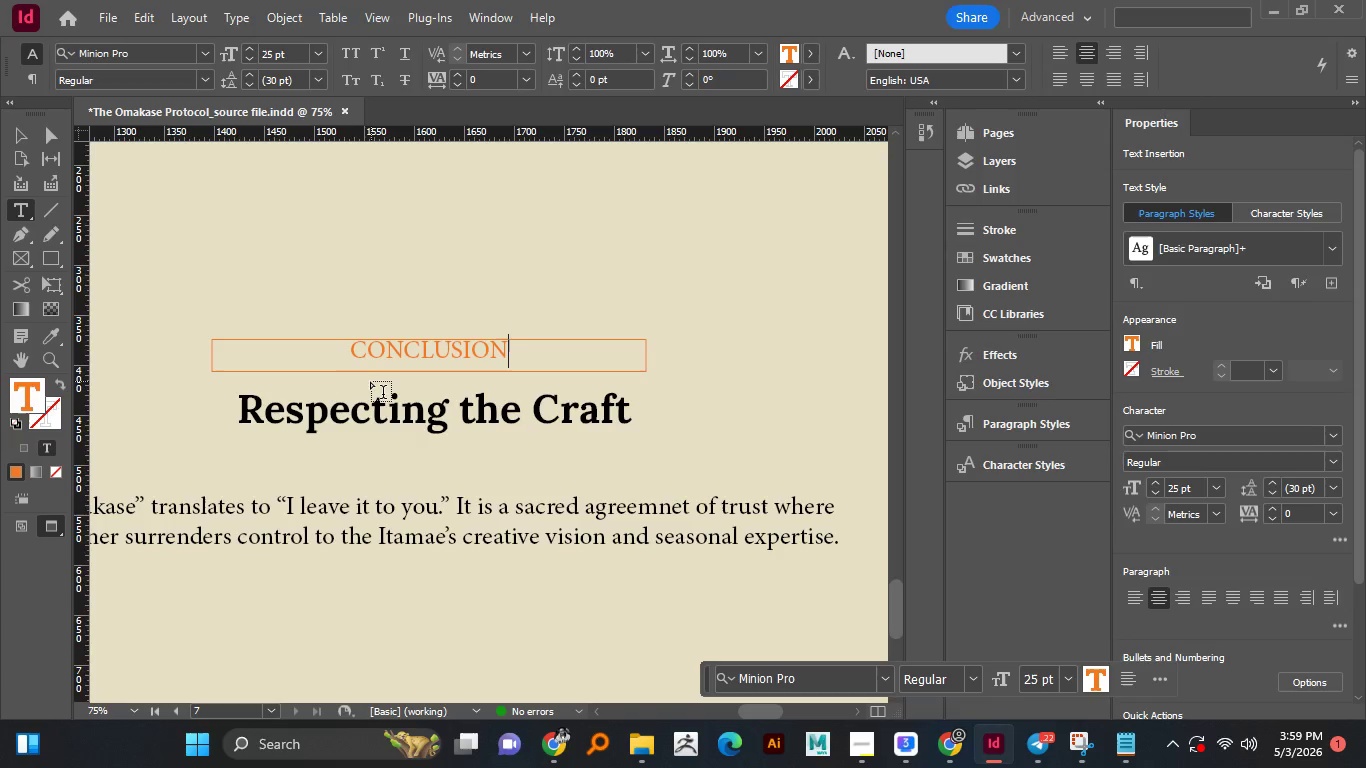 
left_click([370, 423])
 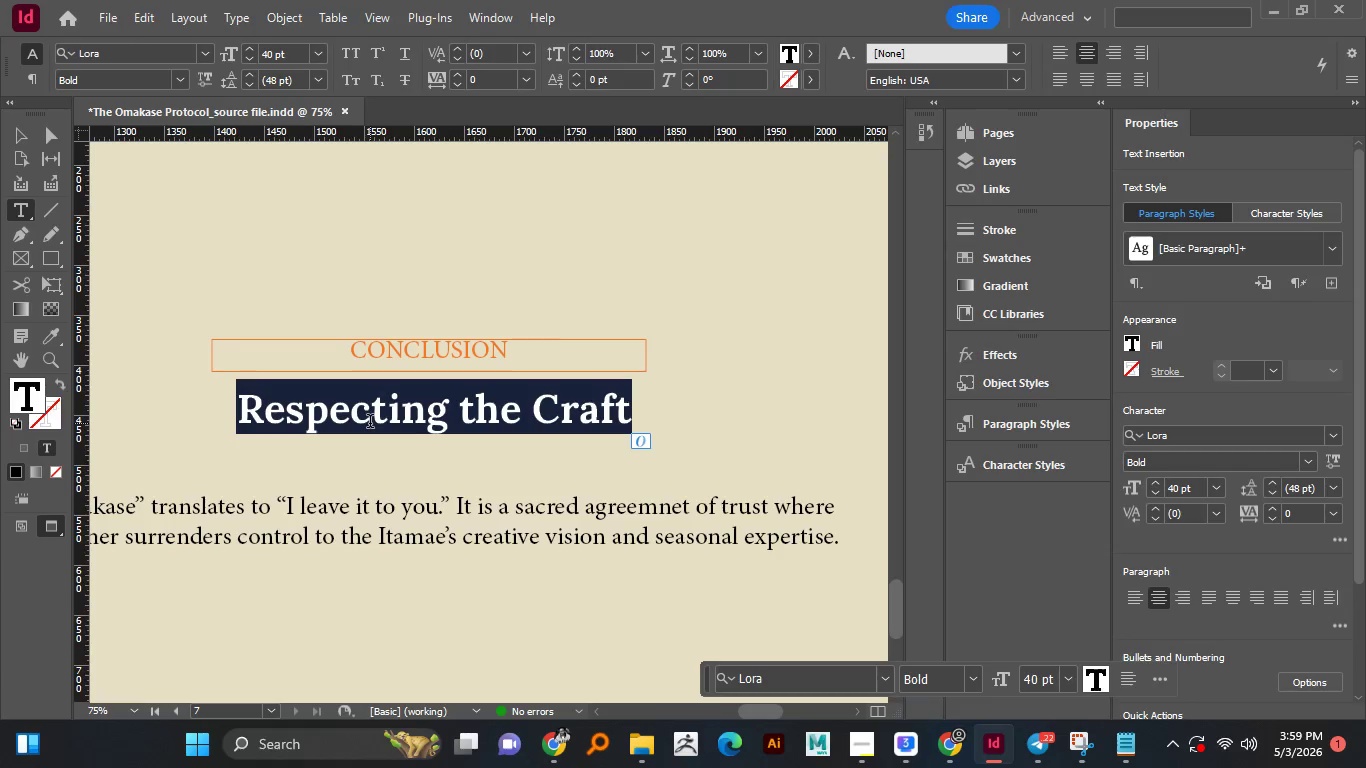 
key(Control+A)
 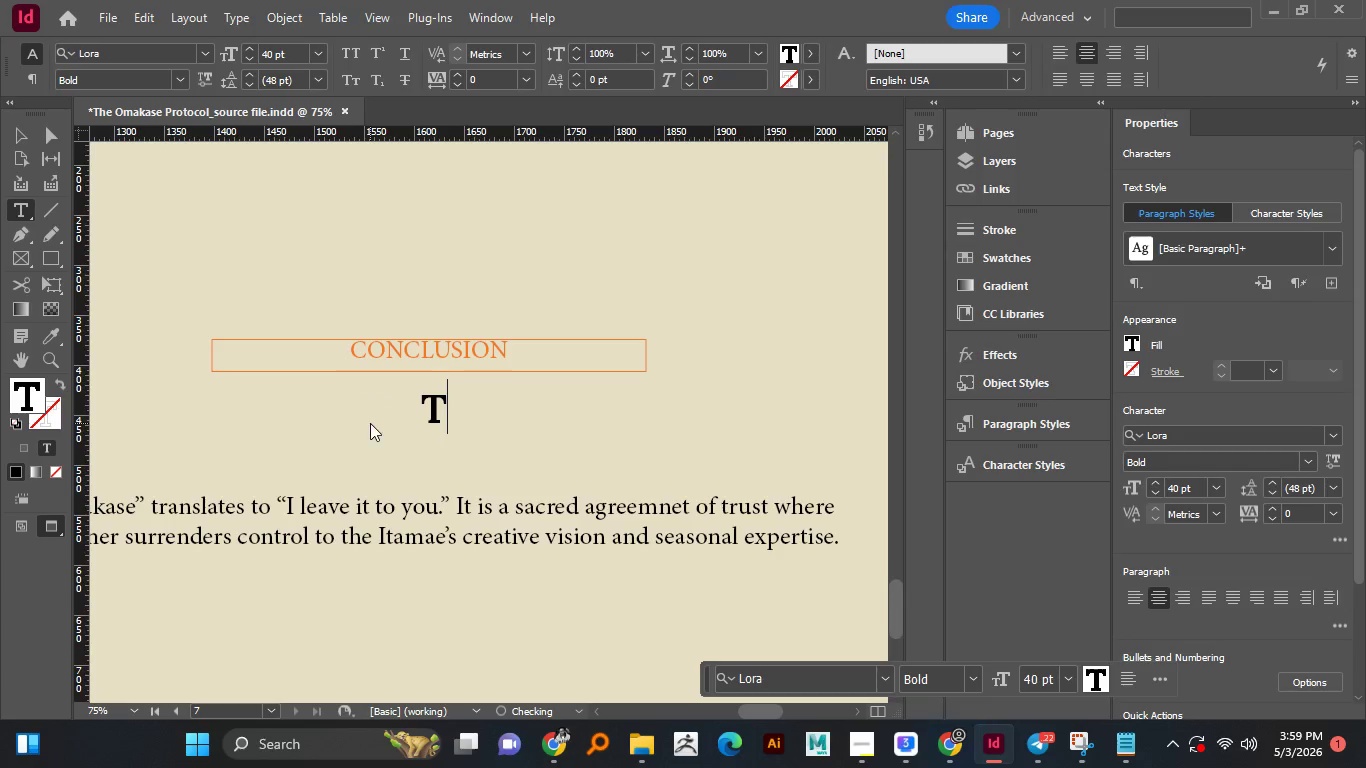 
type(tHE )
key(Backspace)
key(Backspace)
key(Backspace)
type(he fi)
key(Backspace)
key(Backspace)
type(Final)
 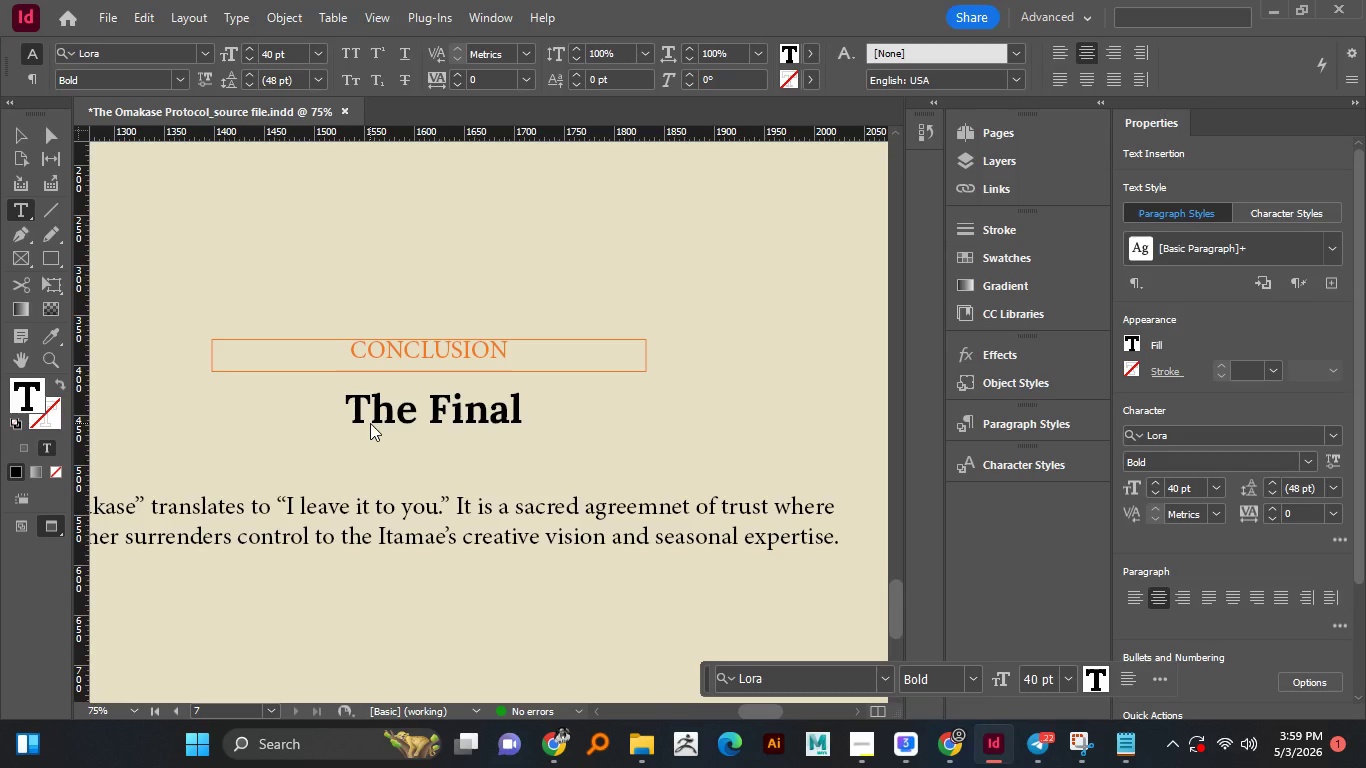 
type( Arigato)
 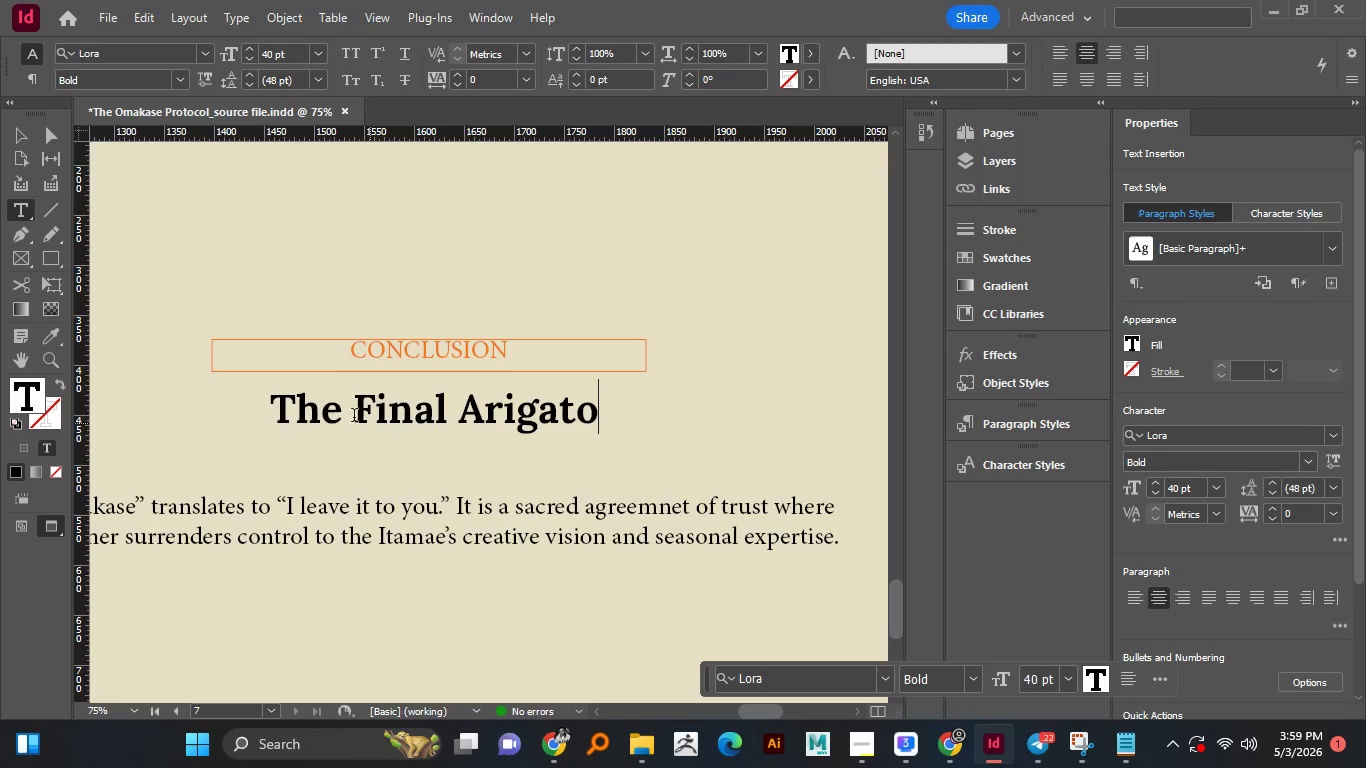 
left_click([26, 141])
 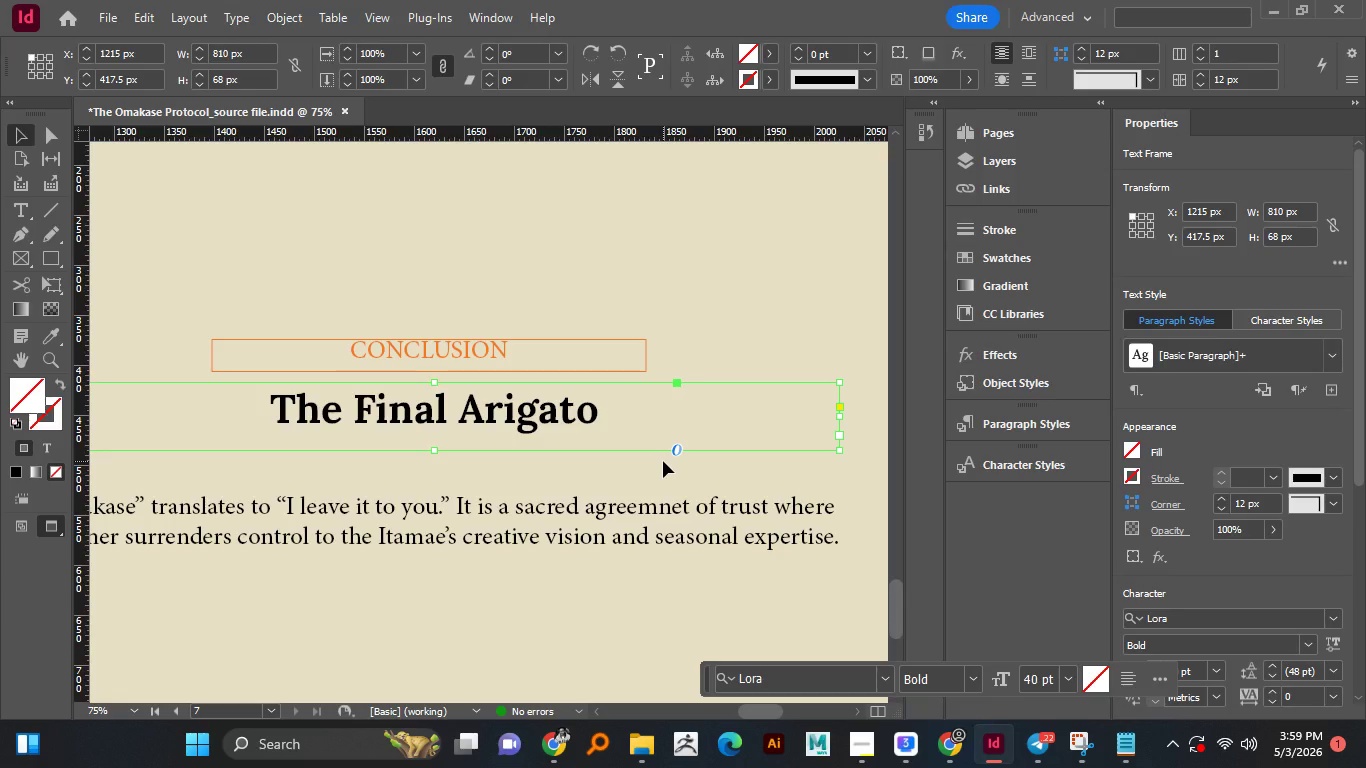 
wait(8.33)
 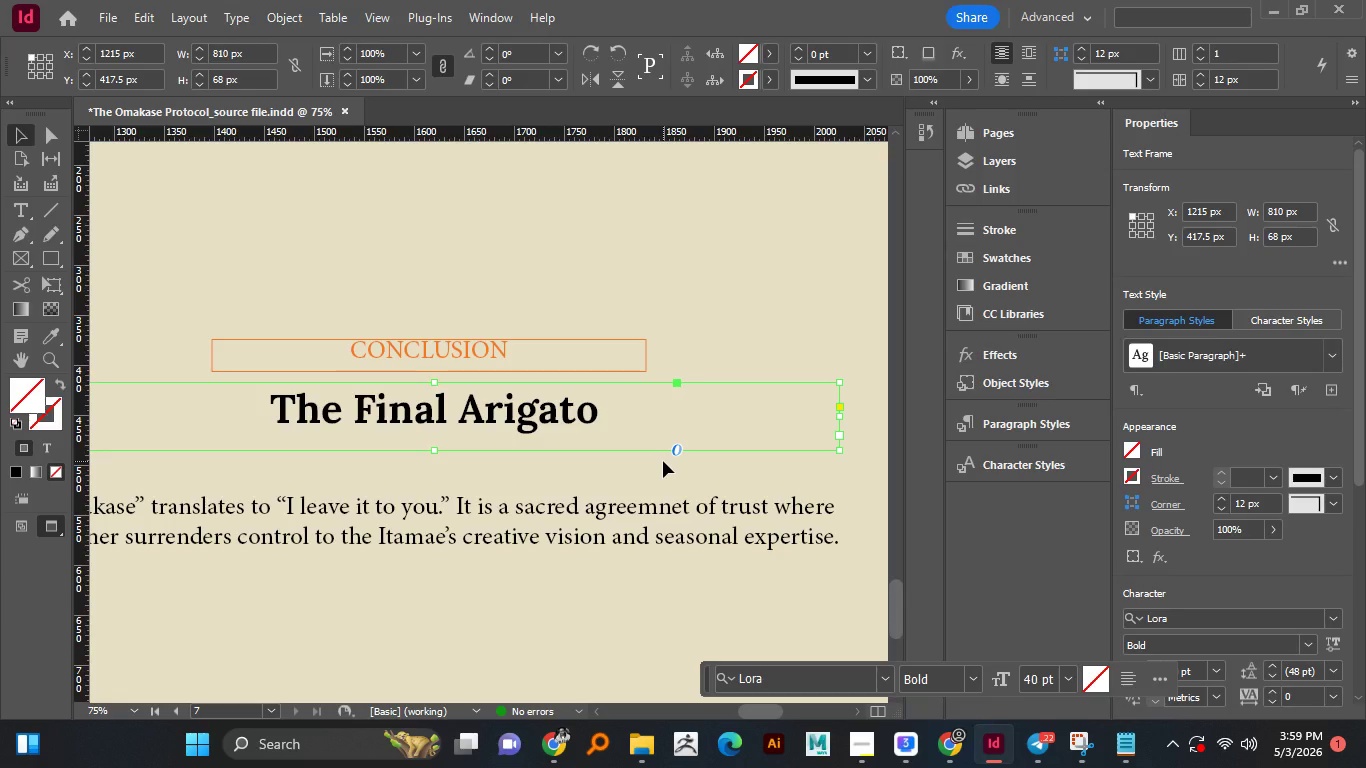 
scroll: coordinate [584, 435], scroll_direction: down, amount: 1.0
 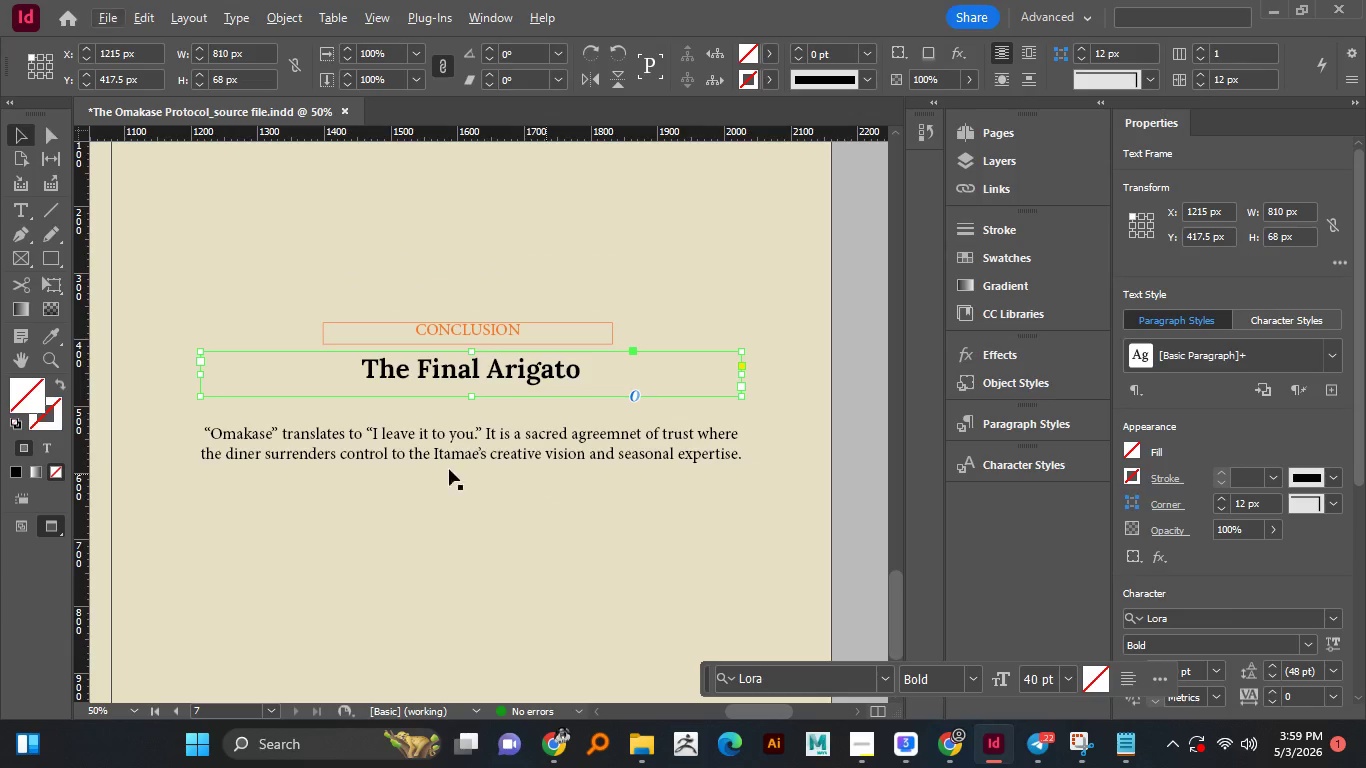 
hold_key(key=AltLeft, duration=0.56)
scroll: coordinate [547, 474], scroll_direction: down, amount: 1.0
 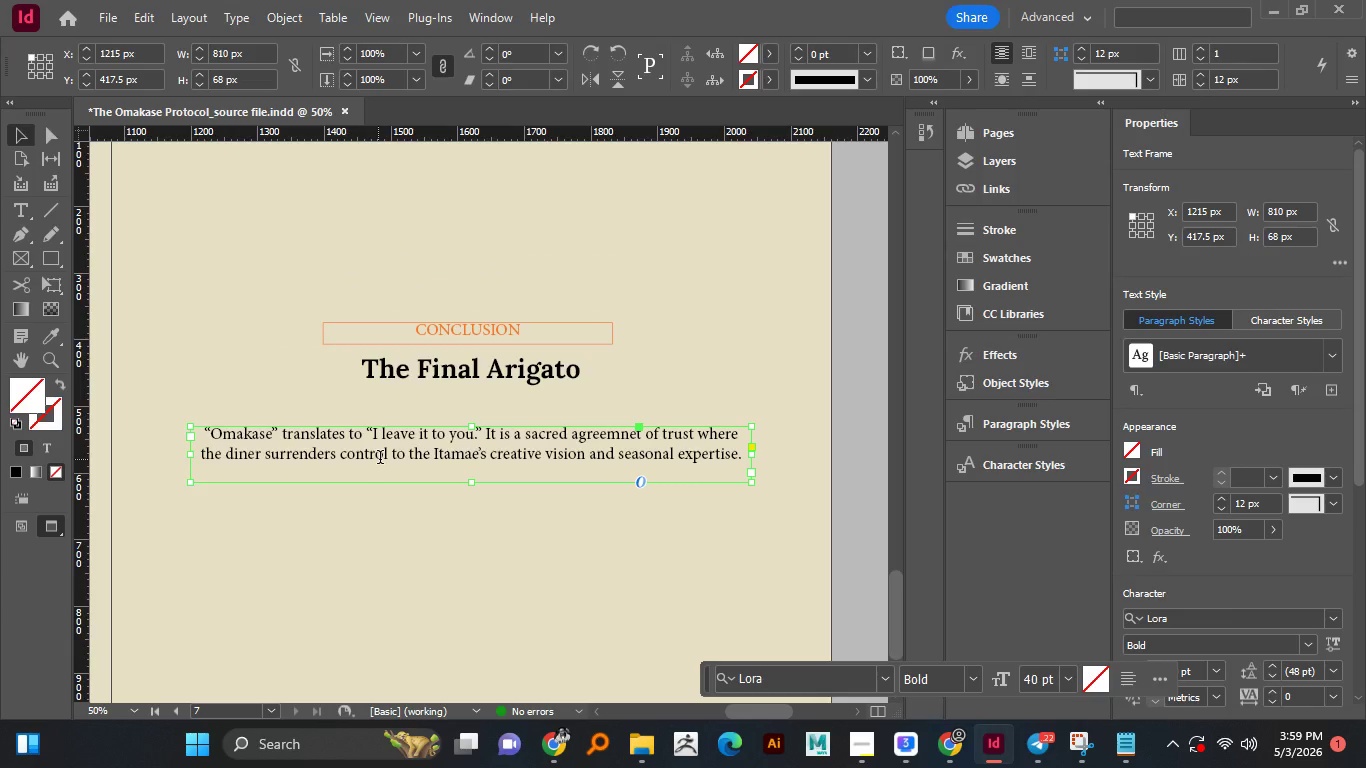 
left_click([378, 459])
 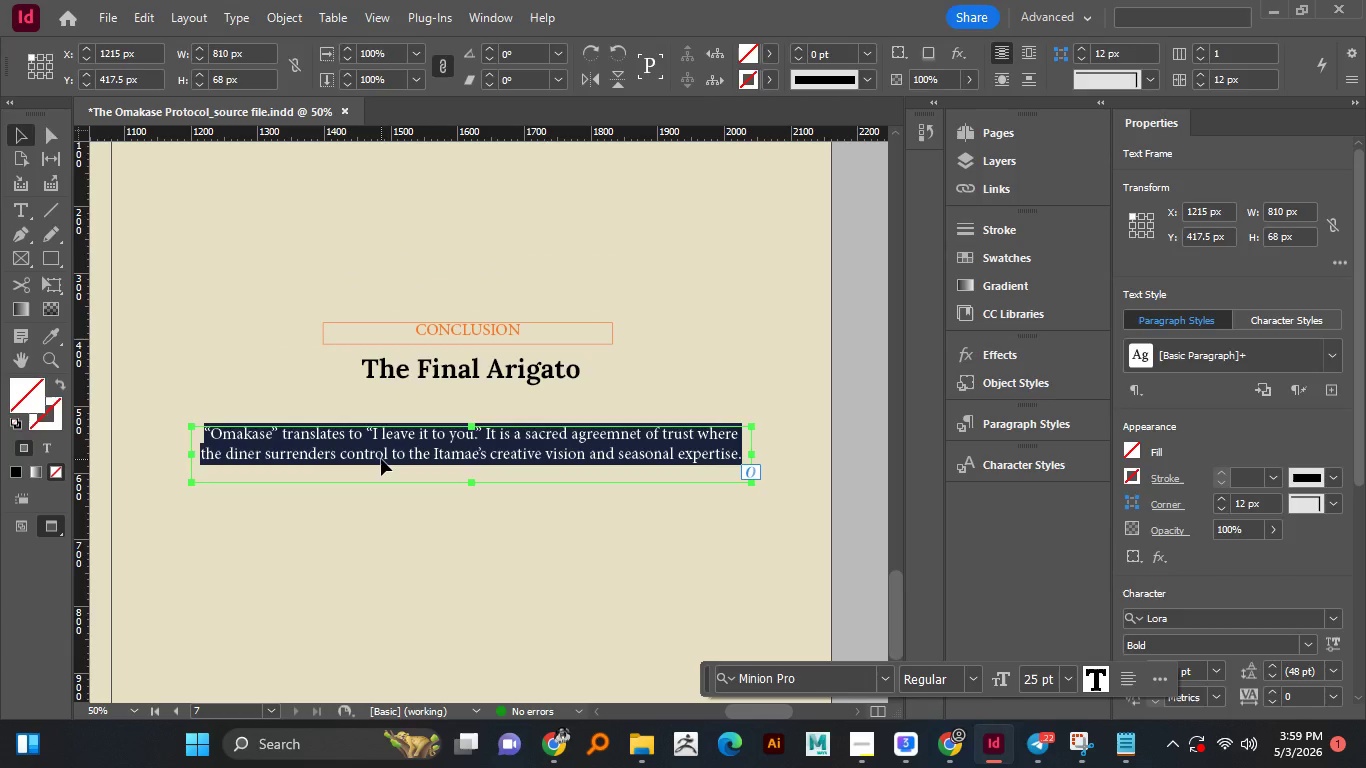 
key(Control+A)
 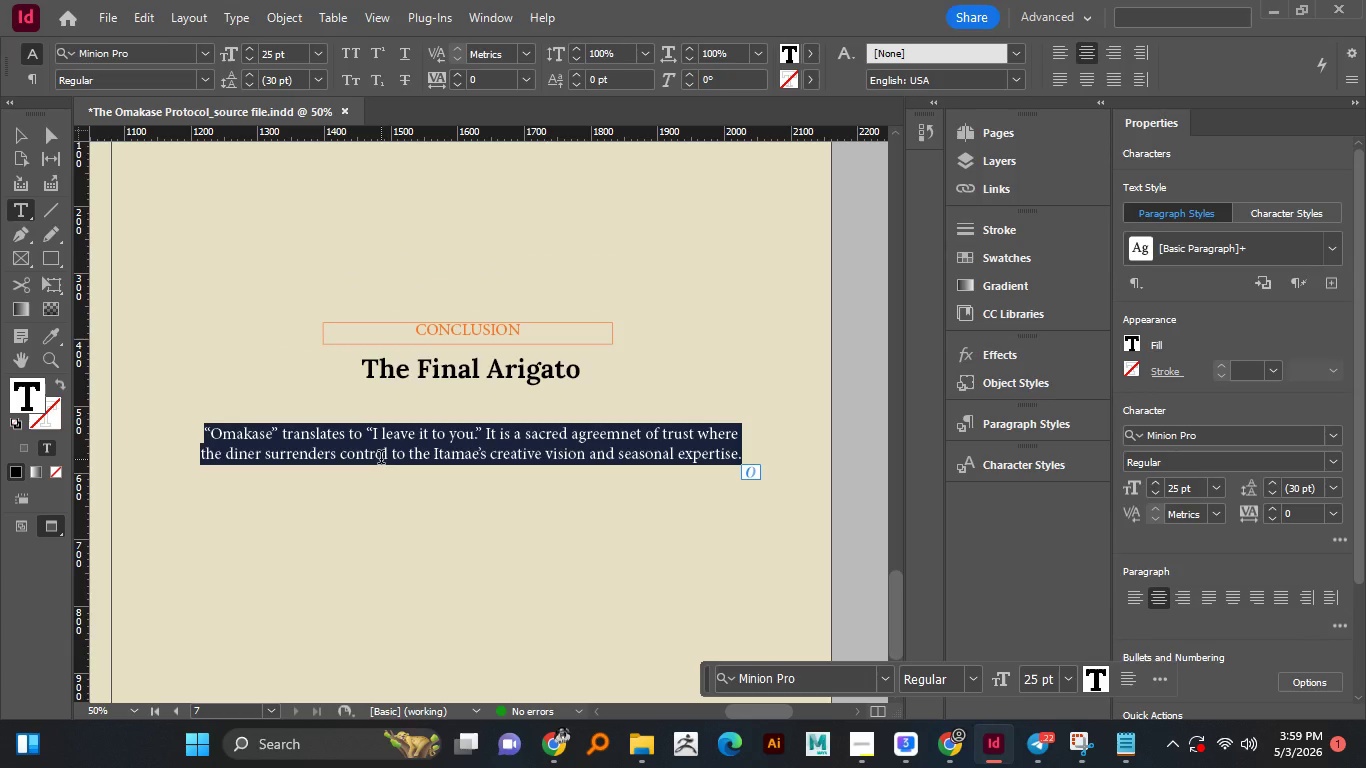 
wait(5.92)
 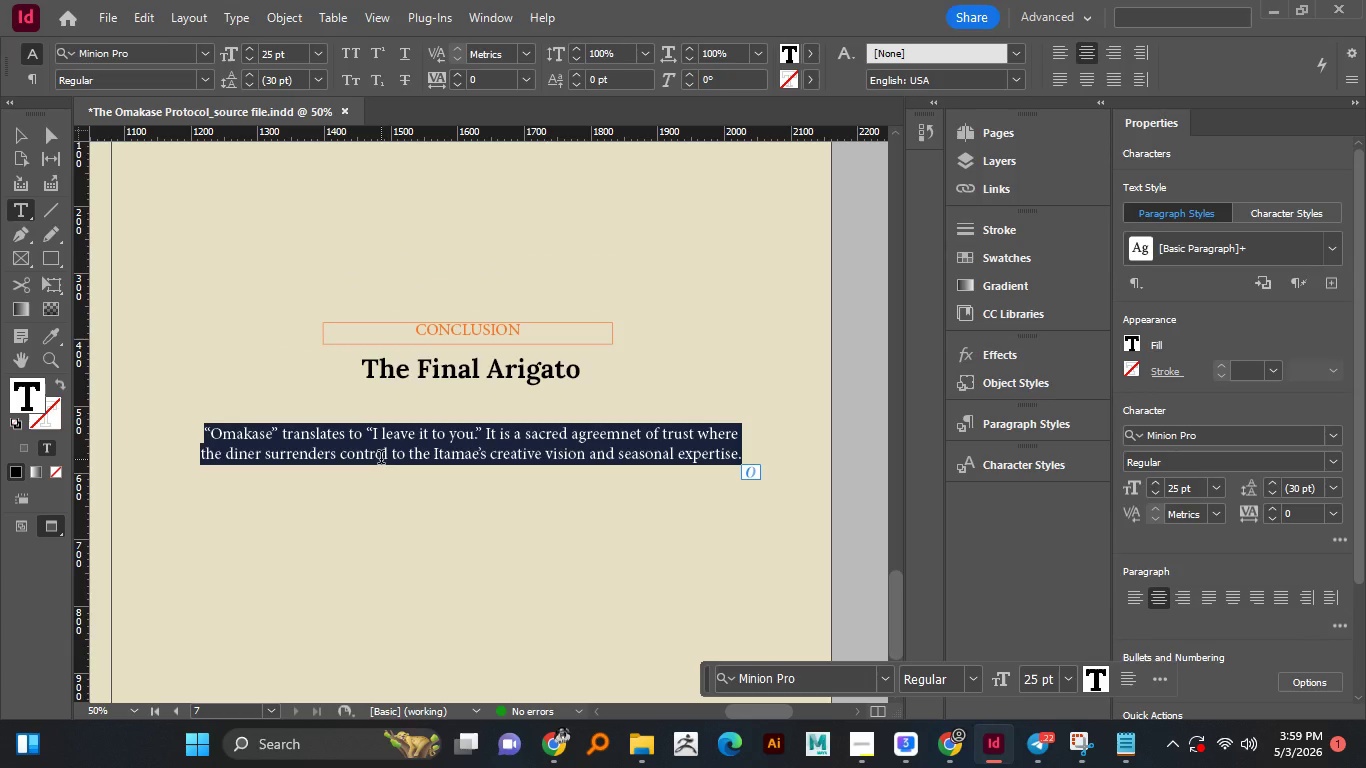 
type(Concluding your meal with a sincee)
 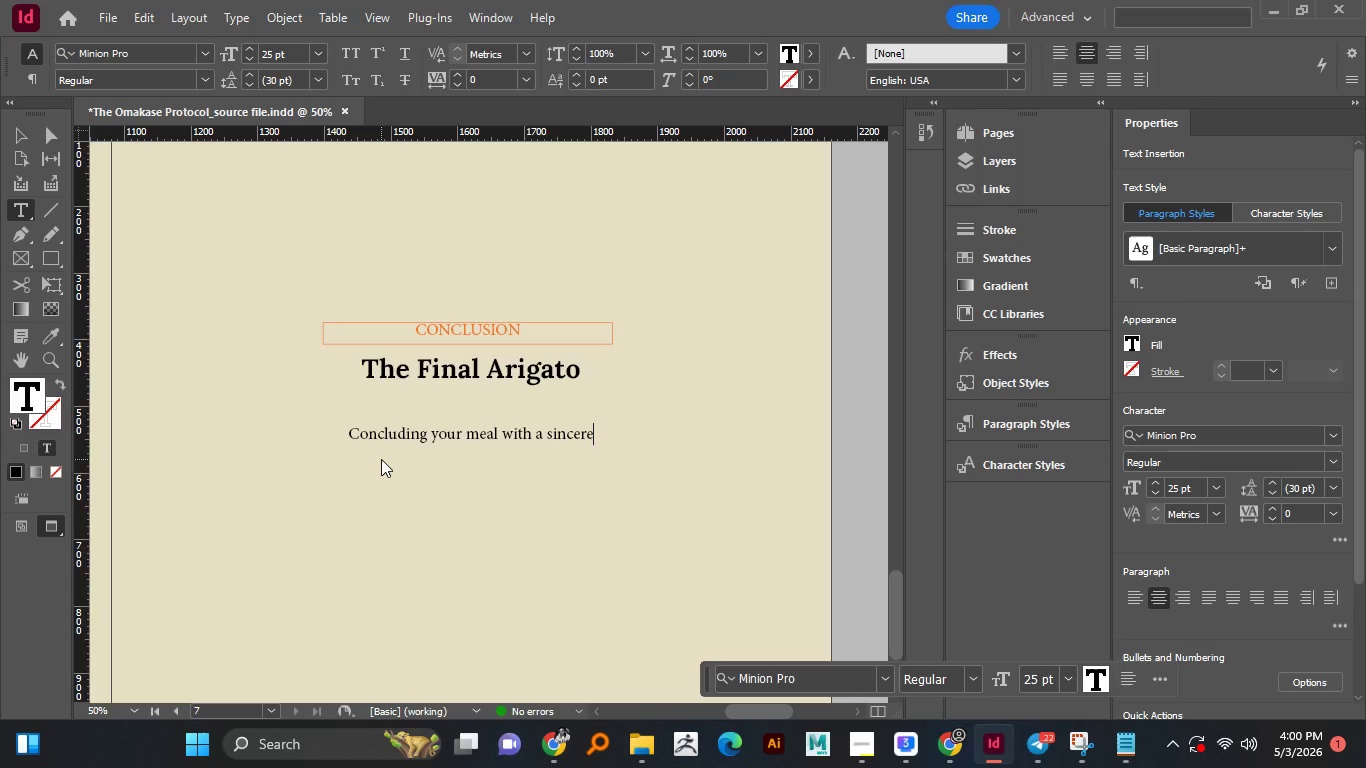 
hold_key(key=R, duration=0.31)
 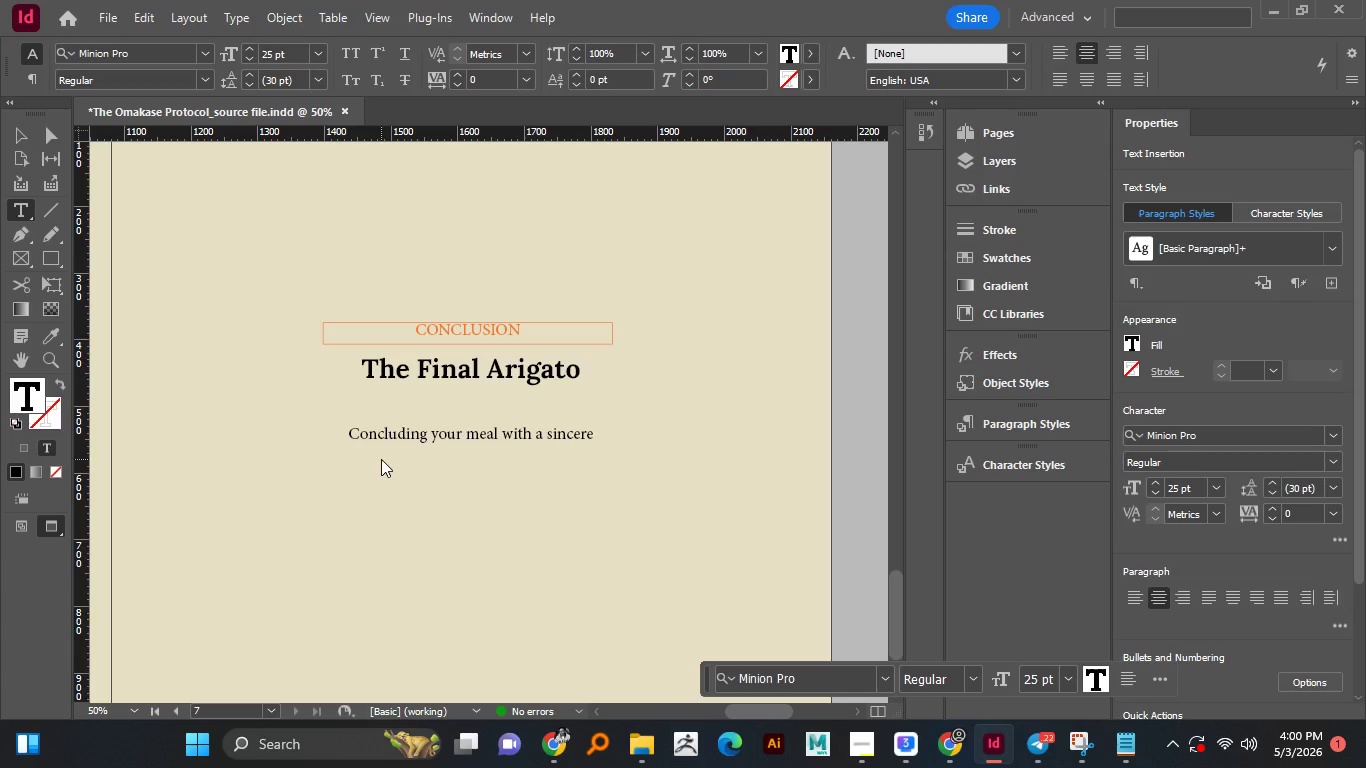 
type( gesture of gratitude )
 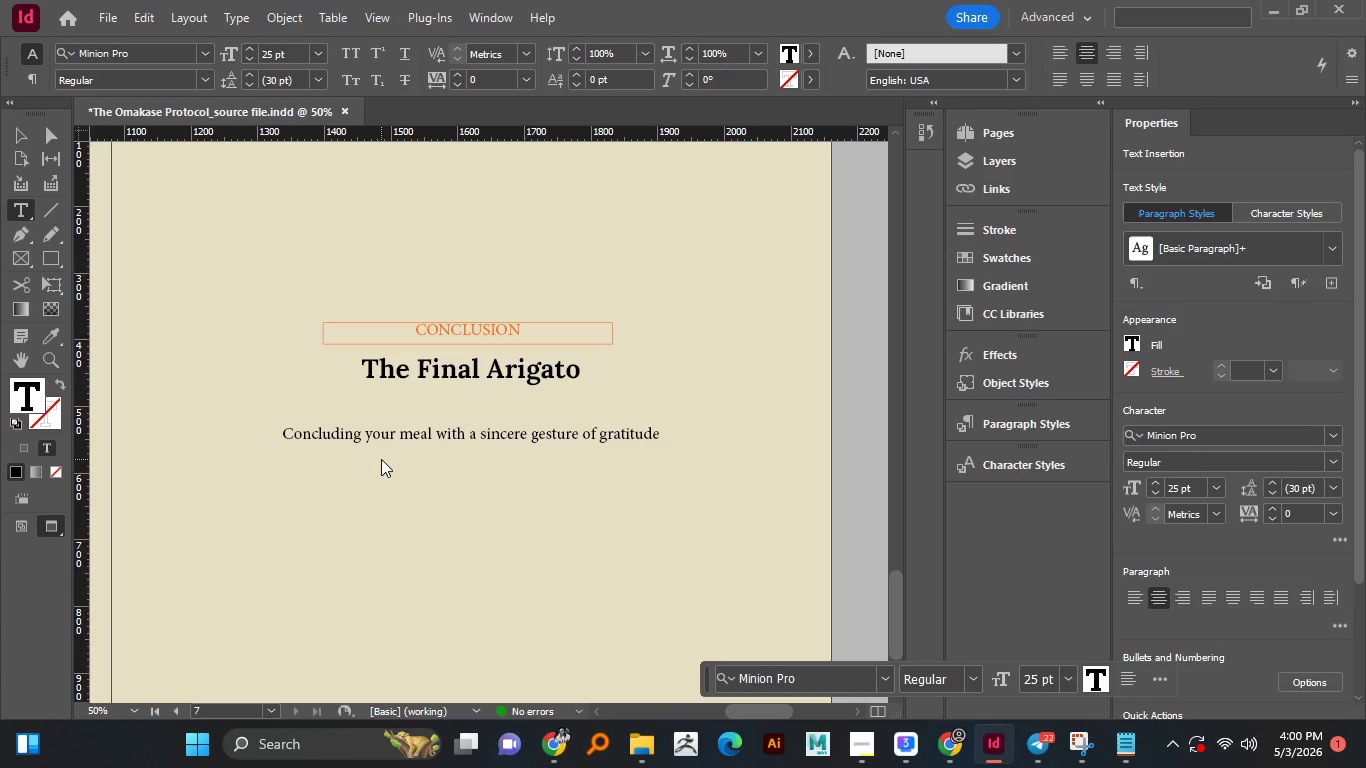 
type(honors the )
 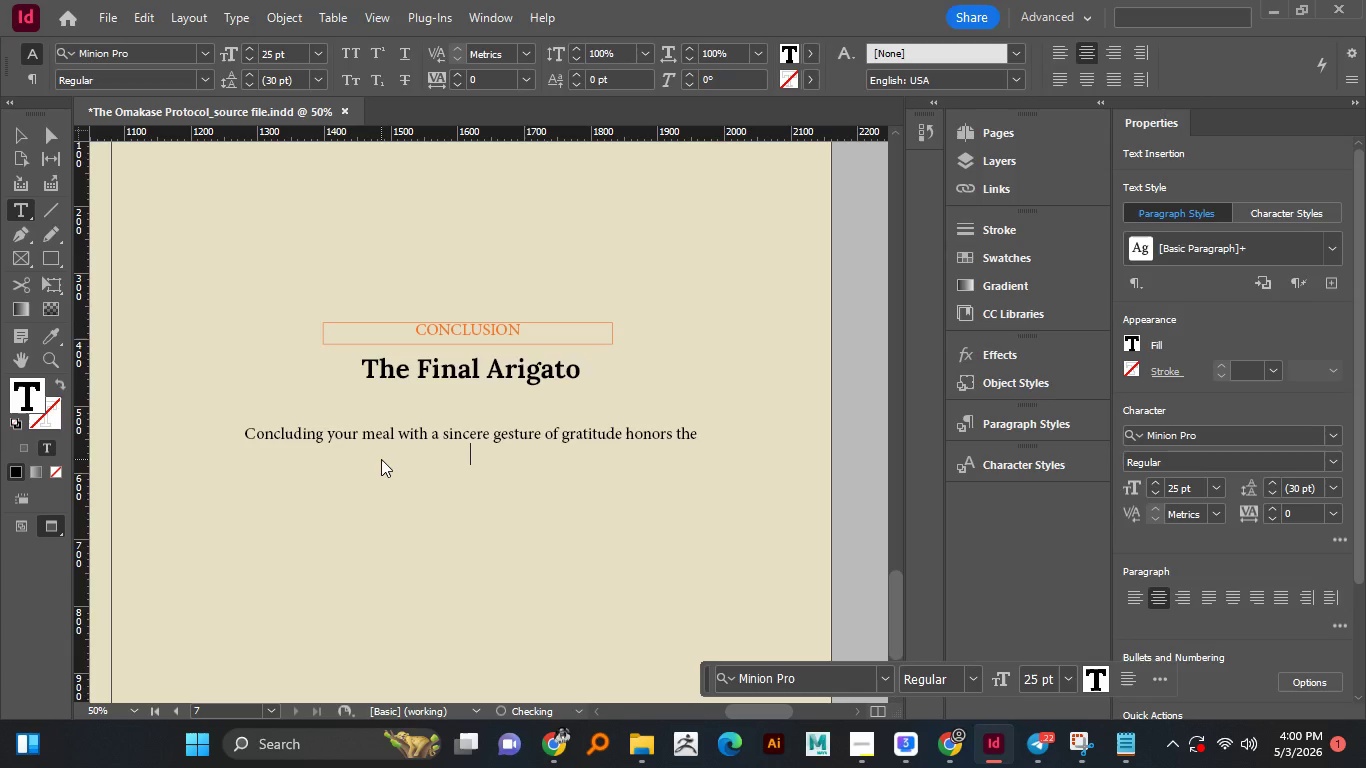 
key(Enter)
 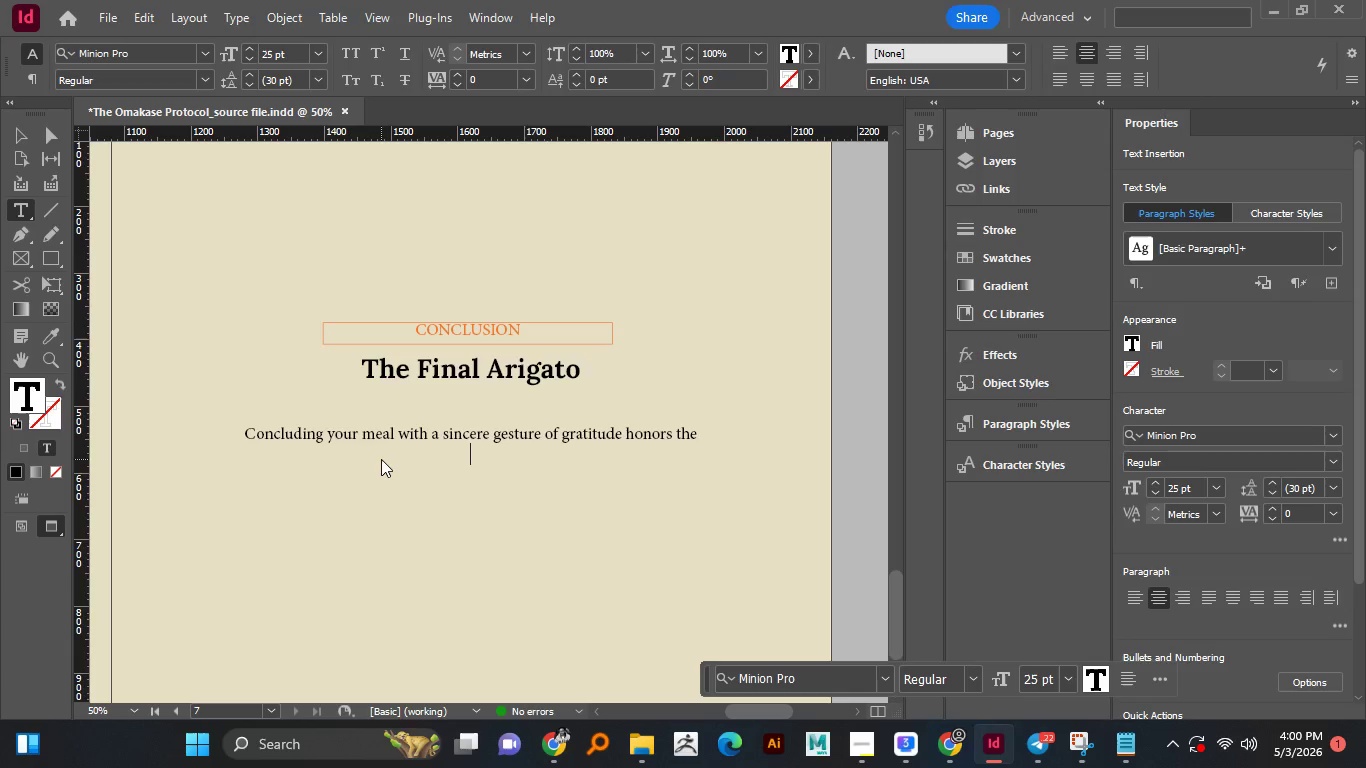 
type(craftsma)
 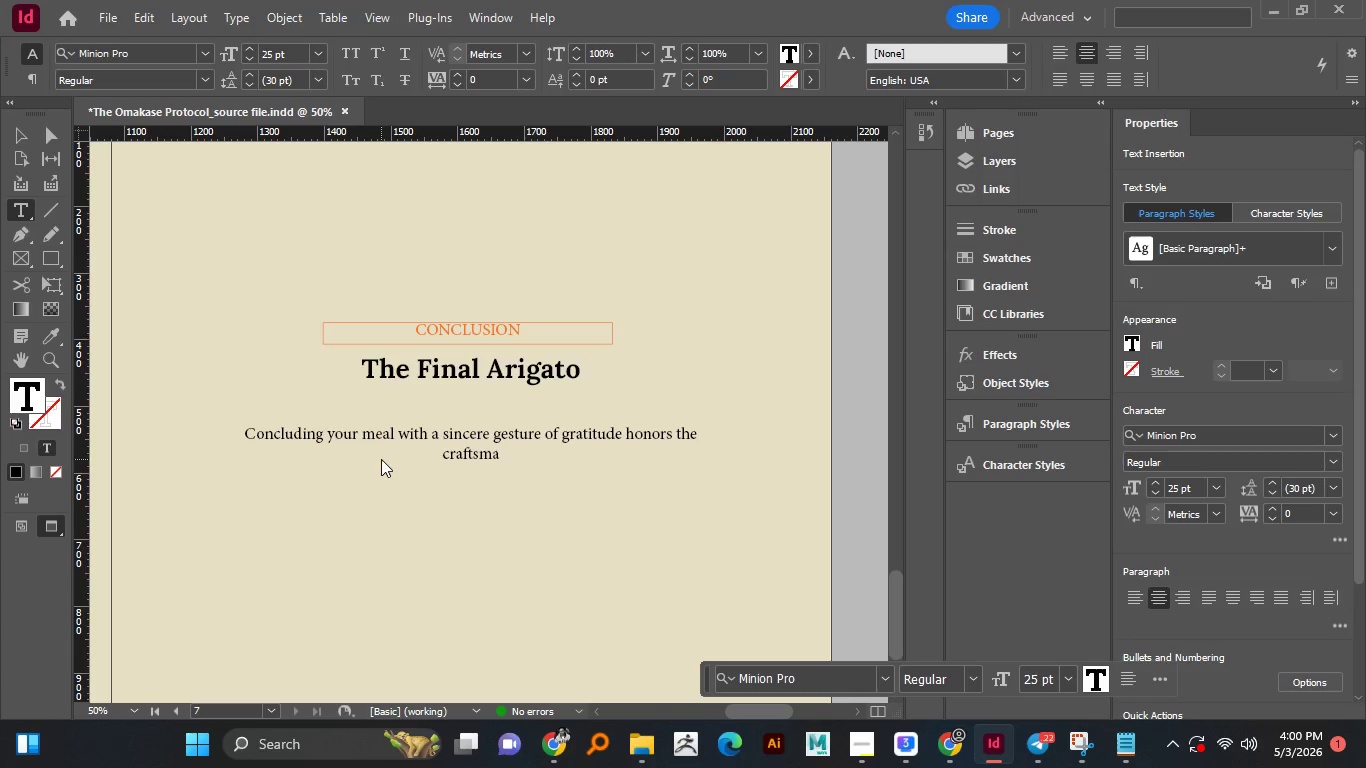 
key(N)
 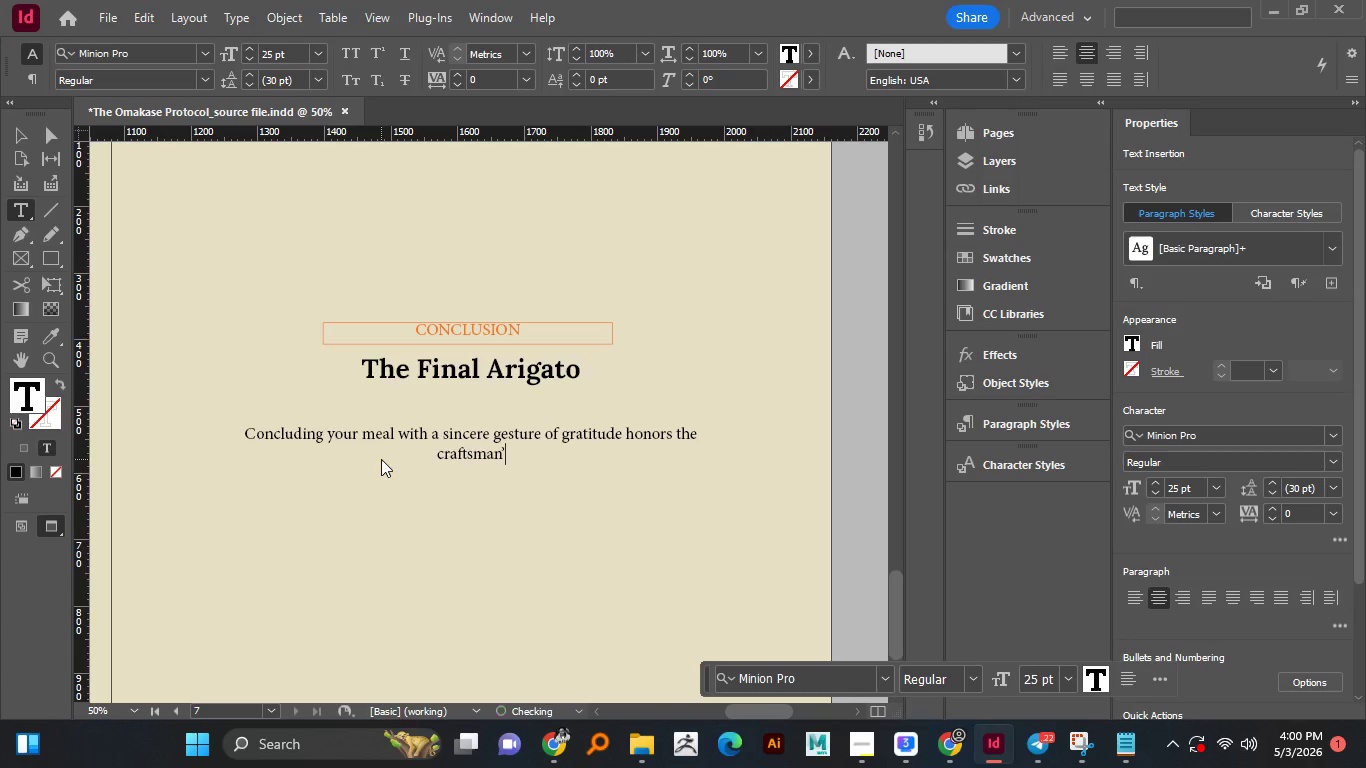 
type('s dedication. We )
 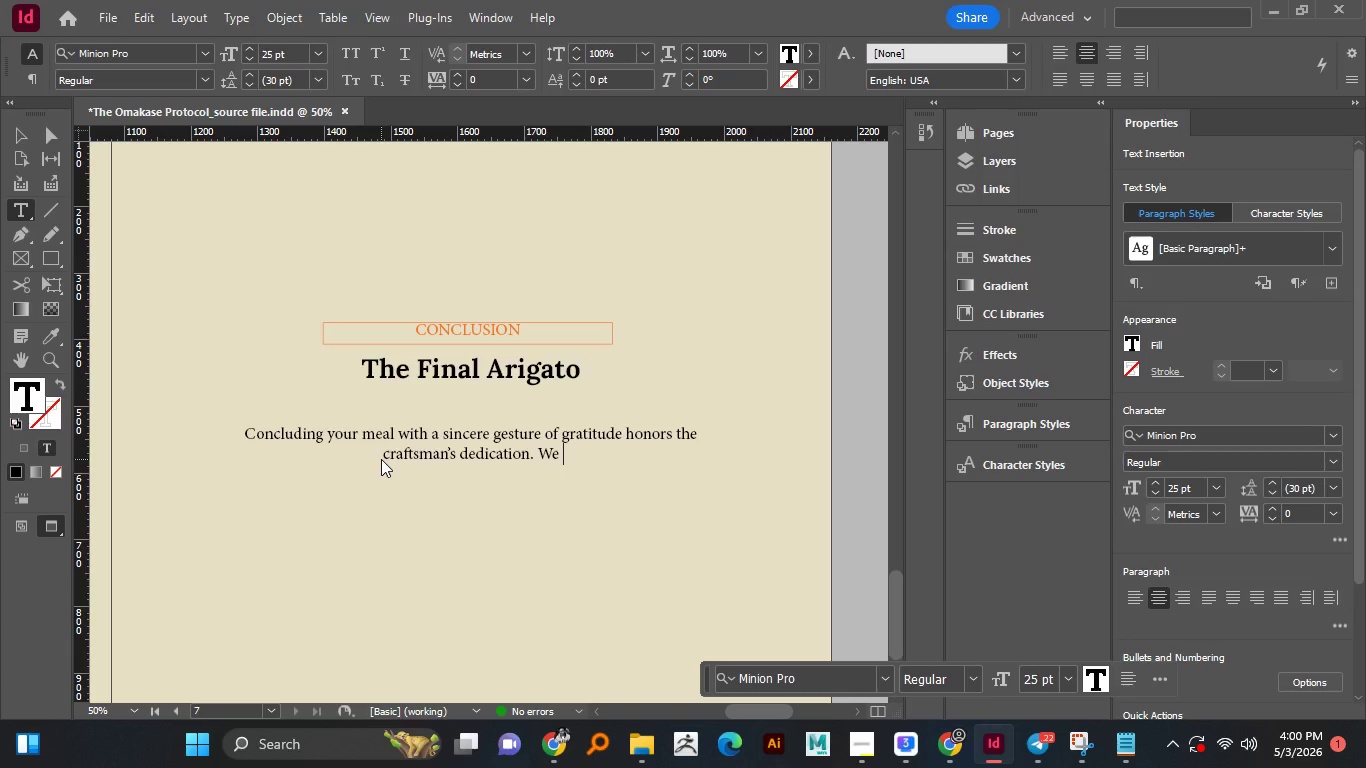 
type(invite you to experiene the protocol first han)
key(Backspace)
key(Backspace)
key(Backspace)
 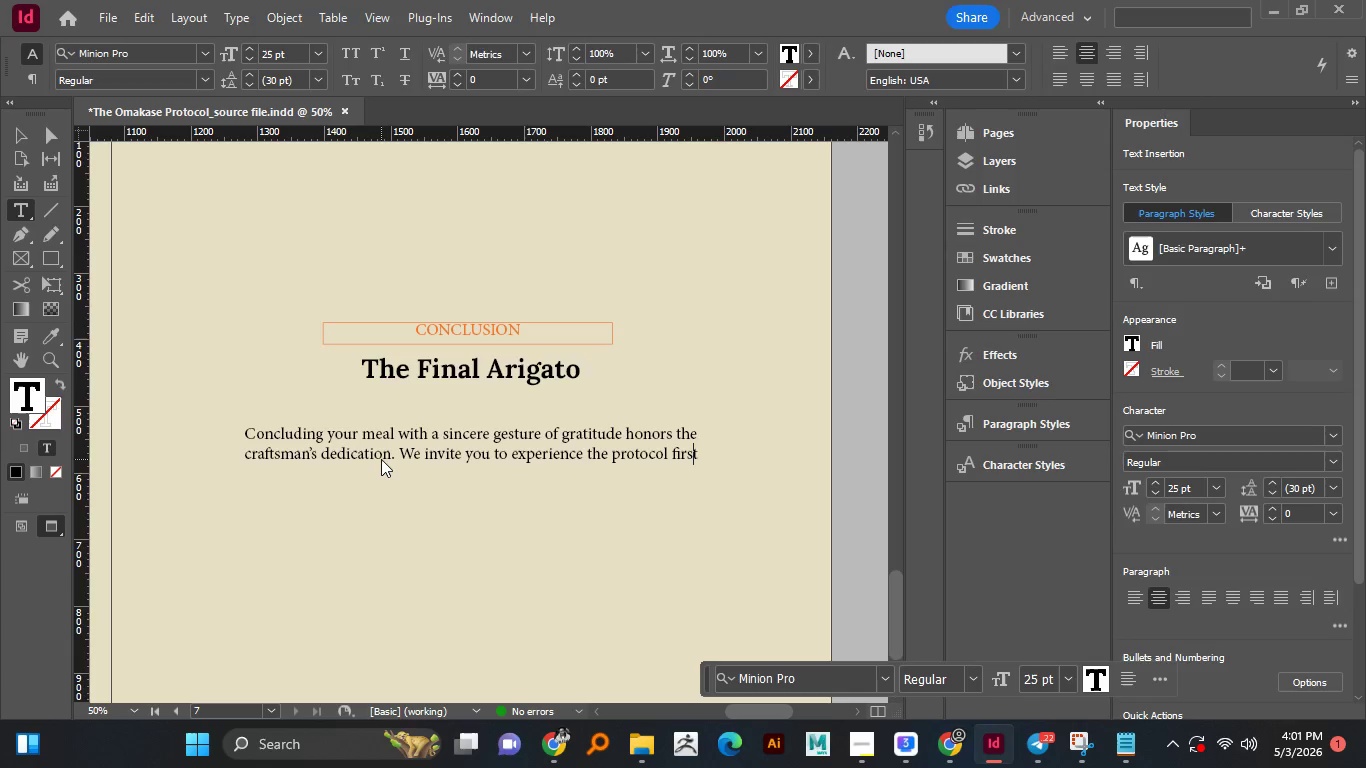 
key(ArrowLeft)
 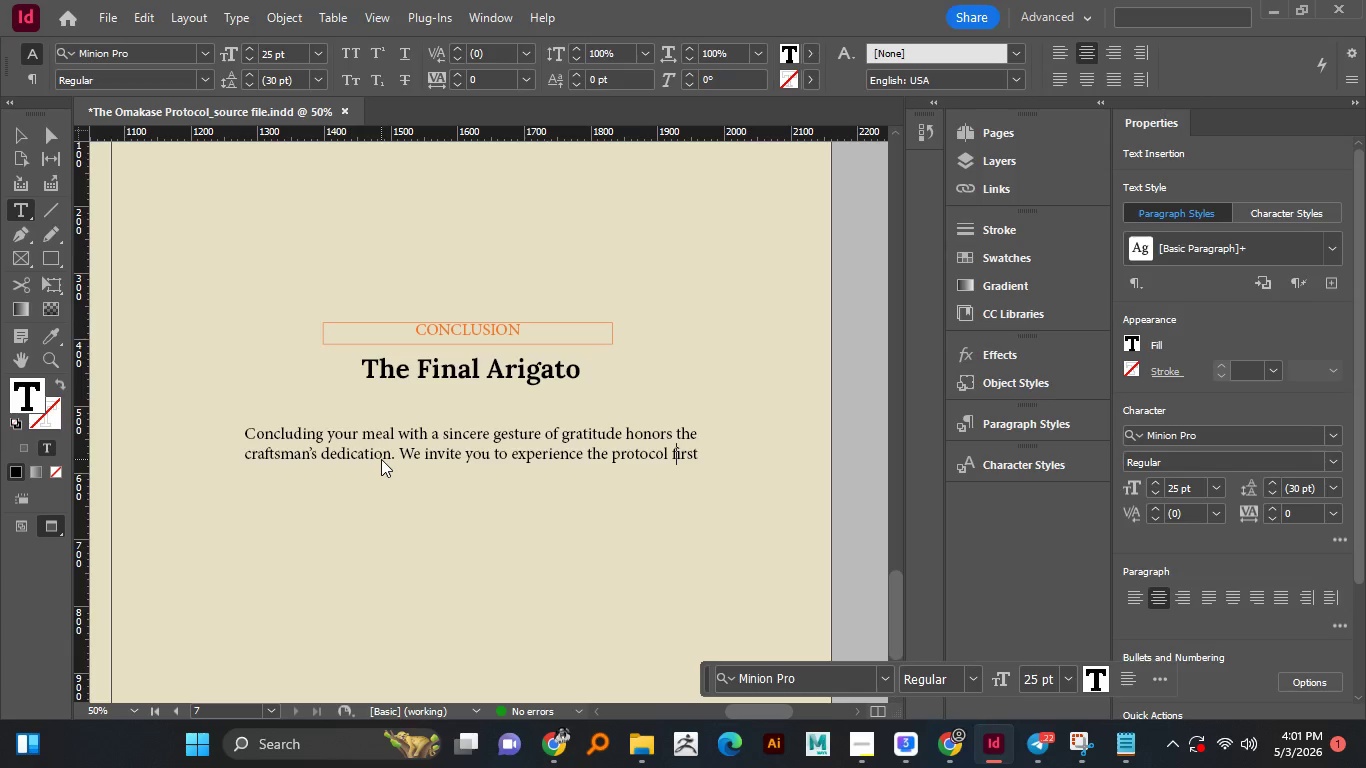 
key(ArrowLeft)
 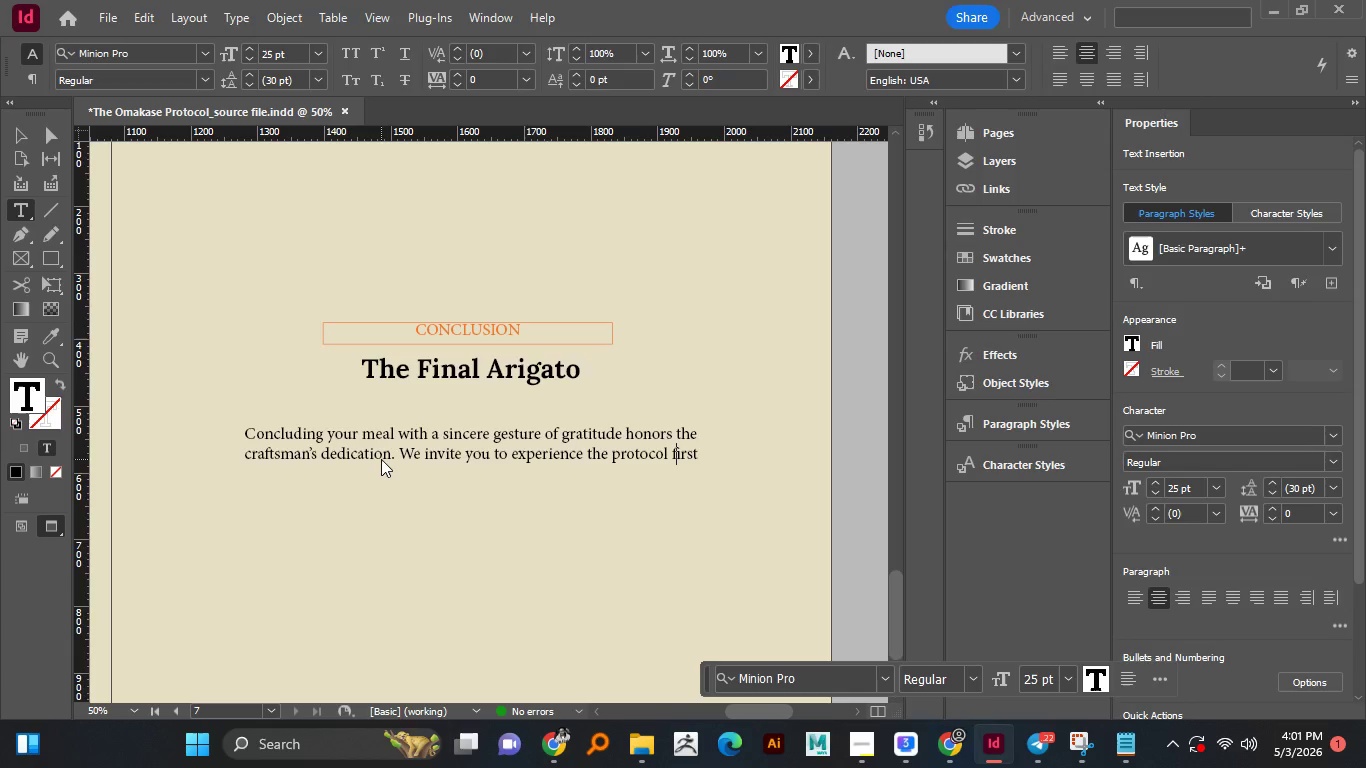 
key(ArrowLeft)
 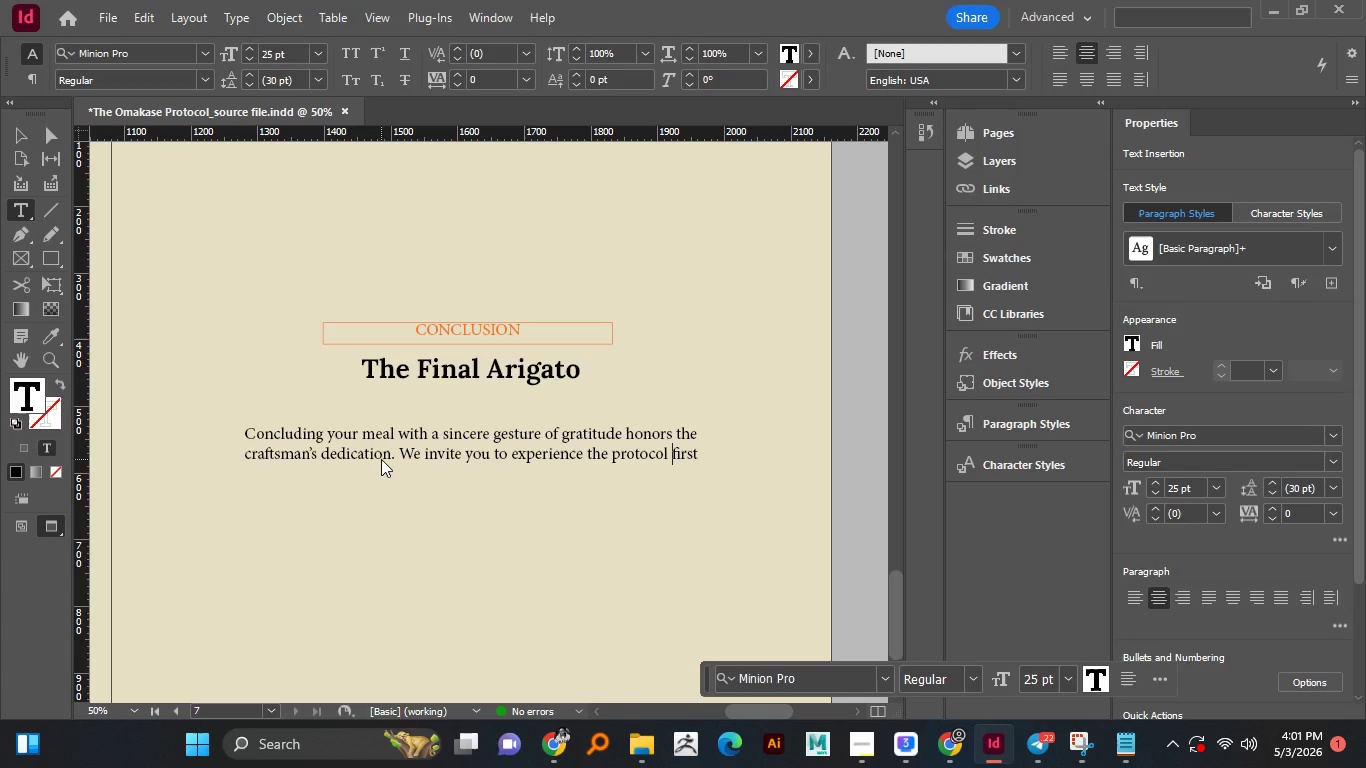 
key(ArrowLeft)
 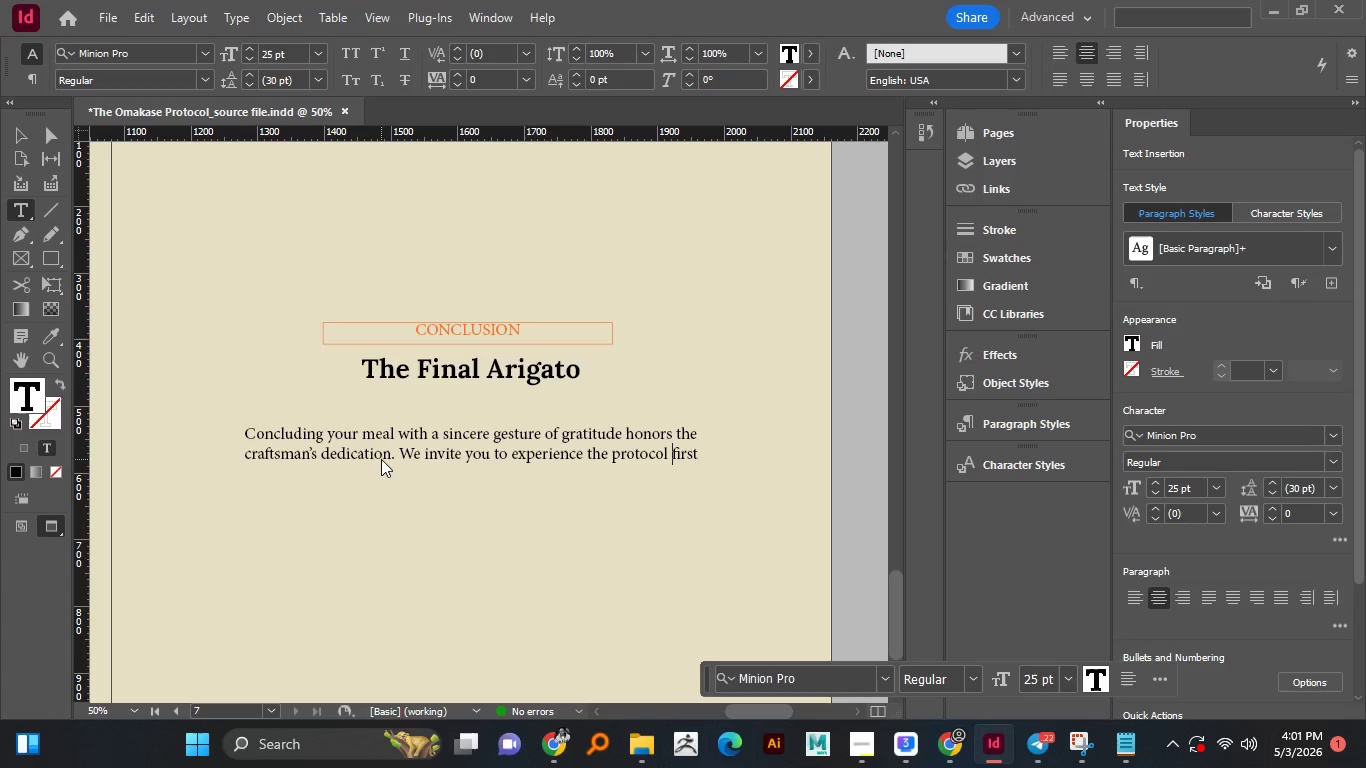 
key(ArrowLeft)
 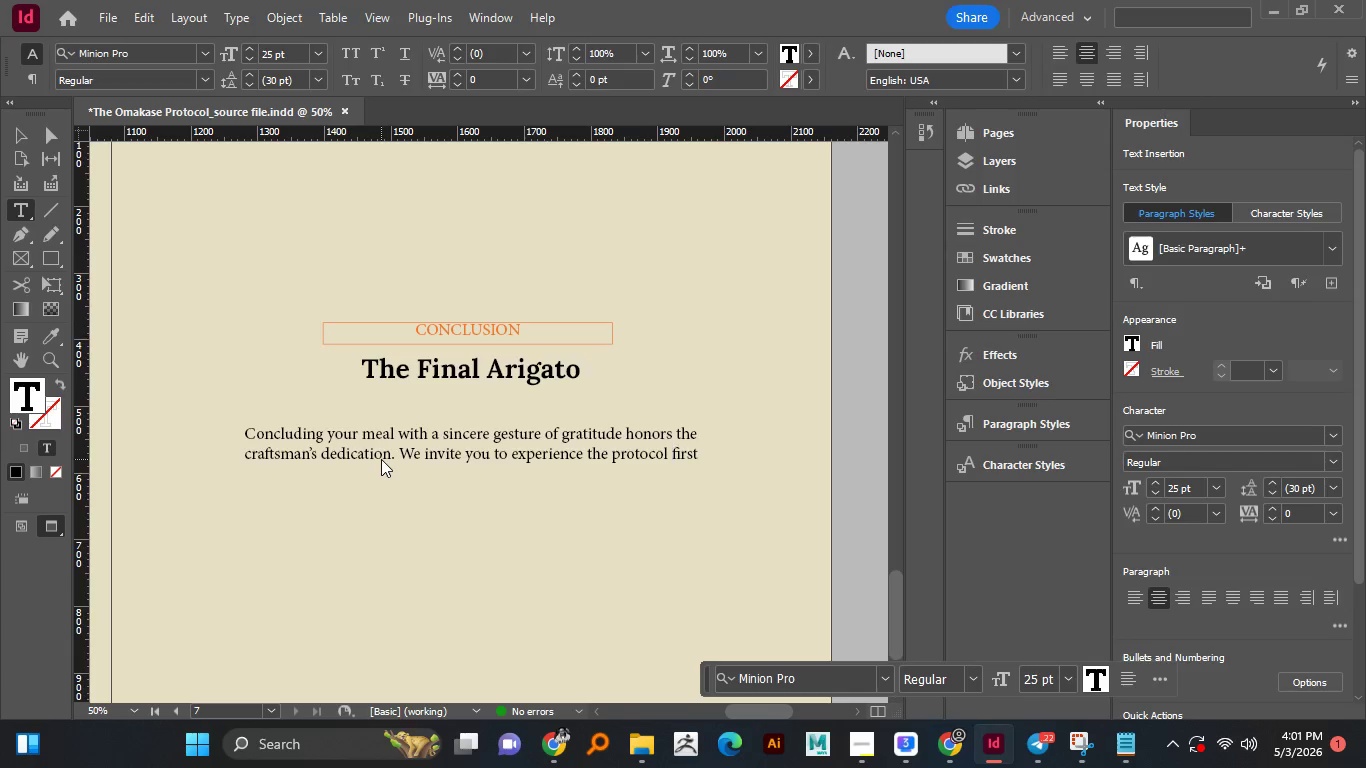 
key(ArrowLeft)
 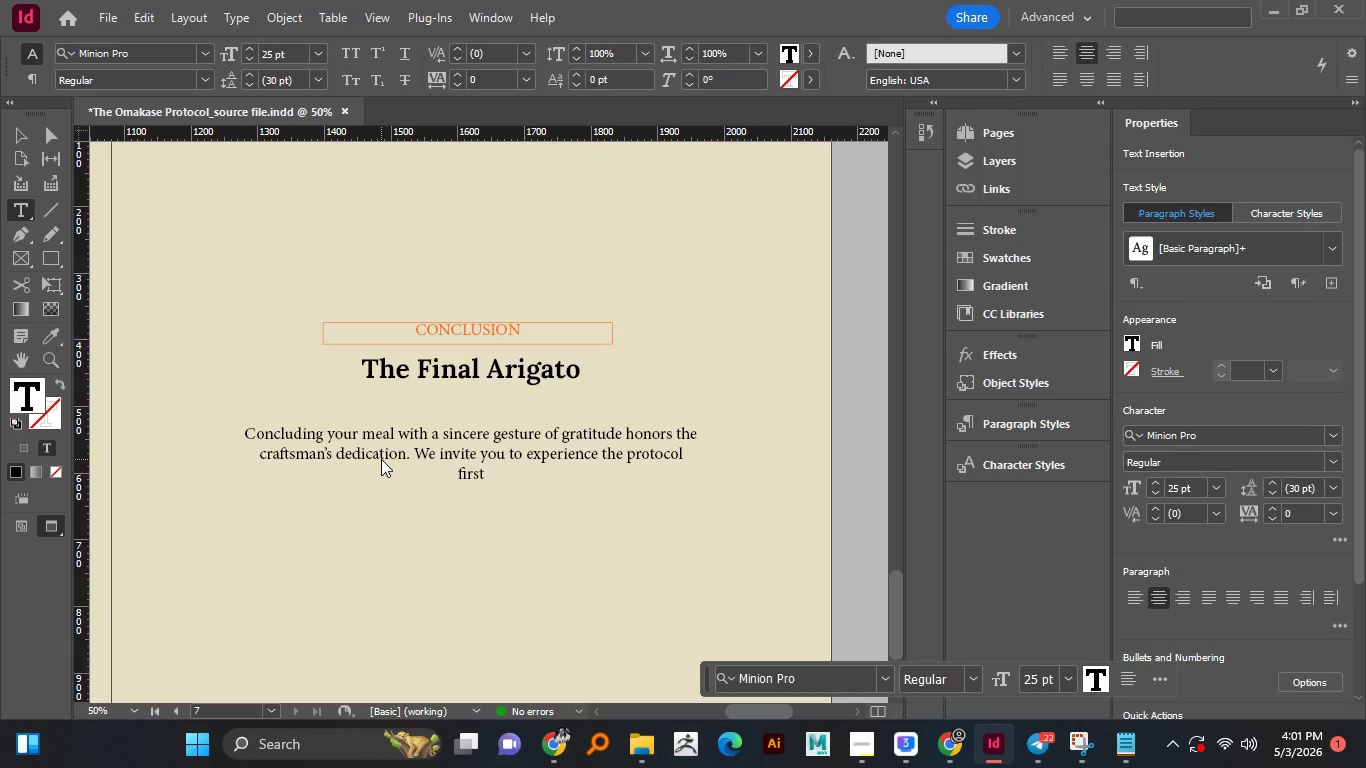 
key(Enter)
 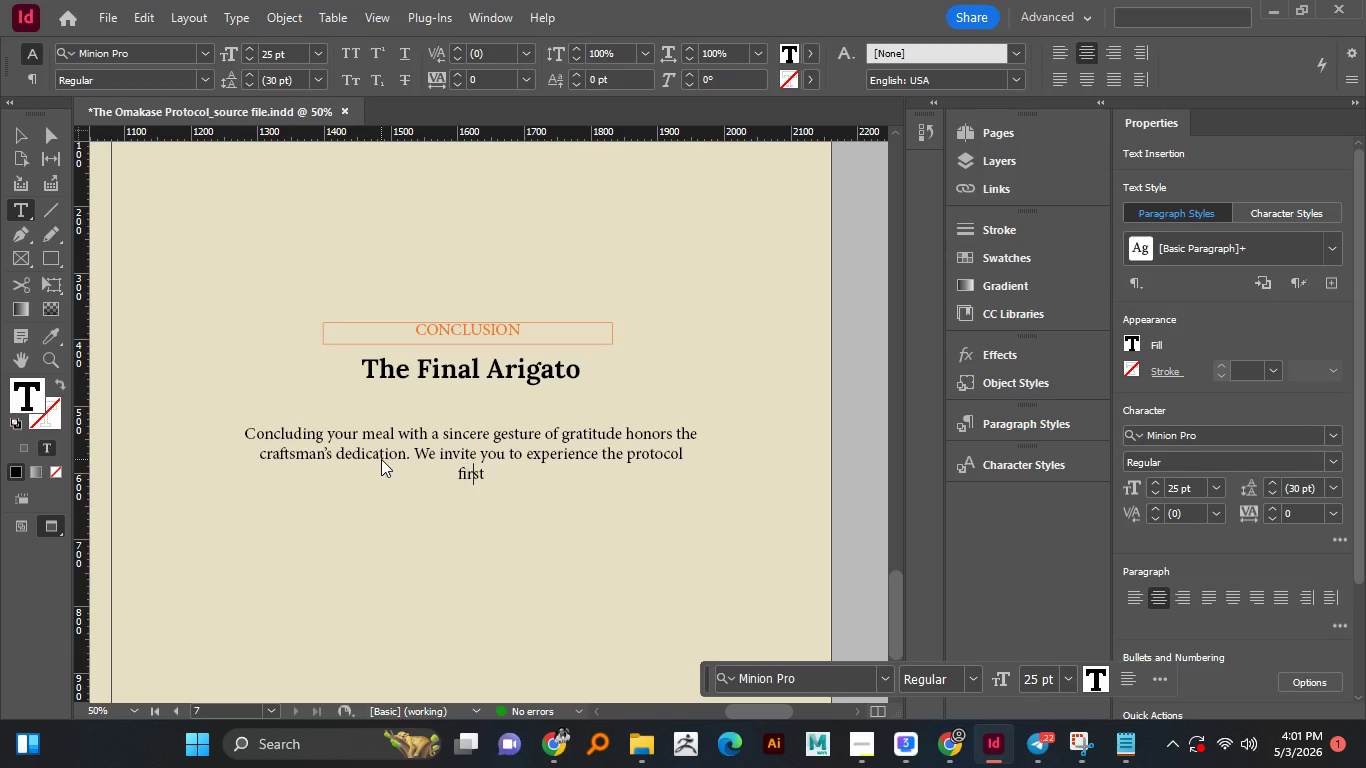 
key(ArrowRight)
 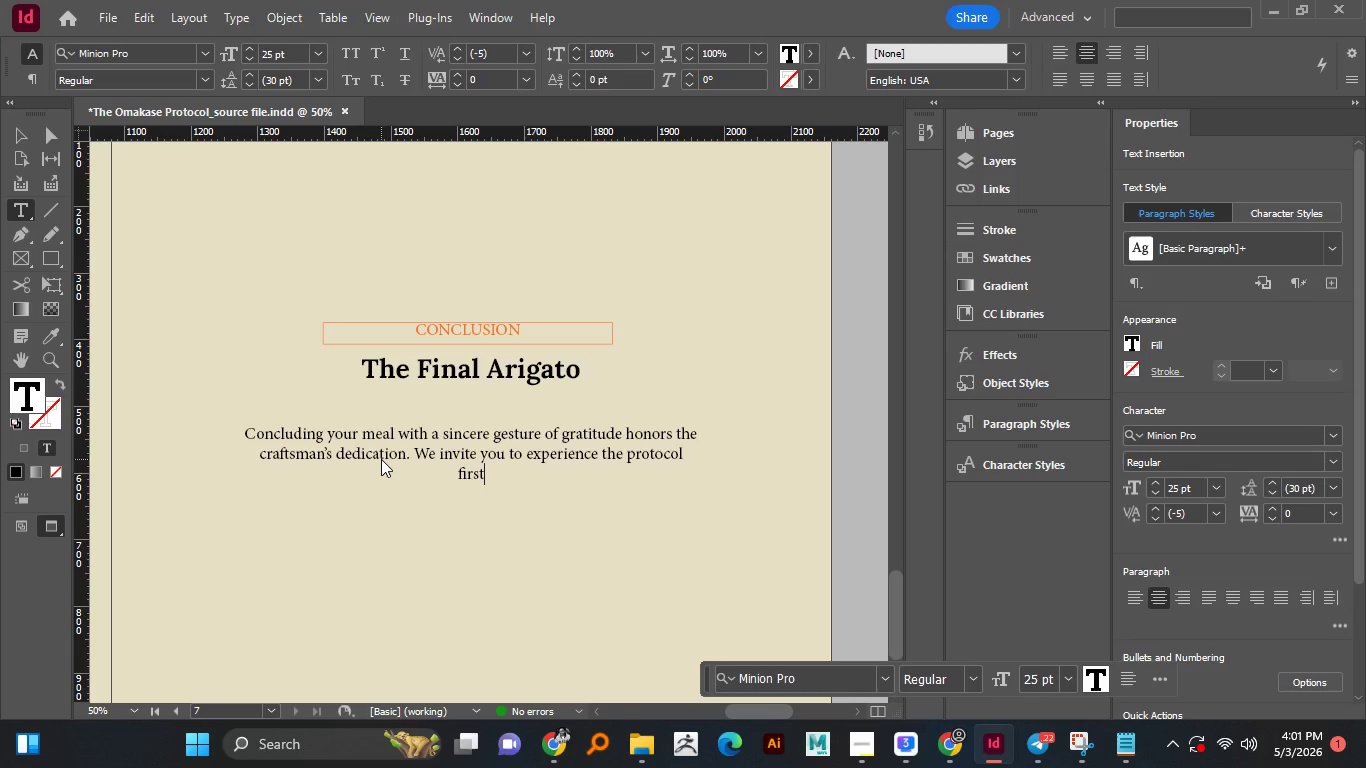 
key(ArrowRight)
 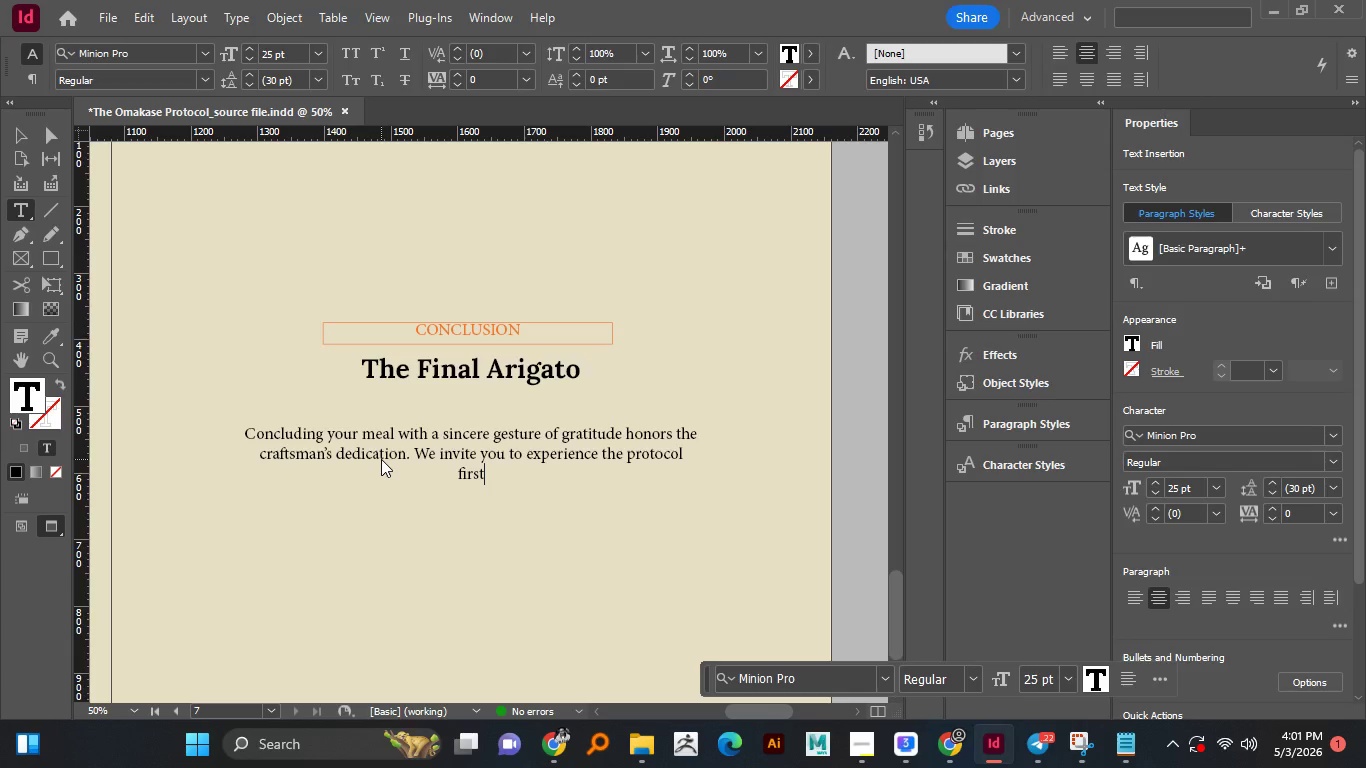 
key(ArrowRight)
 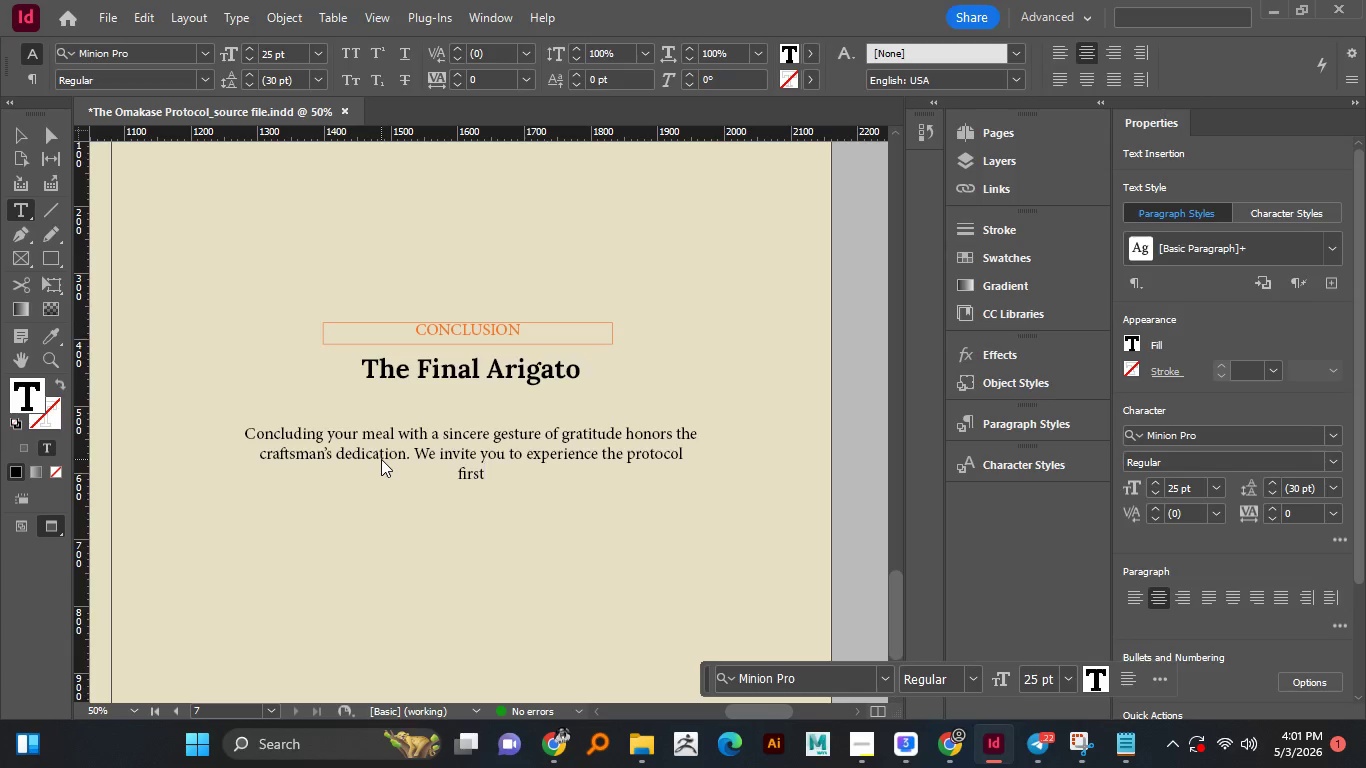 
key(ArrowRight)
 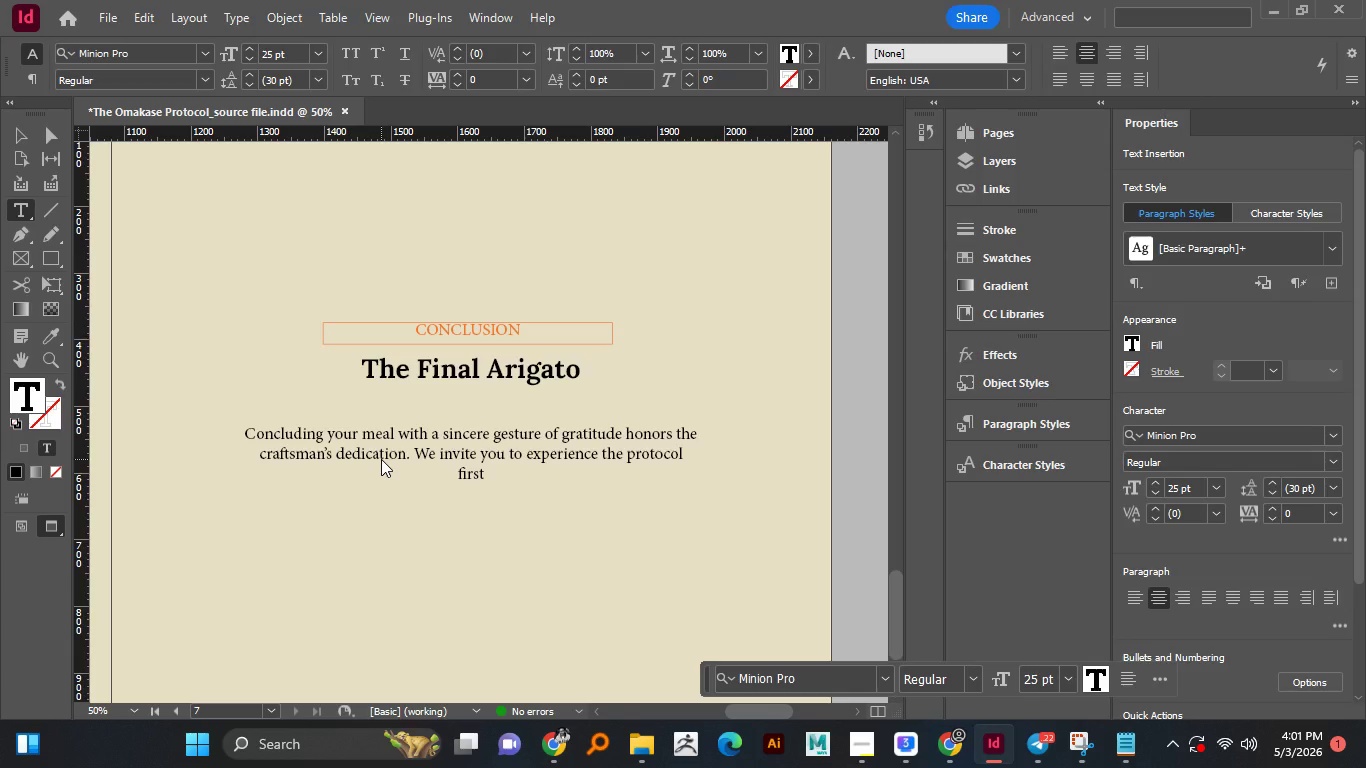 
key(ArrowRight)
 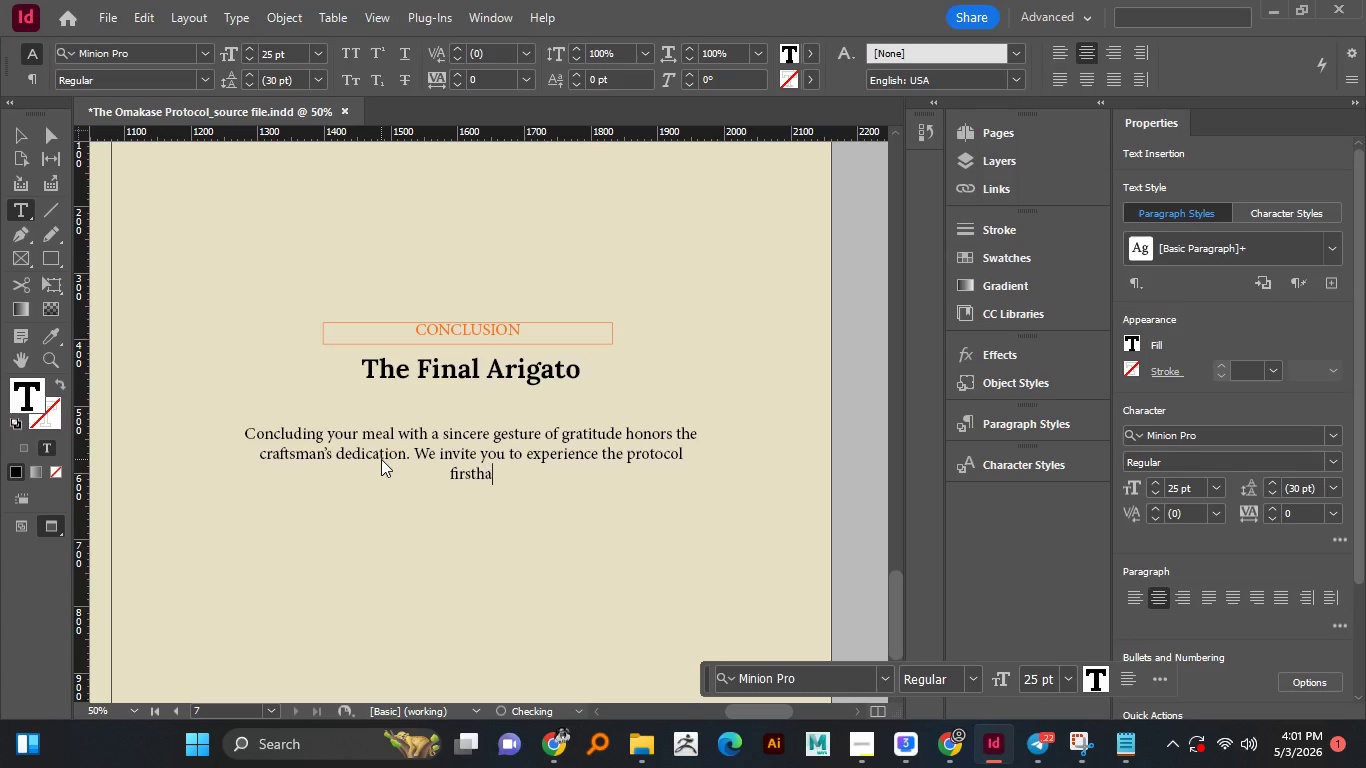 
type(hand.)
 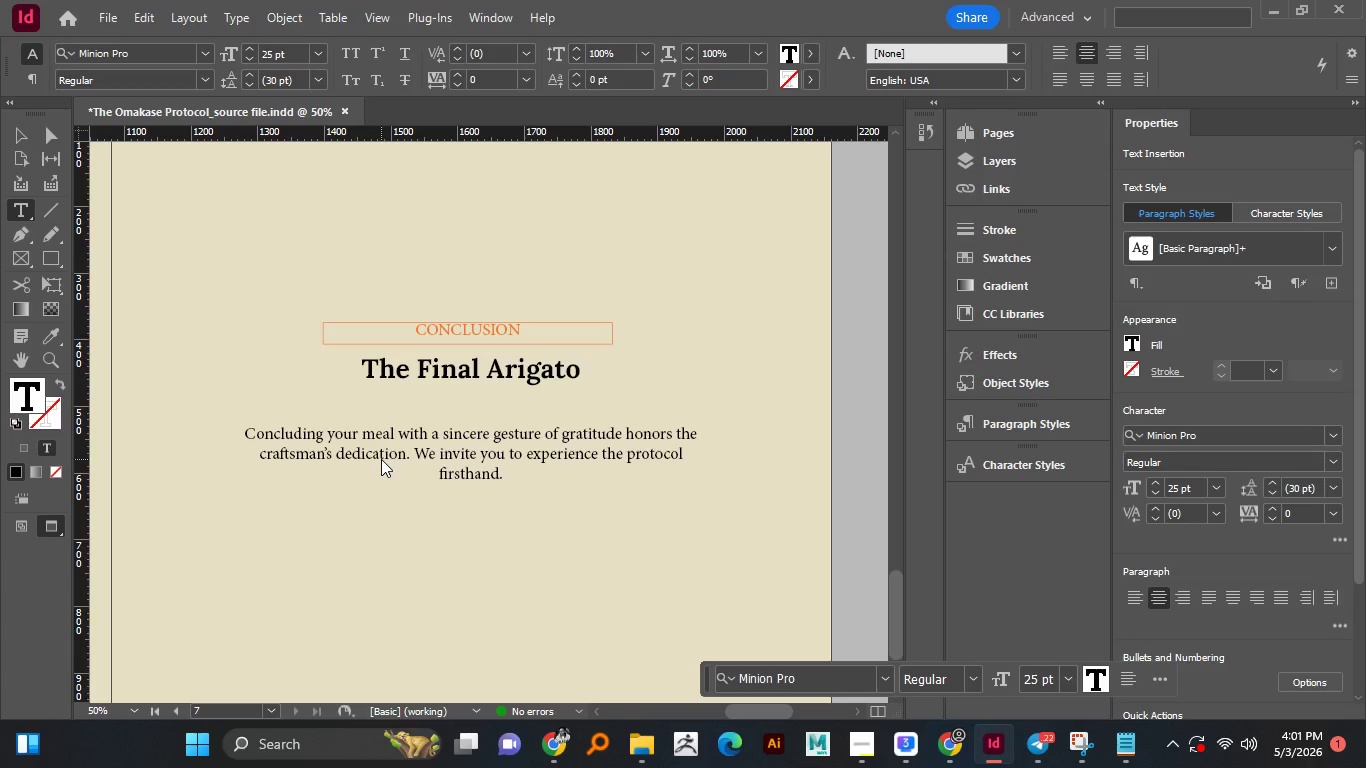 
wait(5.92)
 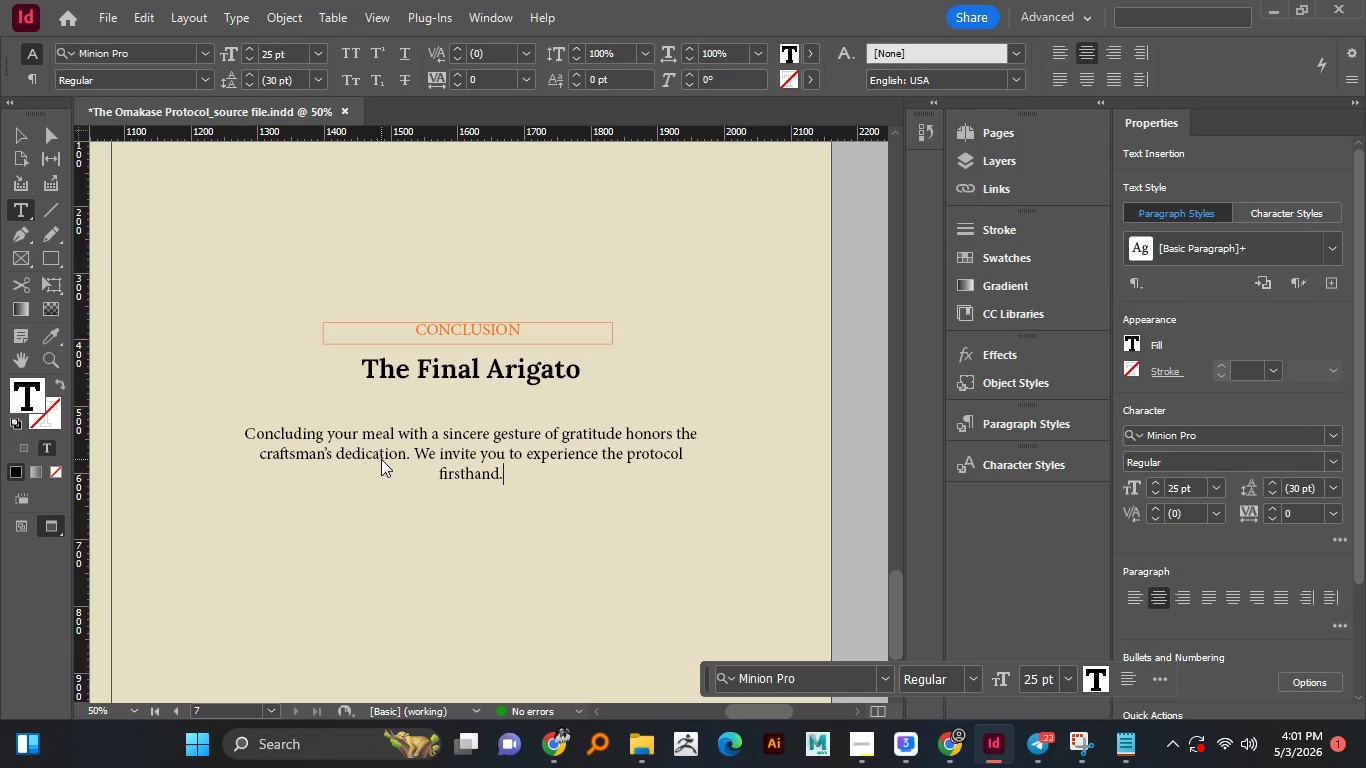 
scroll: coordinate [444, 297], scroll_direction: down, amount: 2.0
 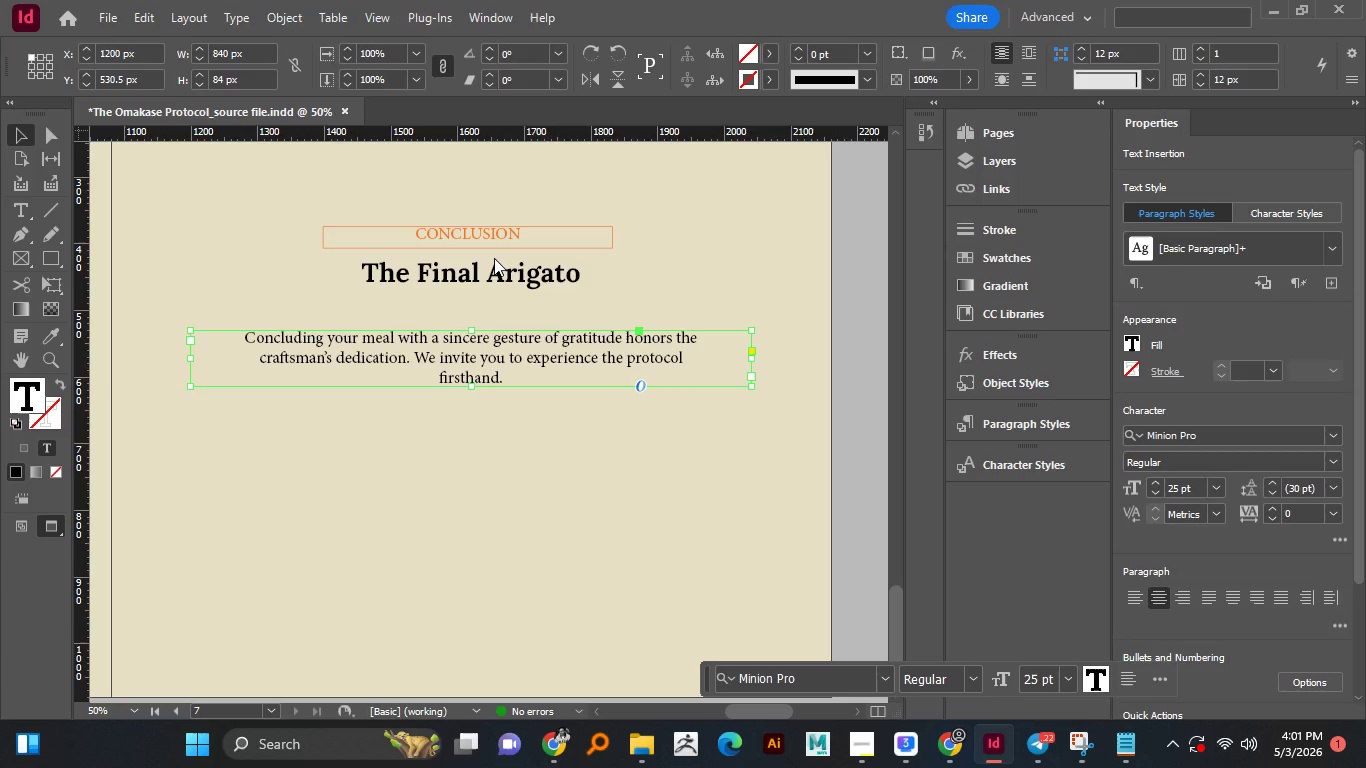 
left_click([31, 145])
 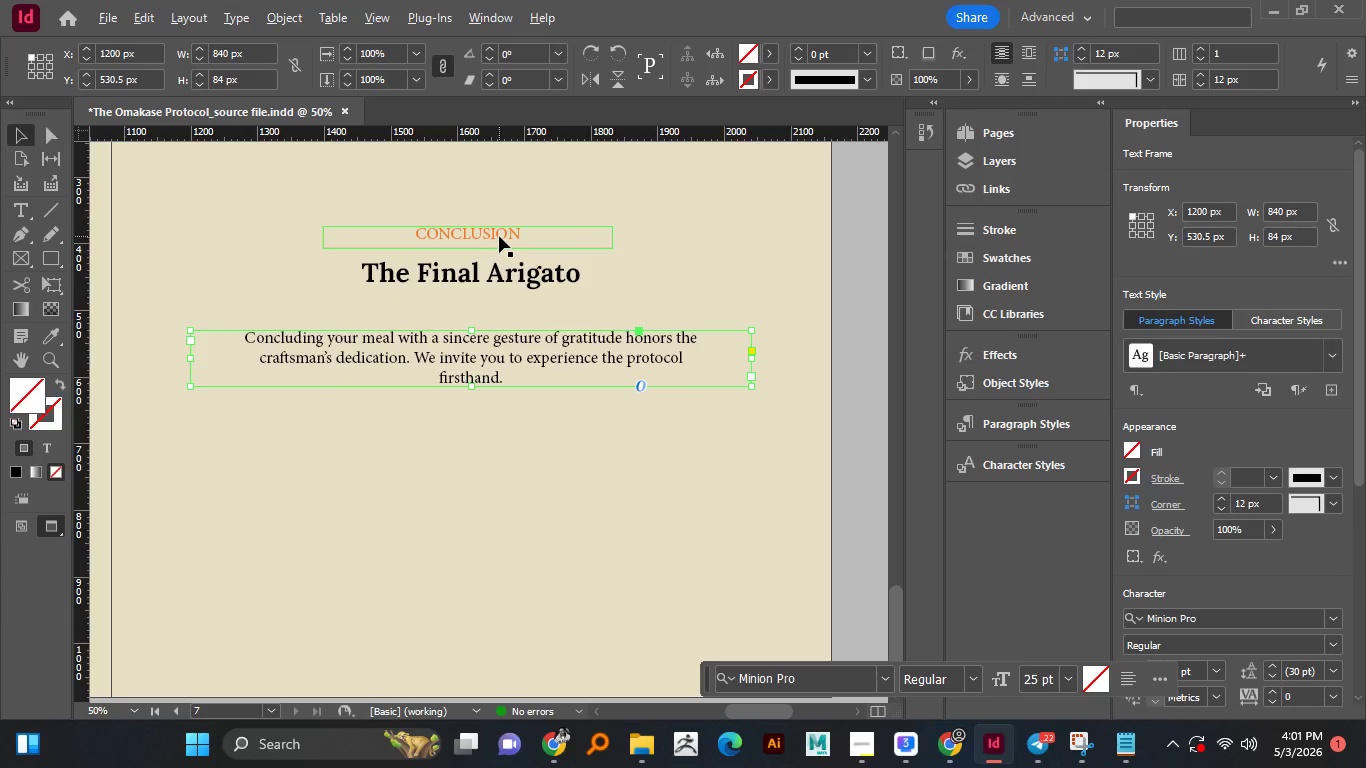 
hold_key(key=AltLeft, duration=2.73)
left_click_drag(start_coordinate=[499, 236], to_coordinate=[495, 421])
 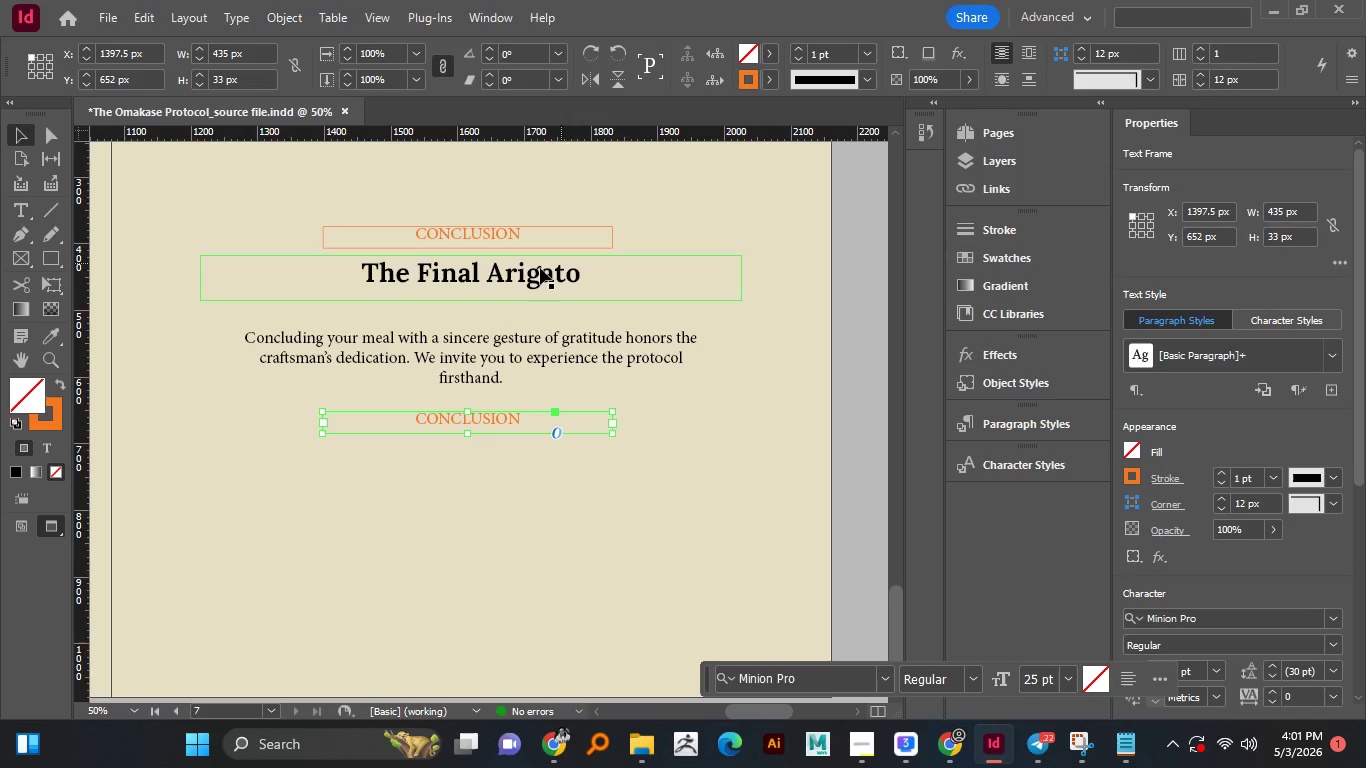 
hold_key(key=ShiftLeft, duration=1.52)
 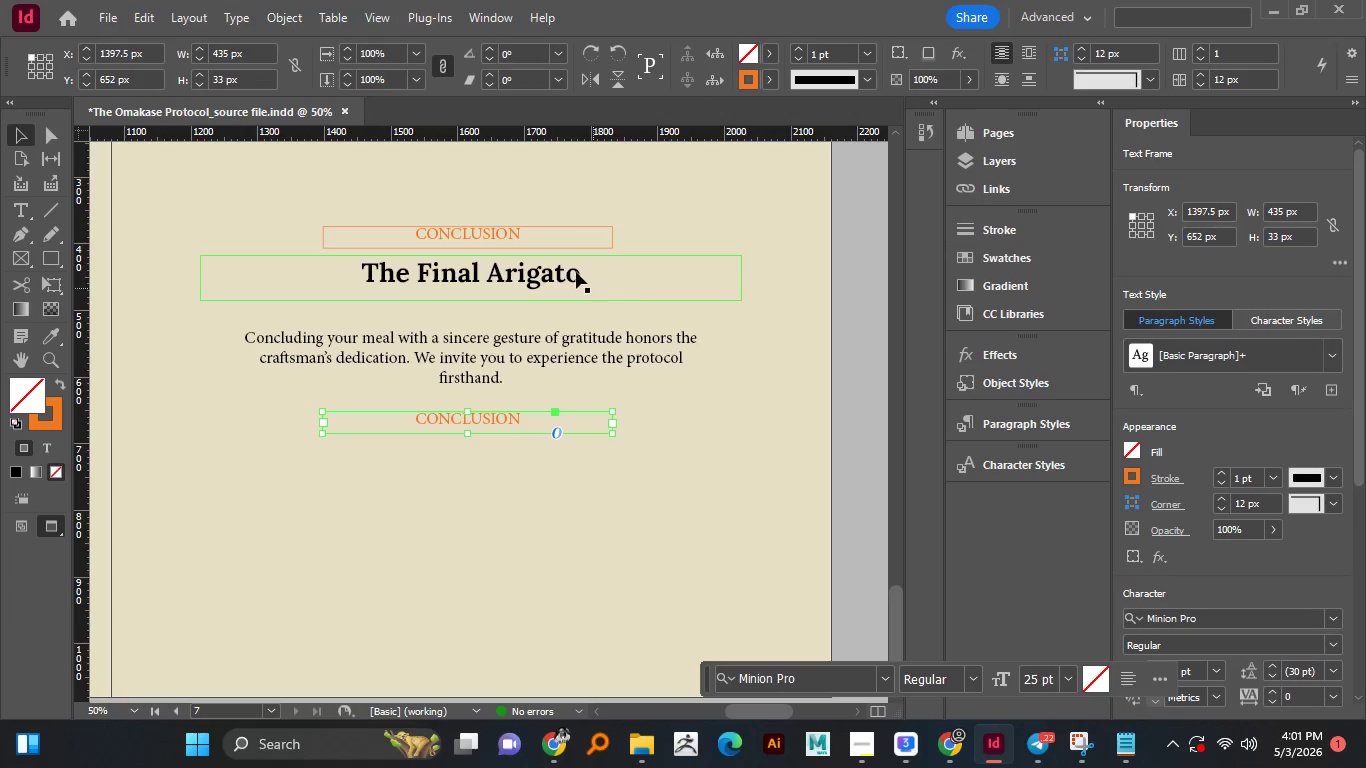 
hold_key(key=ShiftLeft, duration=0.56)
 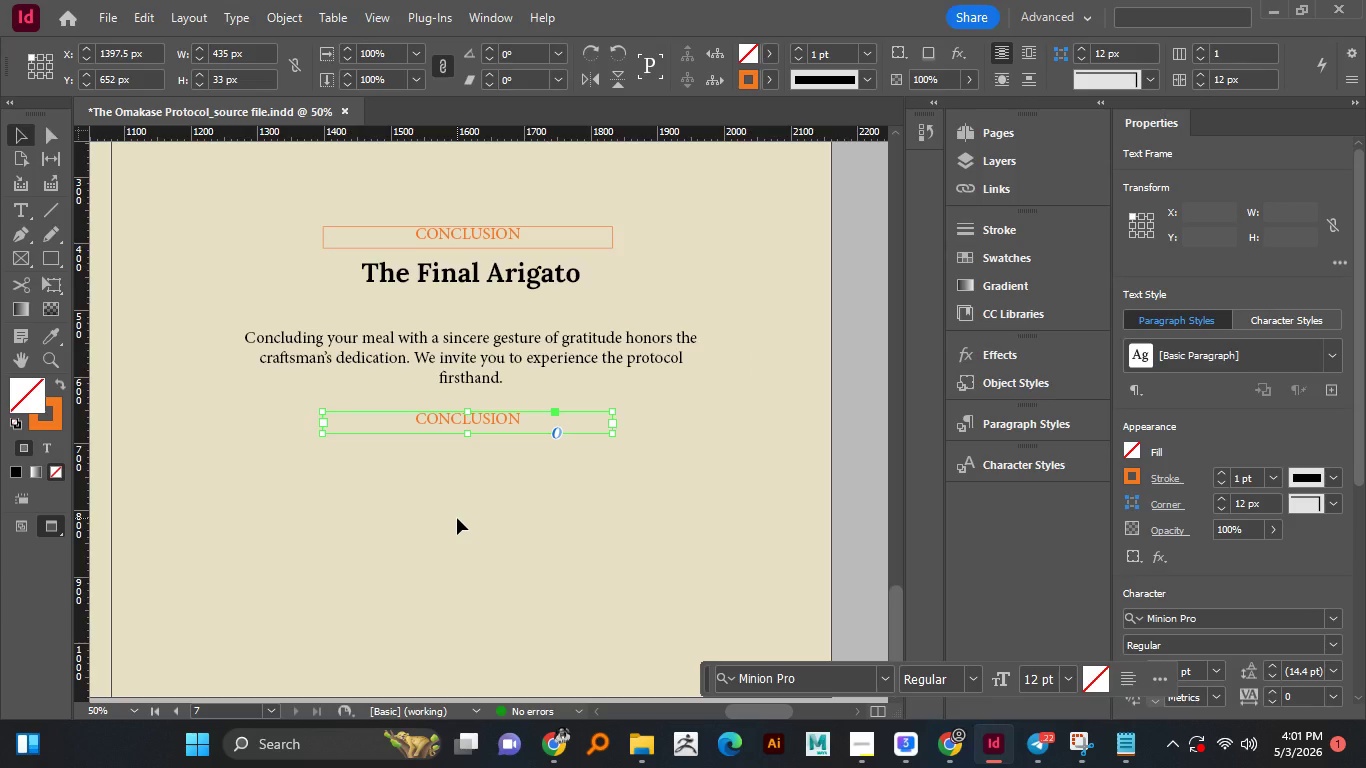 
left_click([457, 518])
 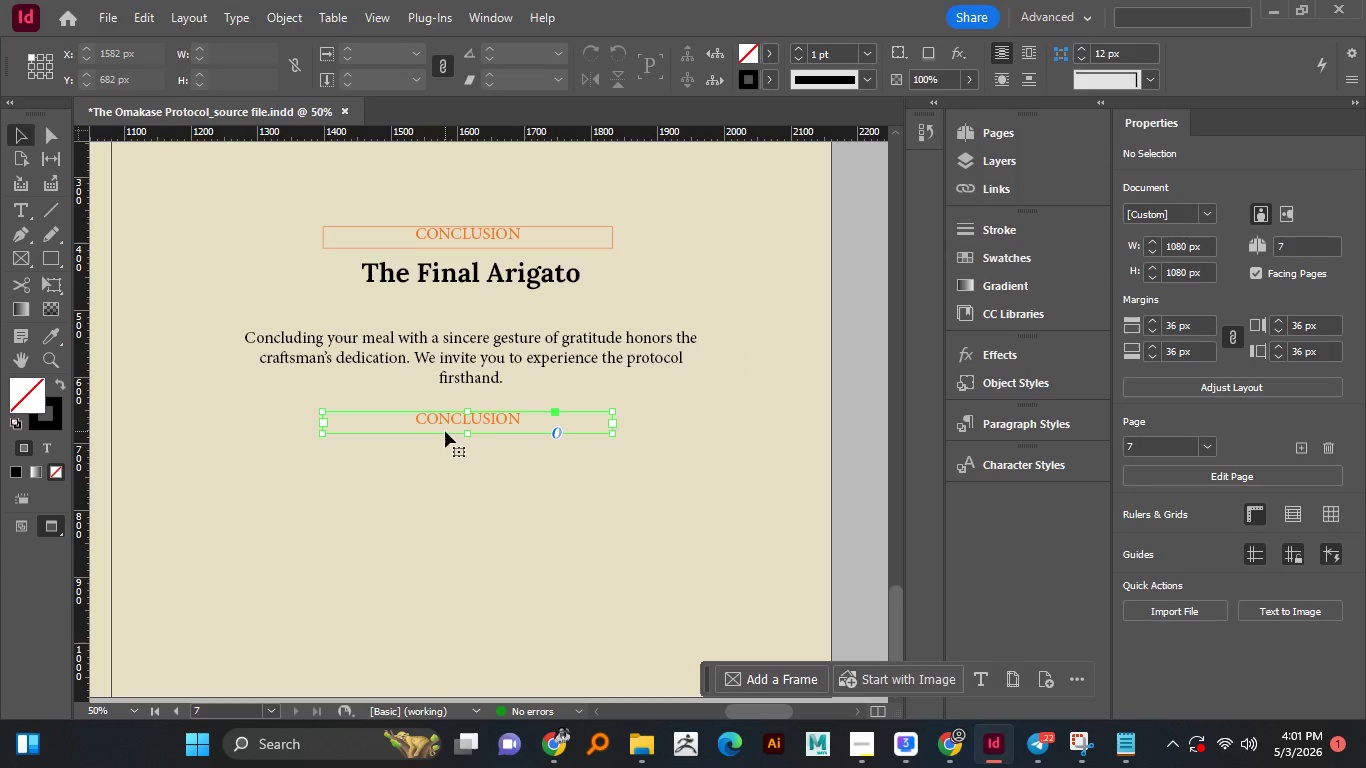 
double_click([445, 431])
 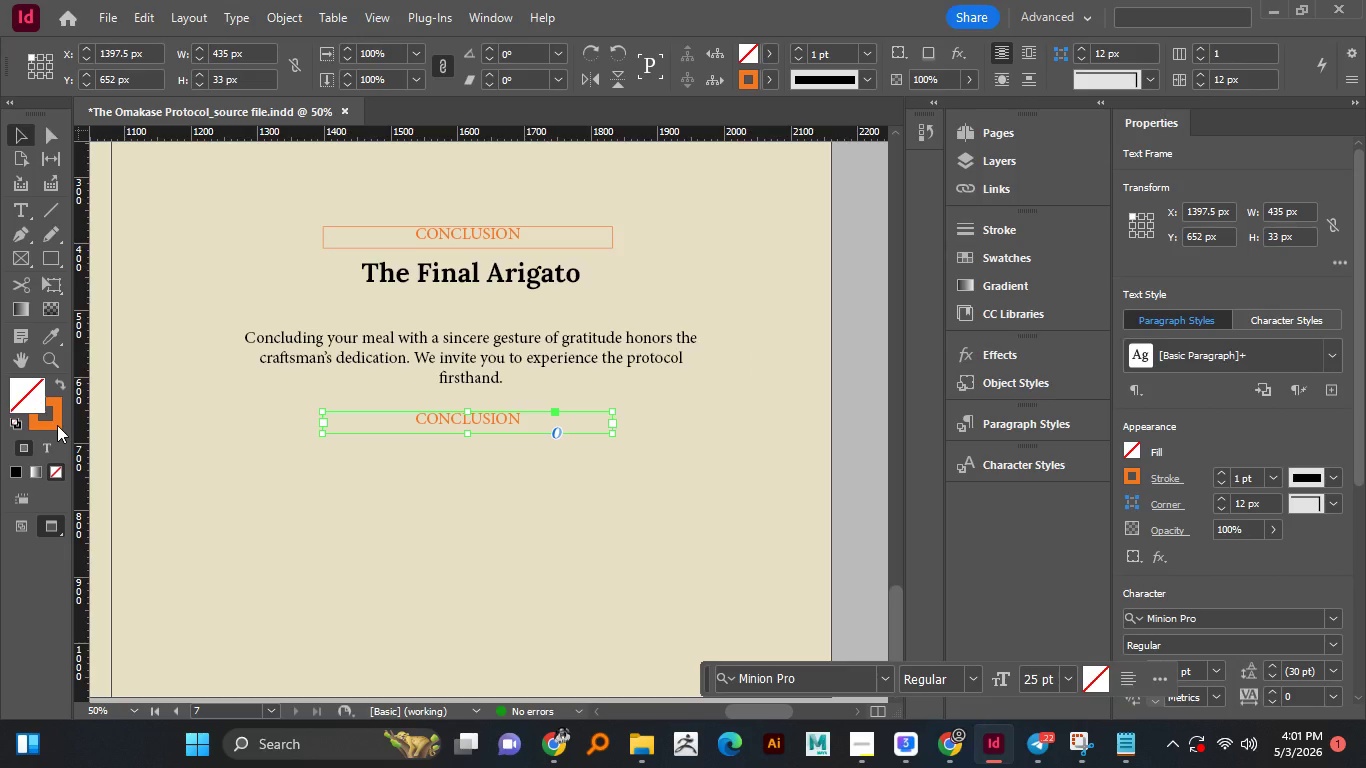 
left_click([57, 425])
 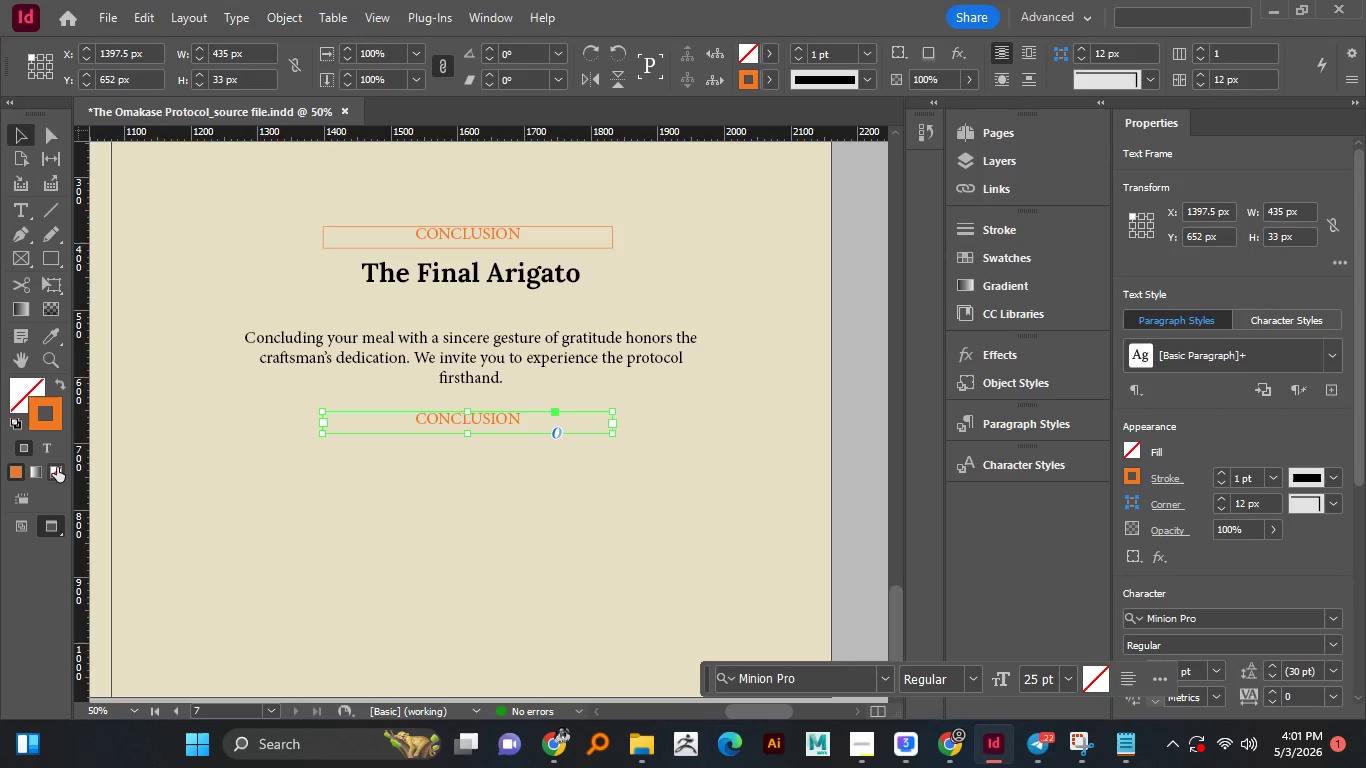 
left_click([57, 461])
 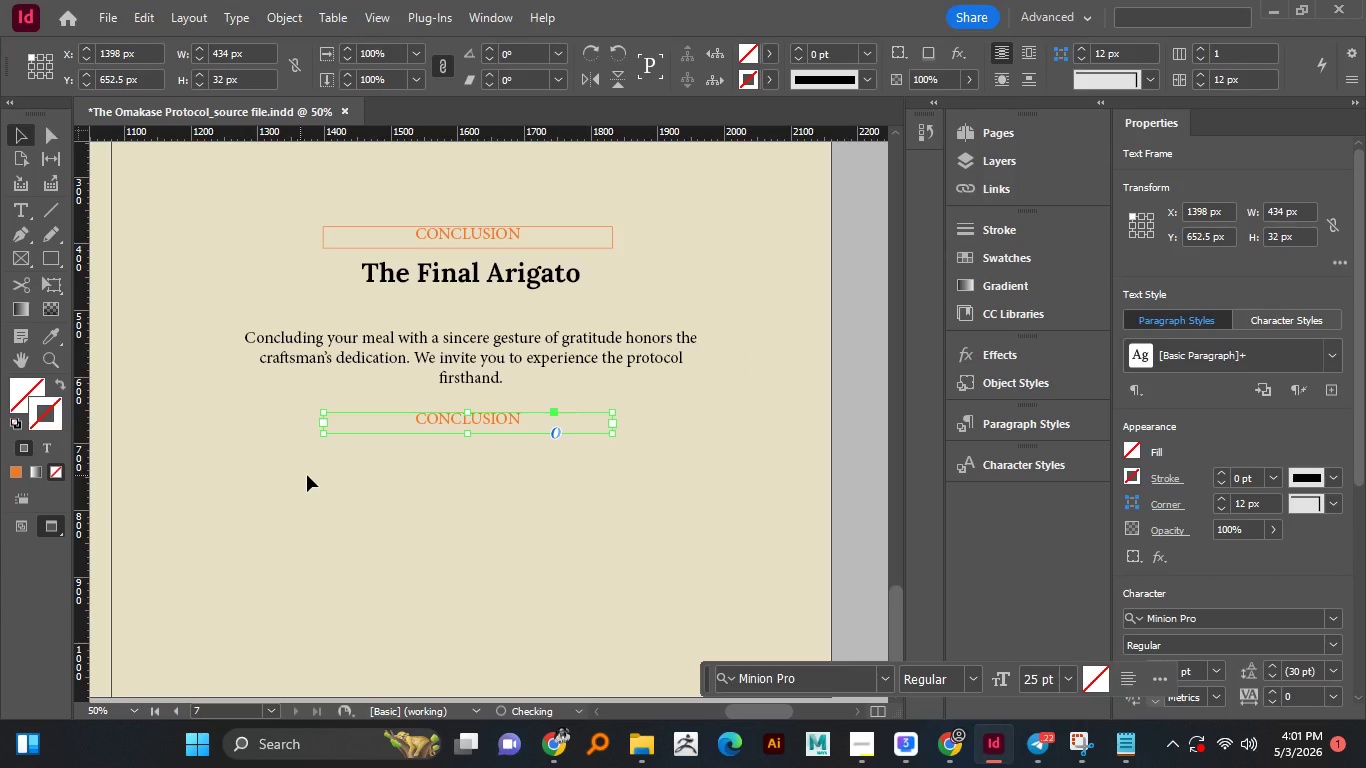 
left_click([59, 470])
 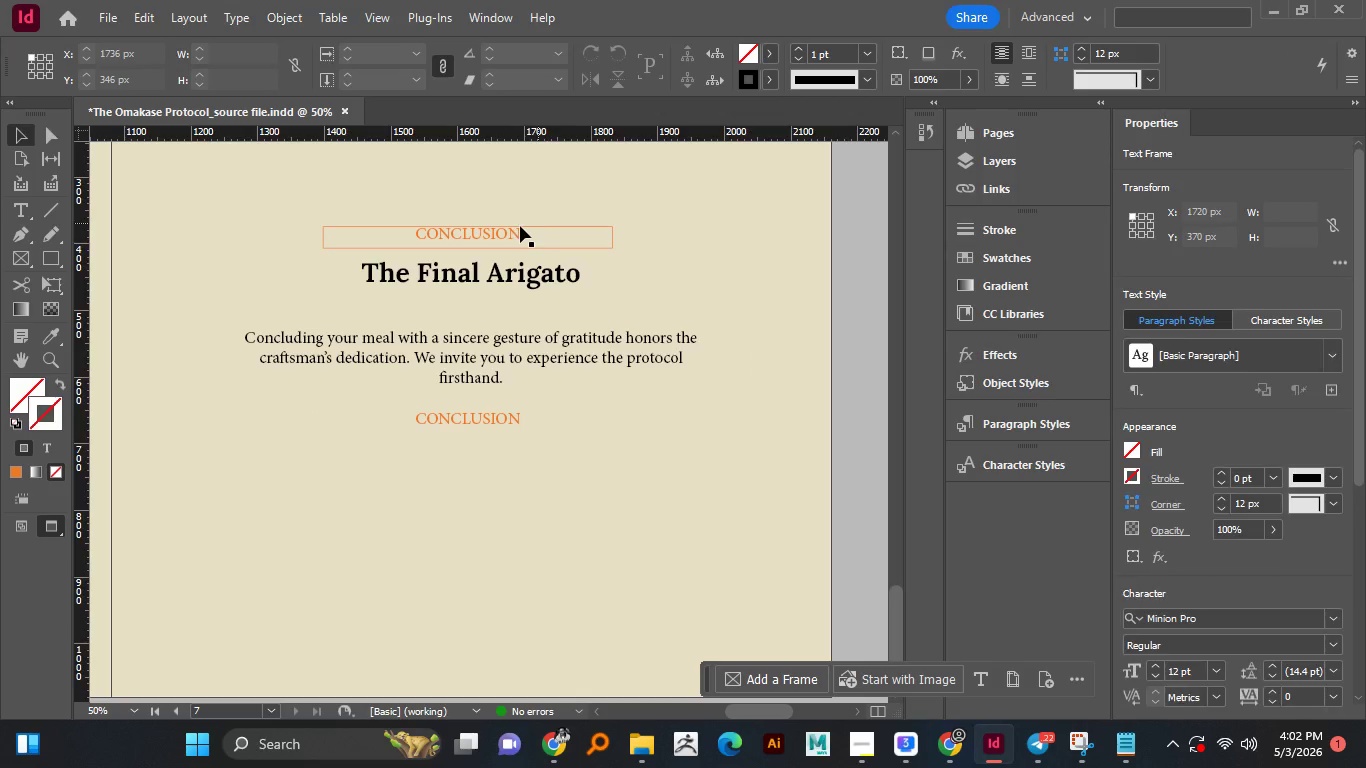 
left_click([341, 474])
 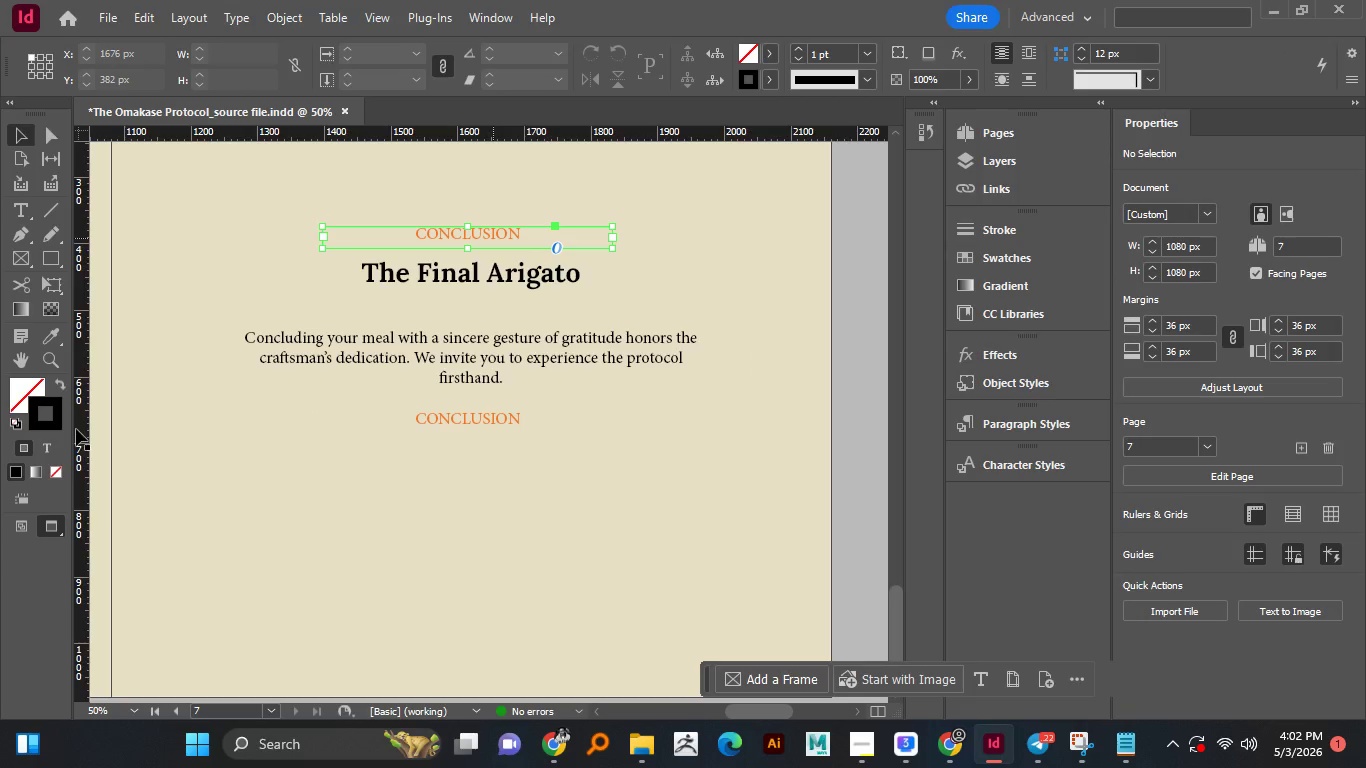 
left_click([507, 232])
 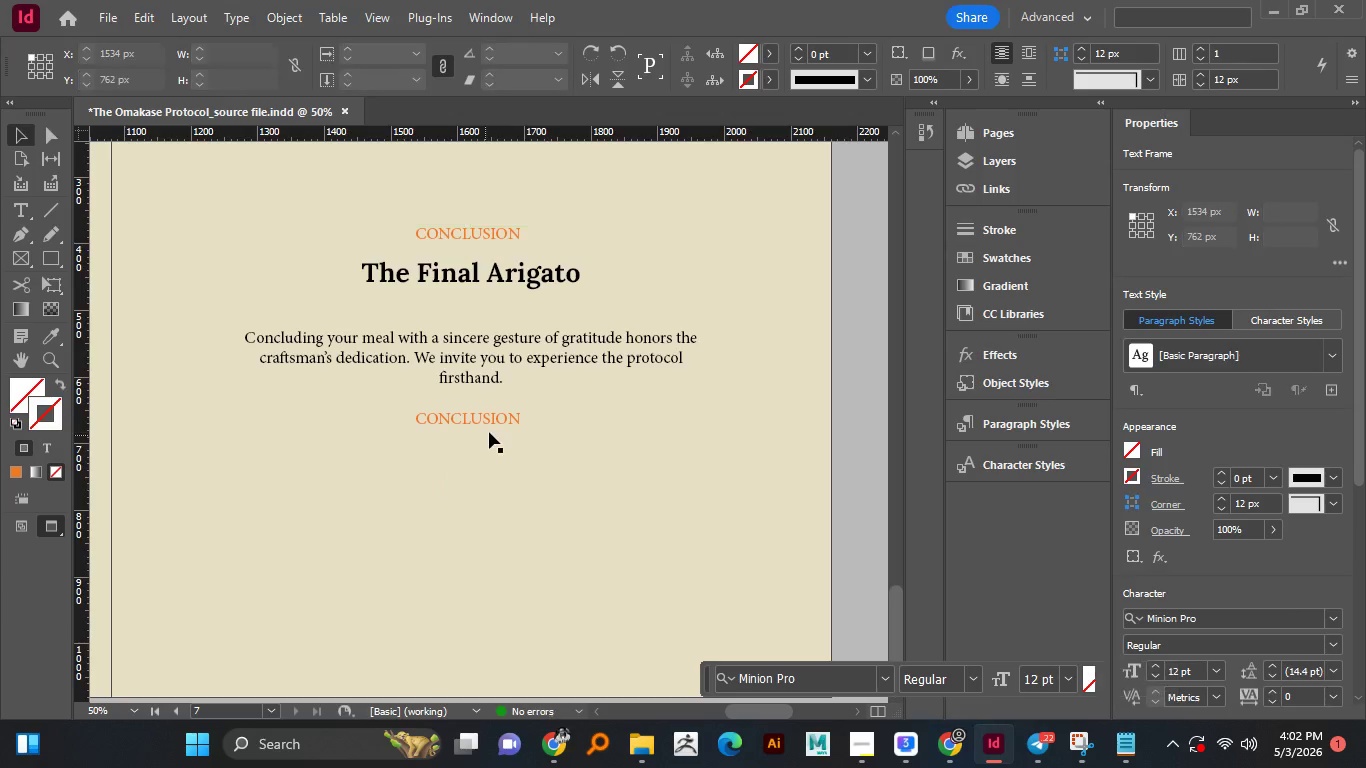 
double_click([403, 489])
 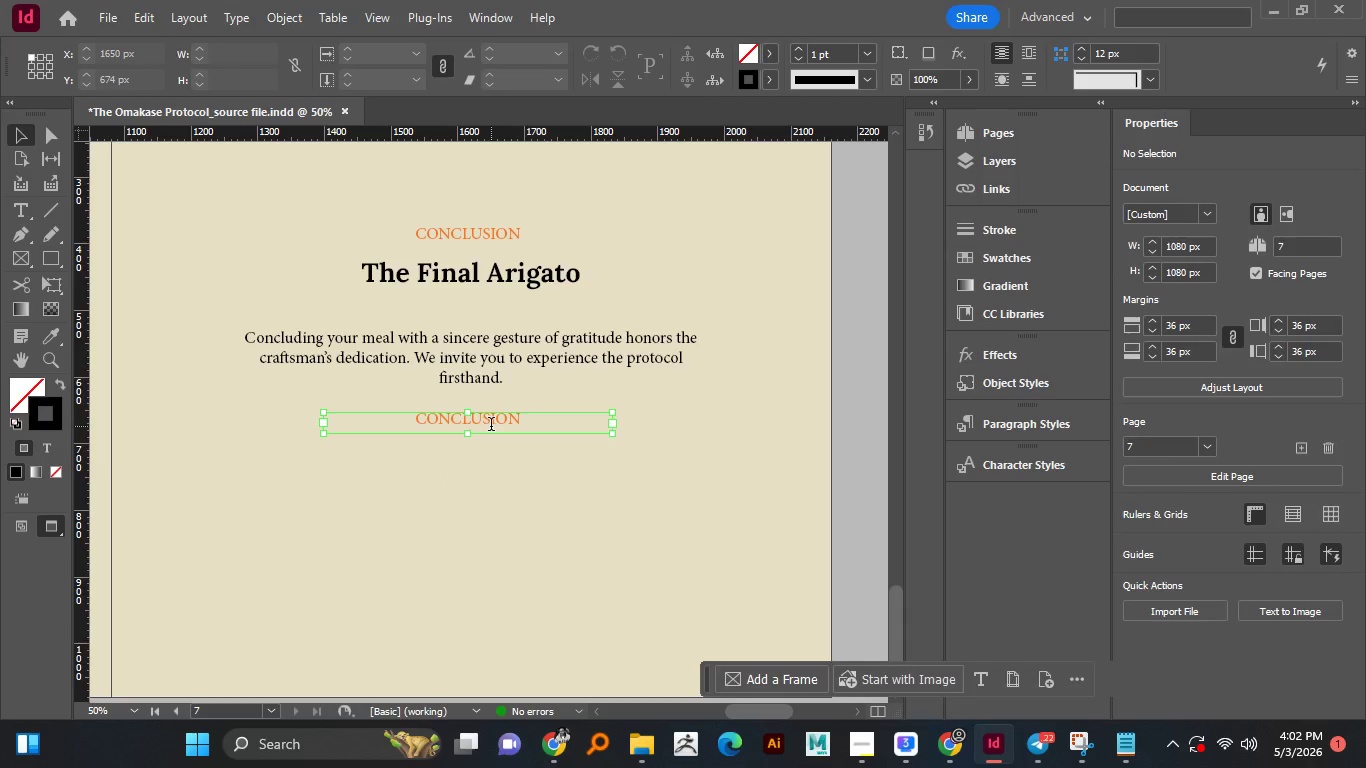 
double_click([491, 426])
 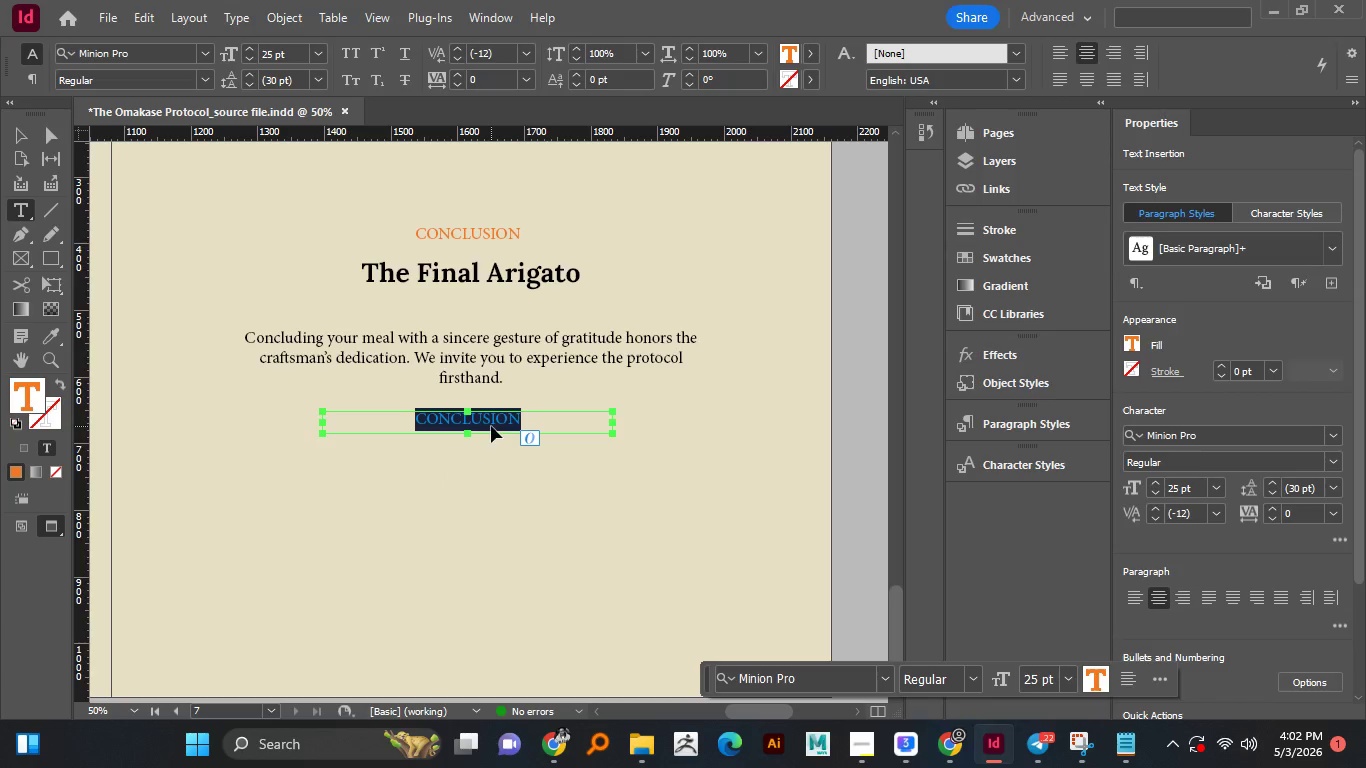 
key(Control+A)
 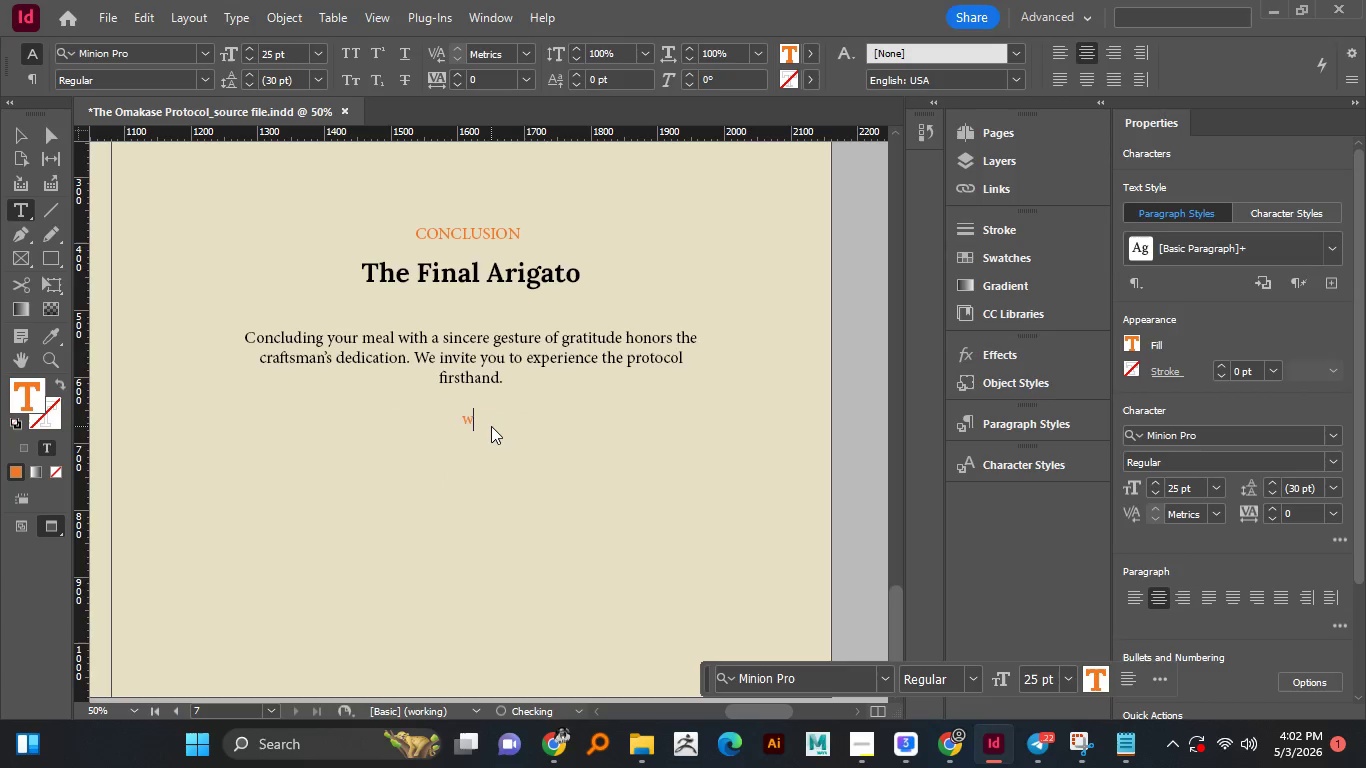 
type(www. )
 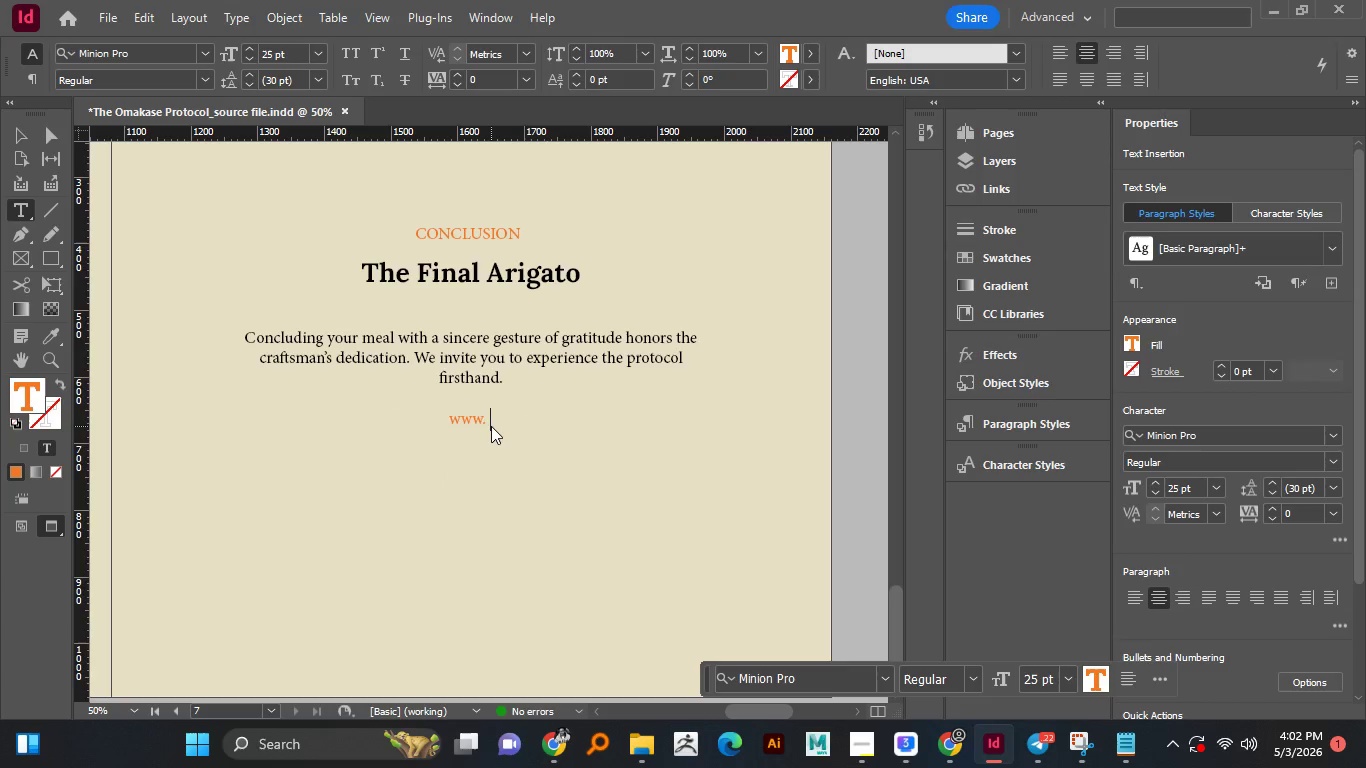 
key(Backspace)
type(umamicounter.com)
 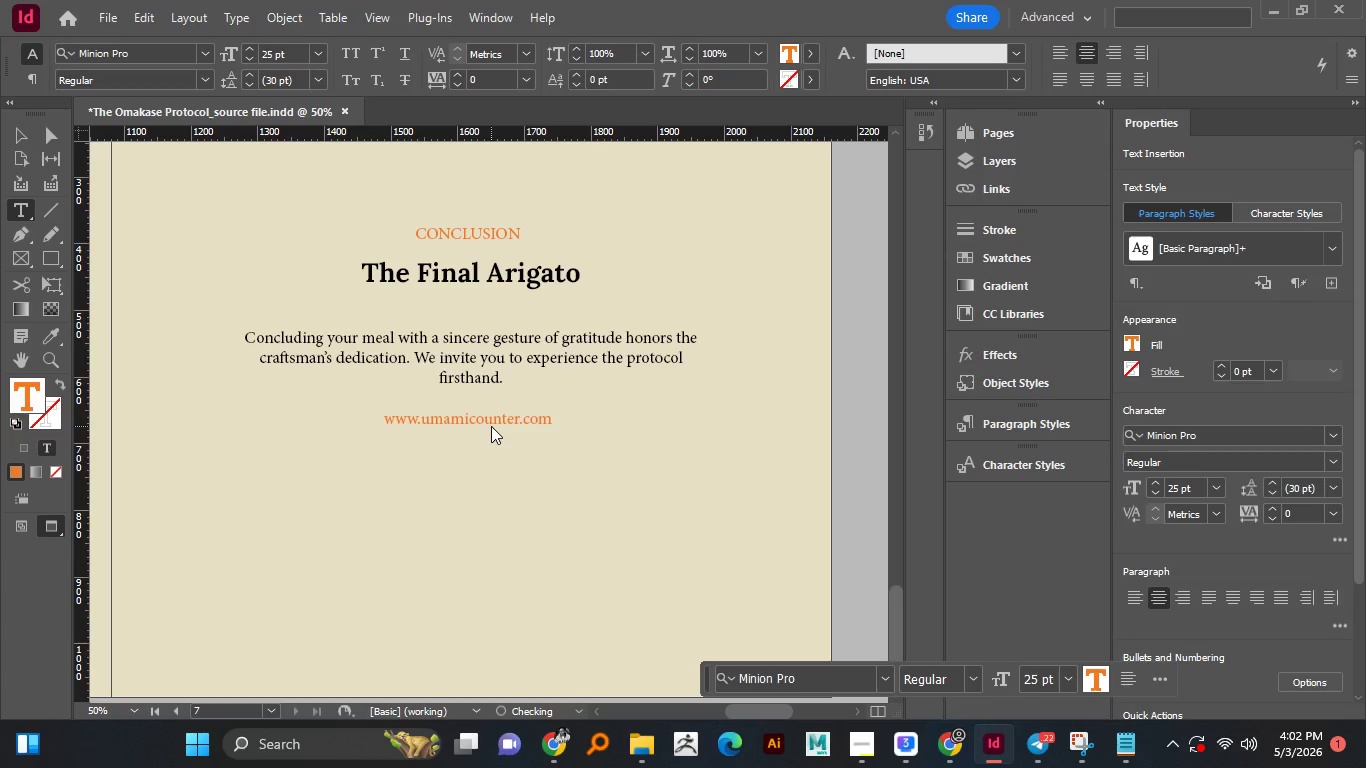 
key(Enter)
 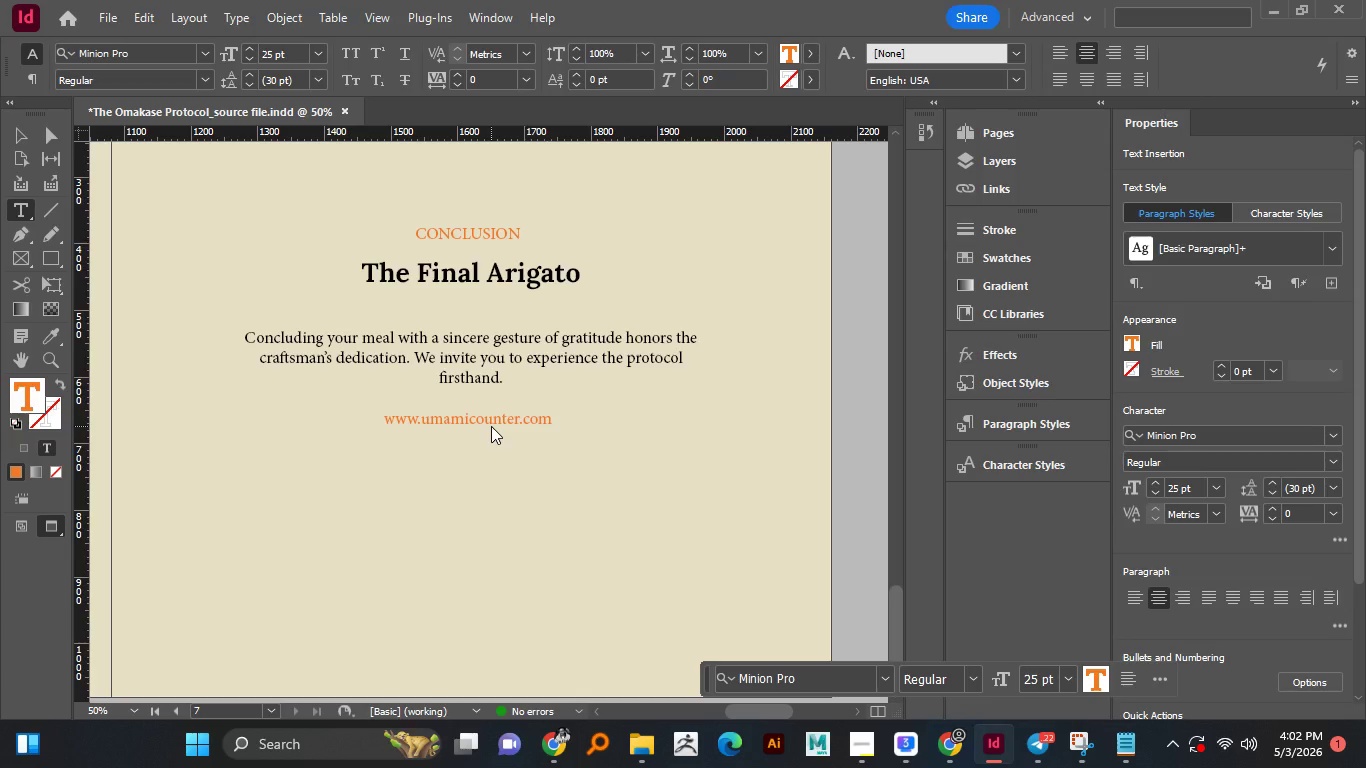 
type(Reservation)
 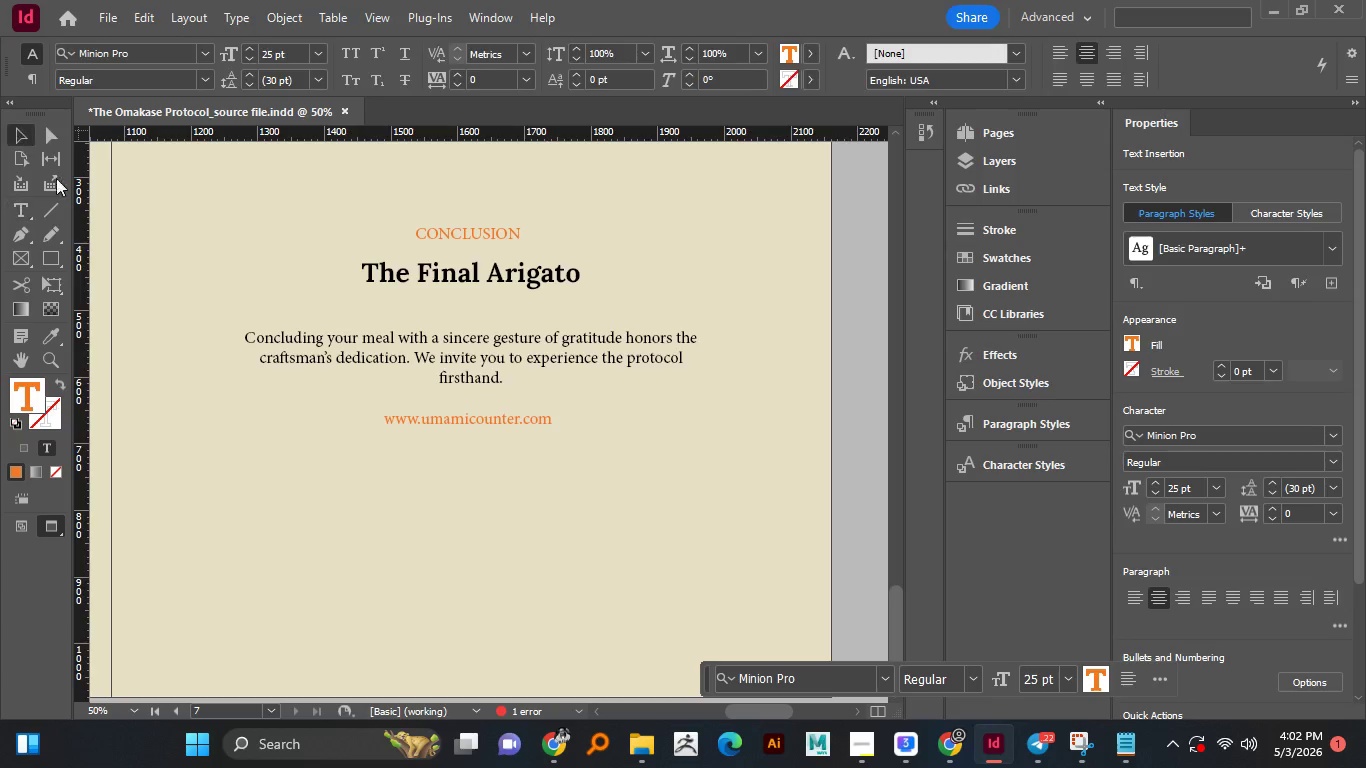 
left_click([21, 133])
 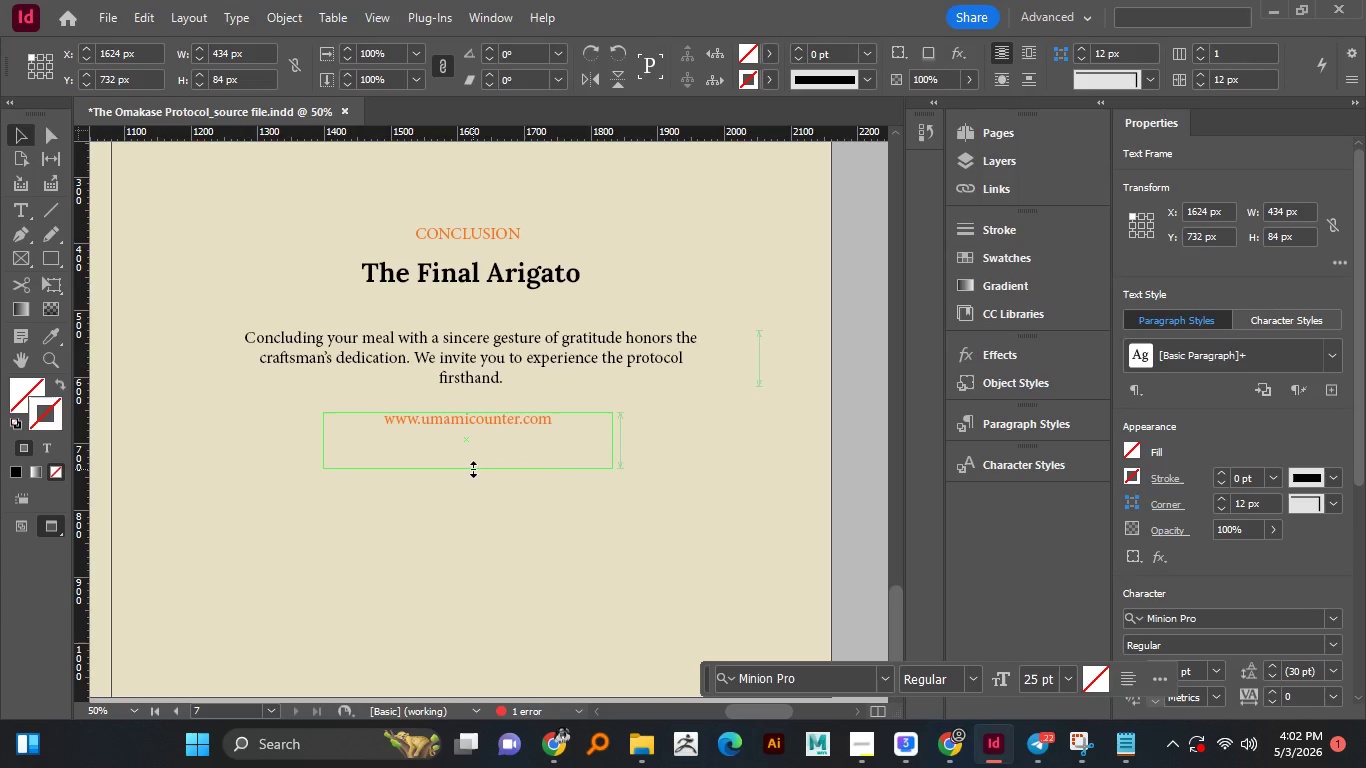 
left_click_drag(start_coordinate=[469, 437], to_coordinate=[473, 469])
 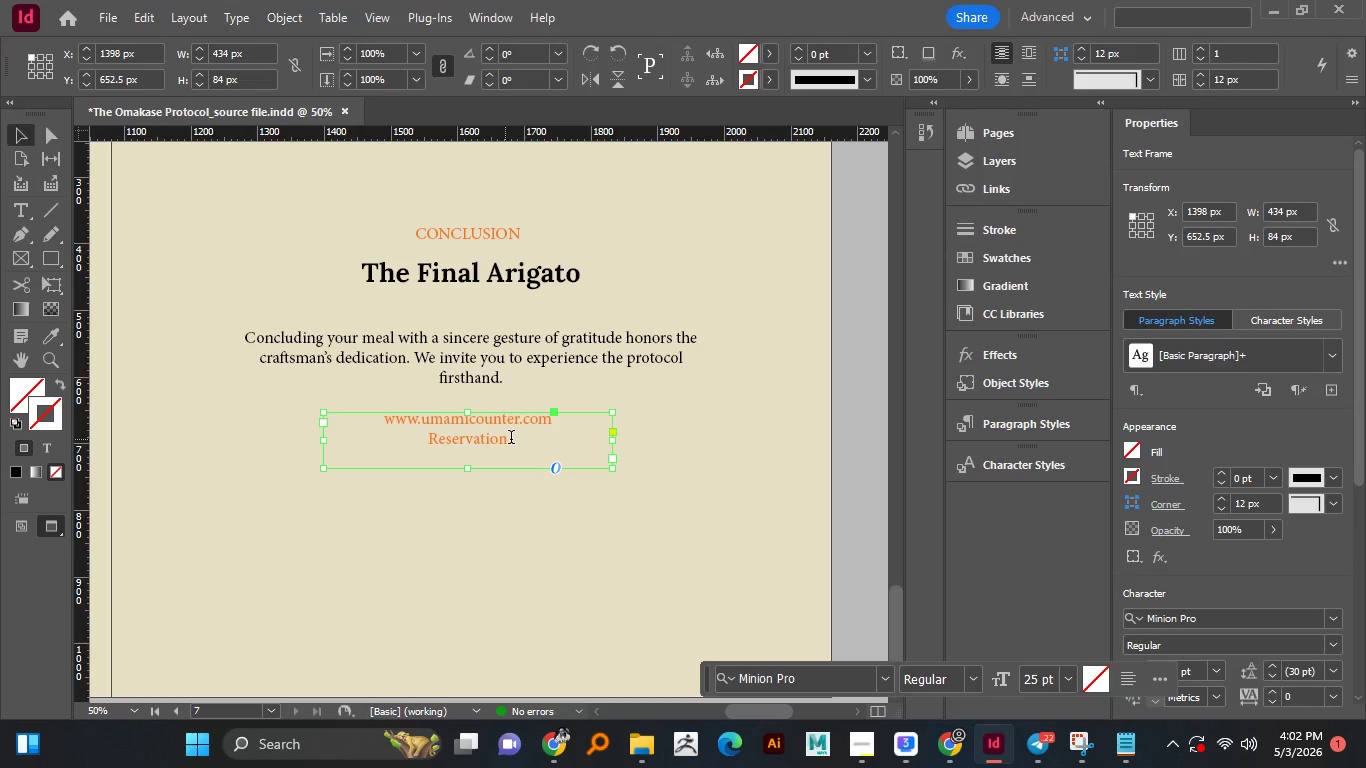 
double_click([505, 439])
 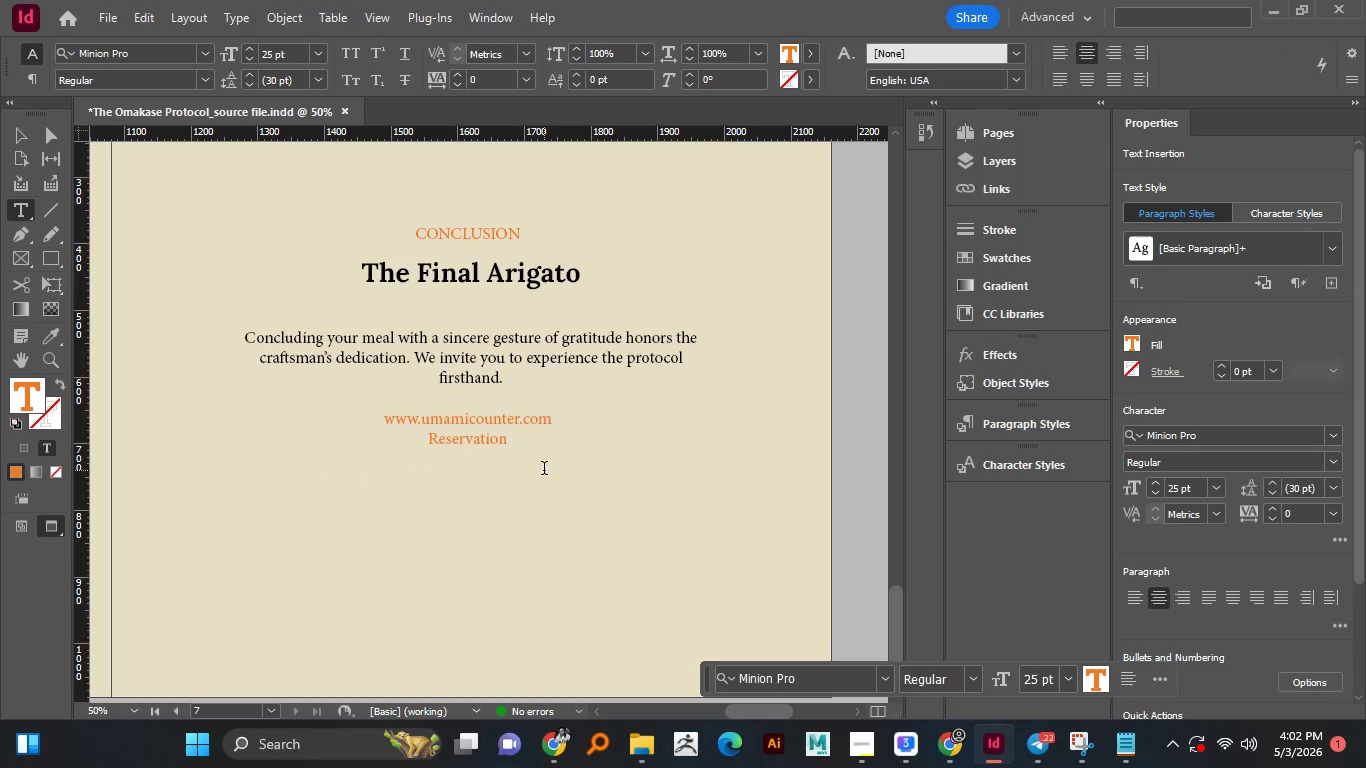 
left_click([511, 439])
 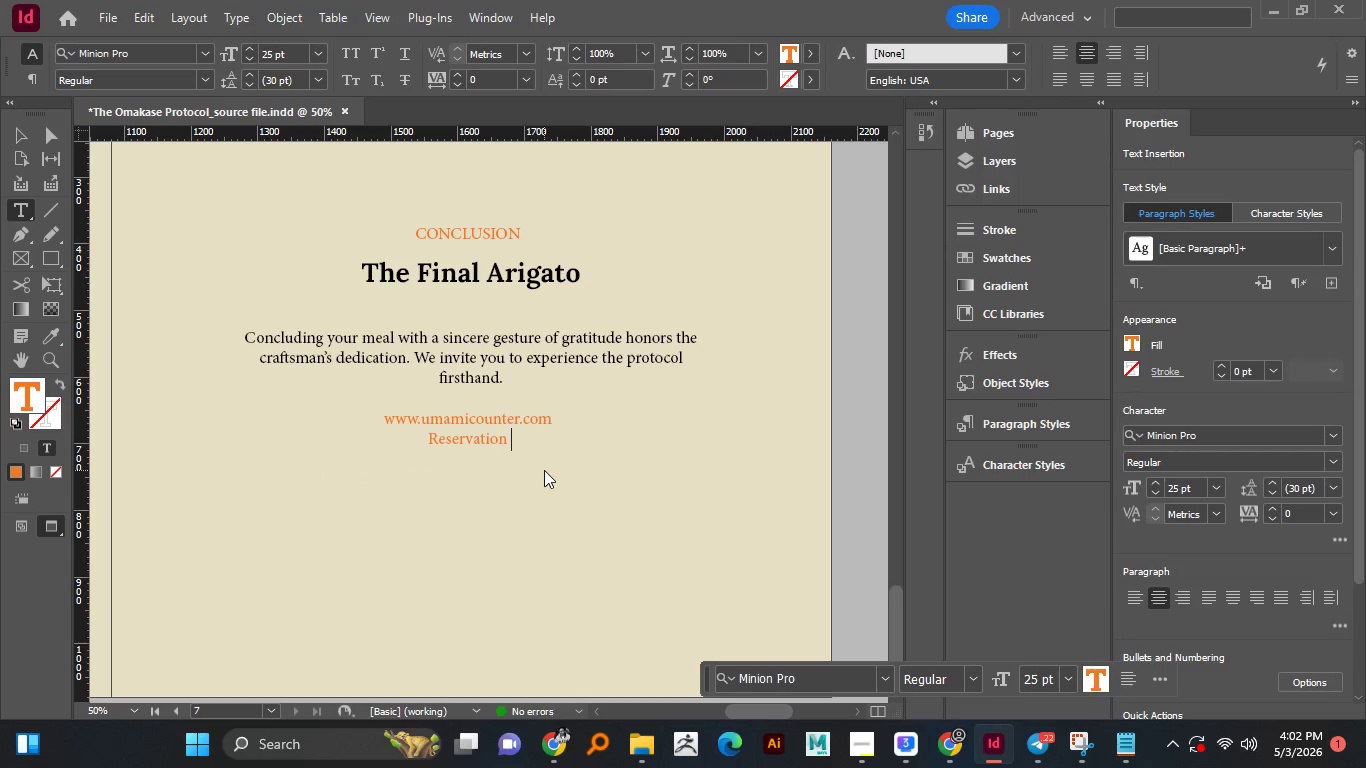 
type( )
key(Backspace)
type(s Mandatory)
 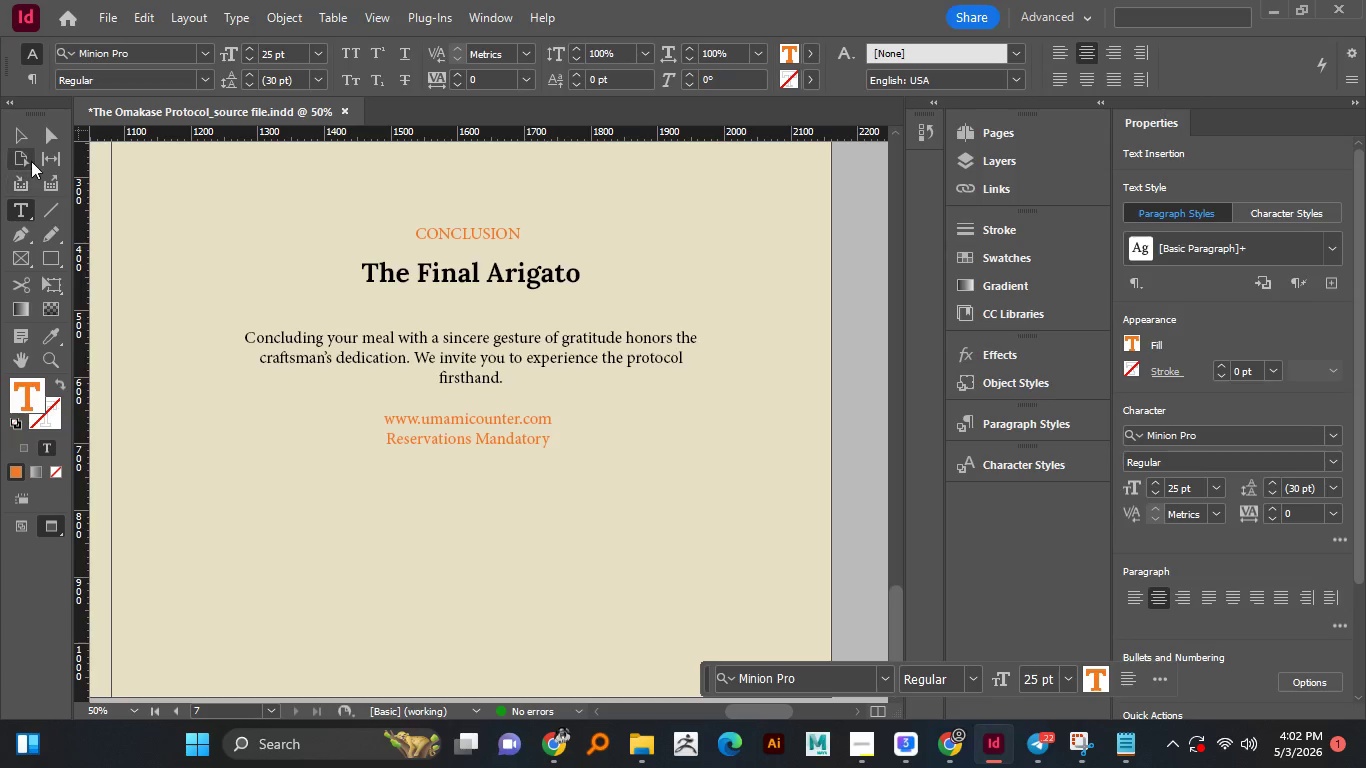 
wait(5.8)
 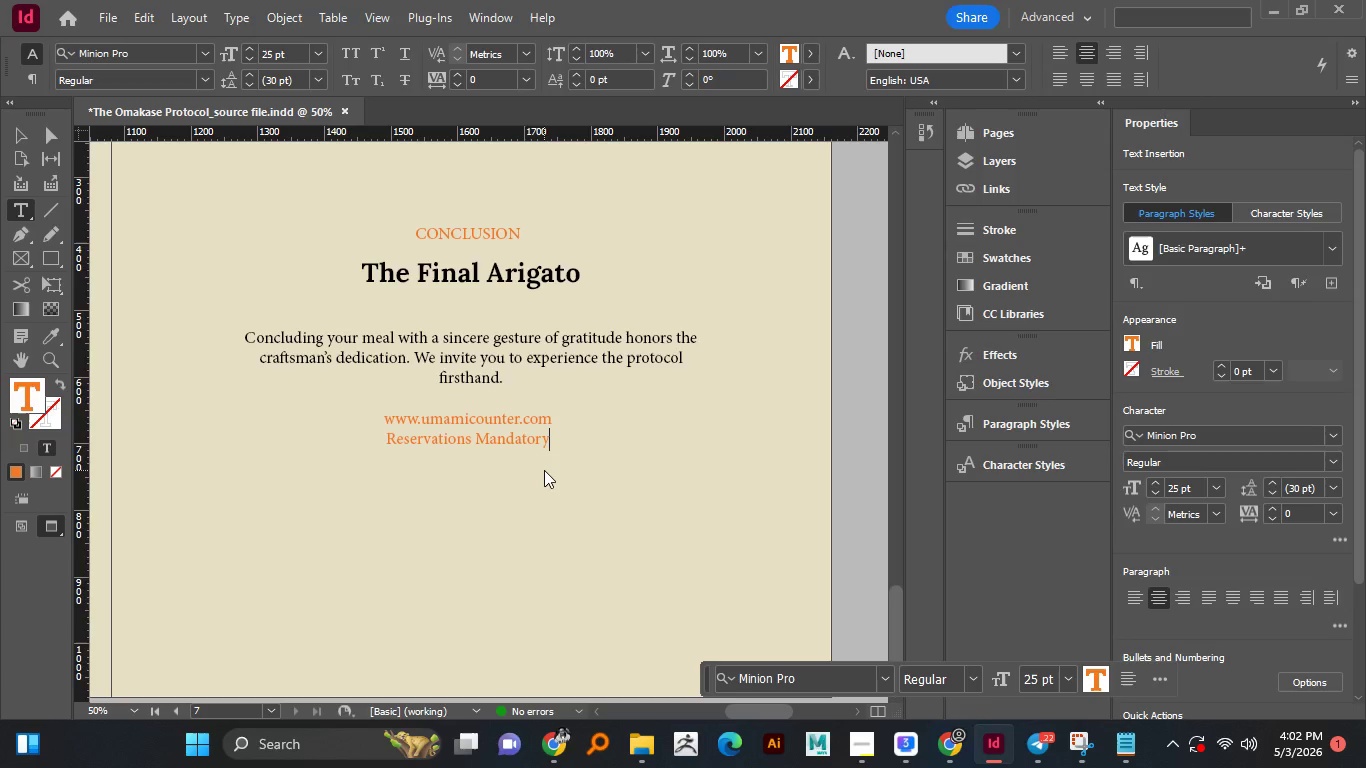 
left_click([30, 141])
 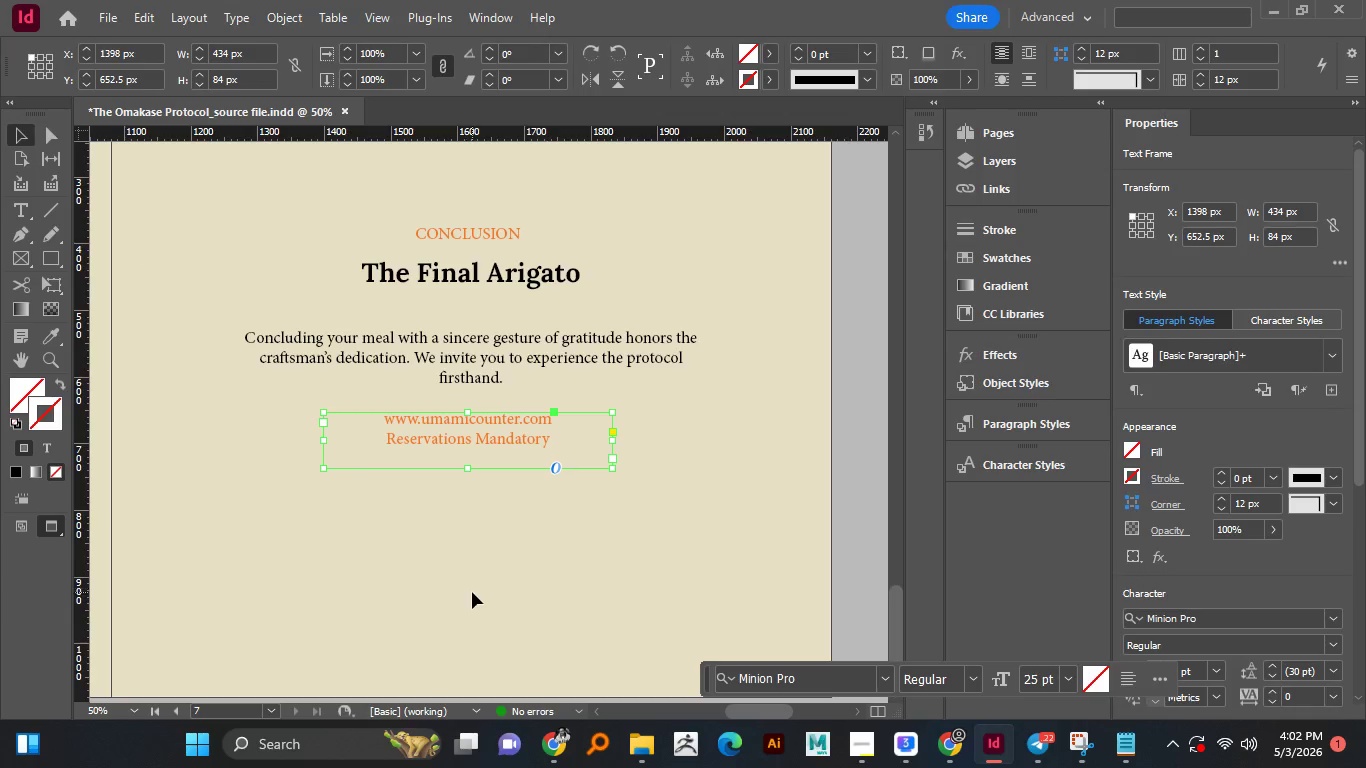 
left_click([325, 456])
 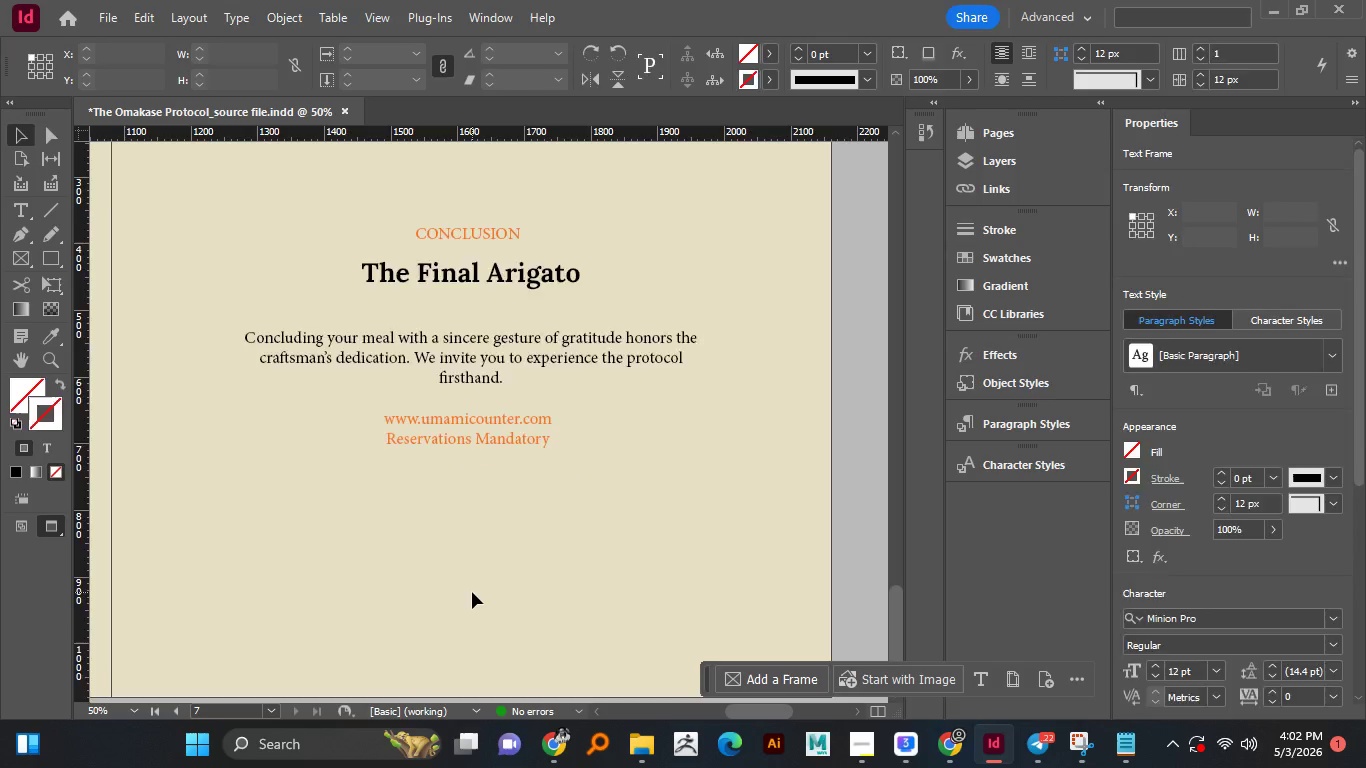 
left_click([472, 592])
 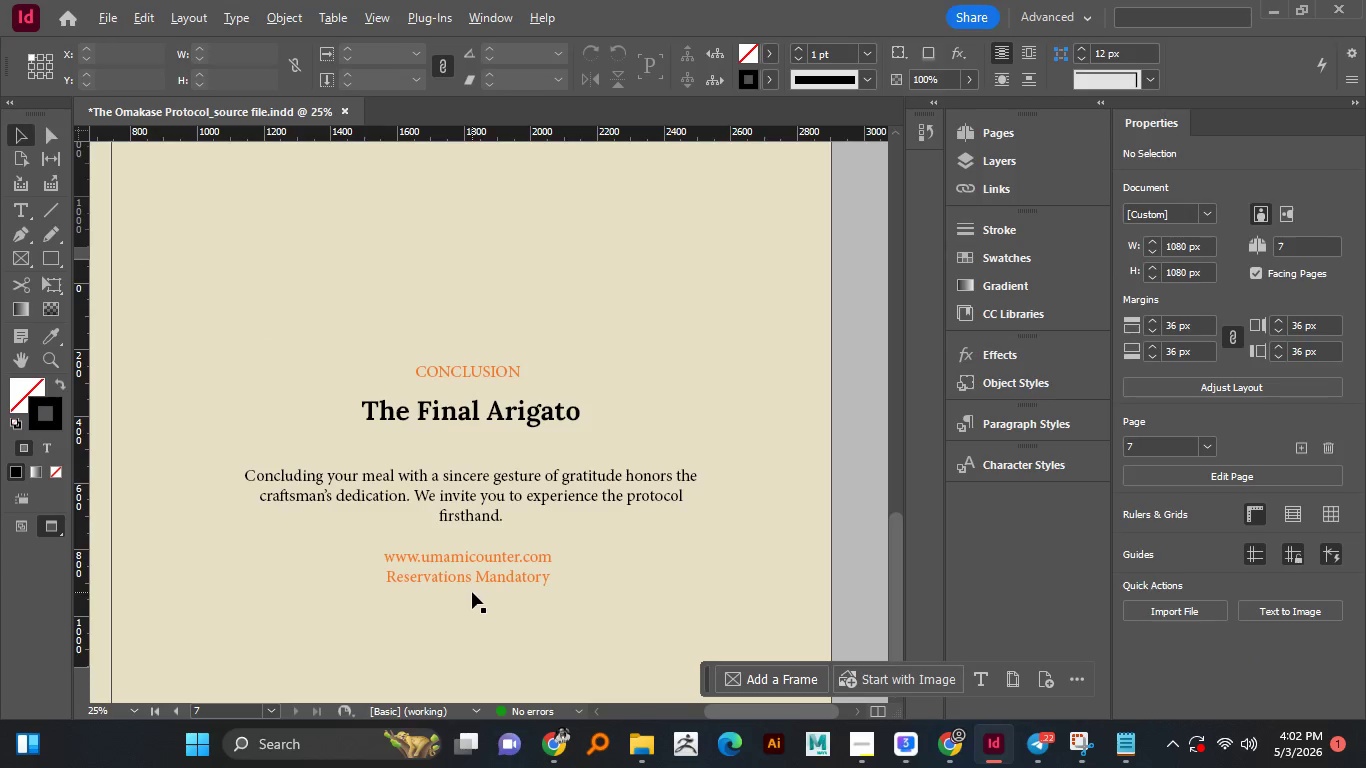 
hold_key(key=AltLeft, duration=0.39)
scroll: coordinate [472, 592], scroll_direction: none, amount: 0.0
 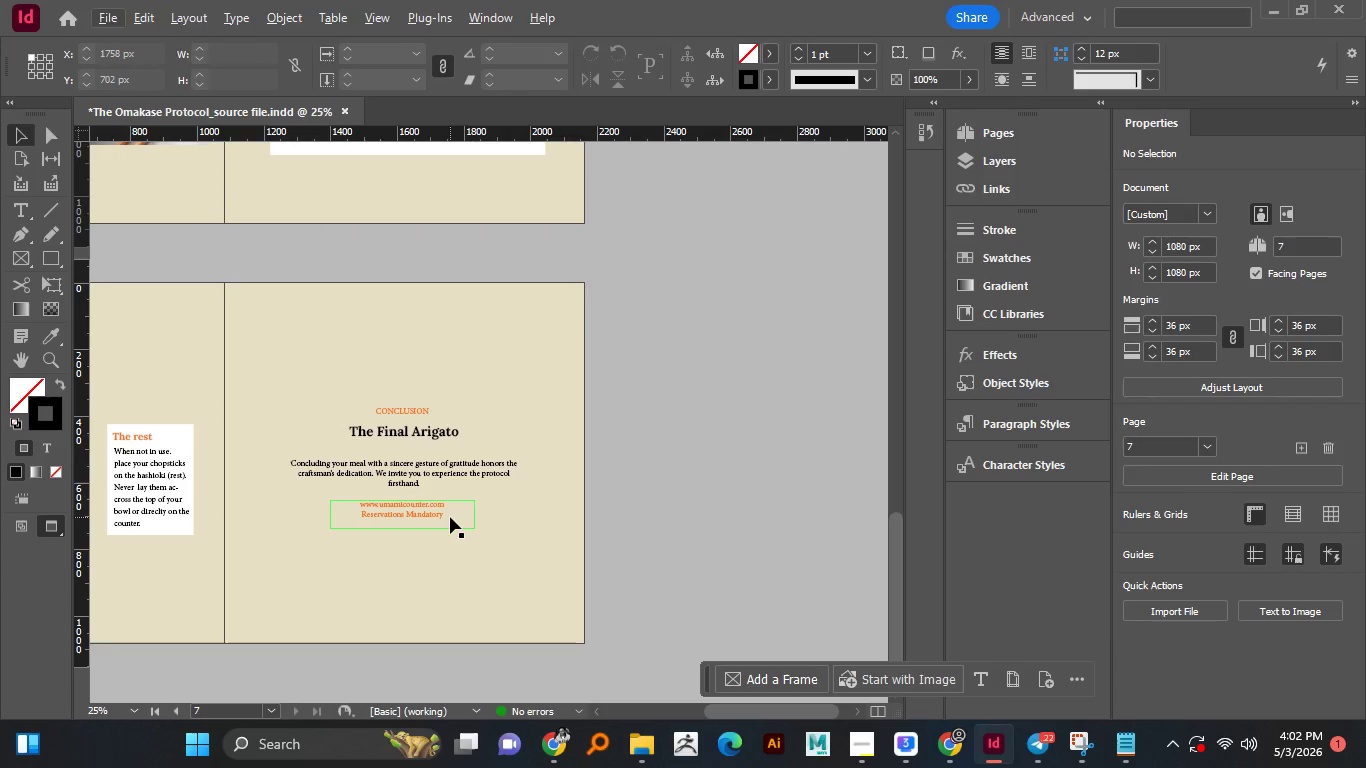 
hold_key(key=AltLeft, duration=0.58)
 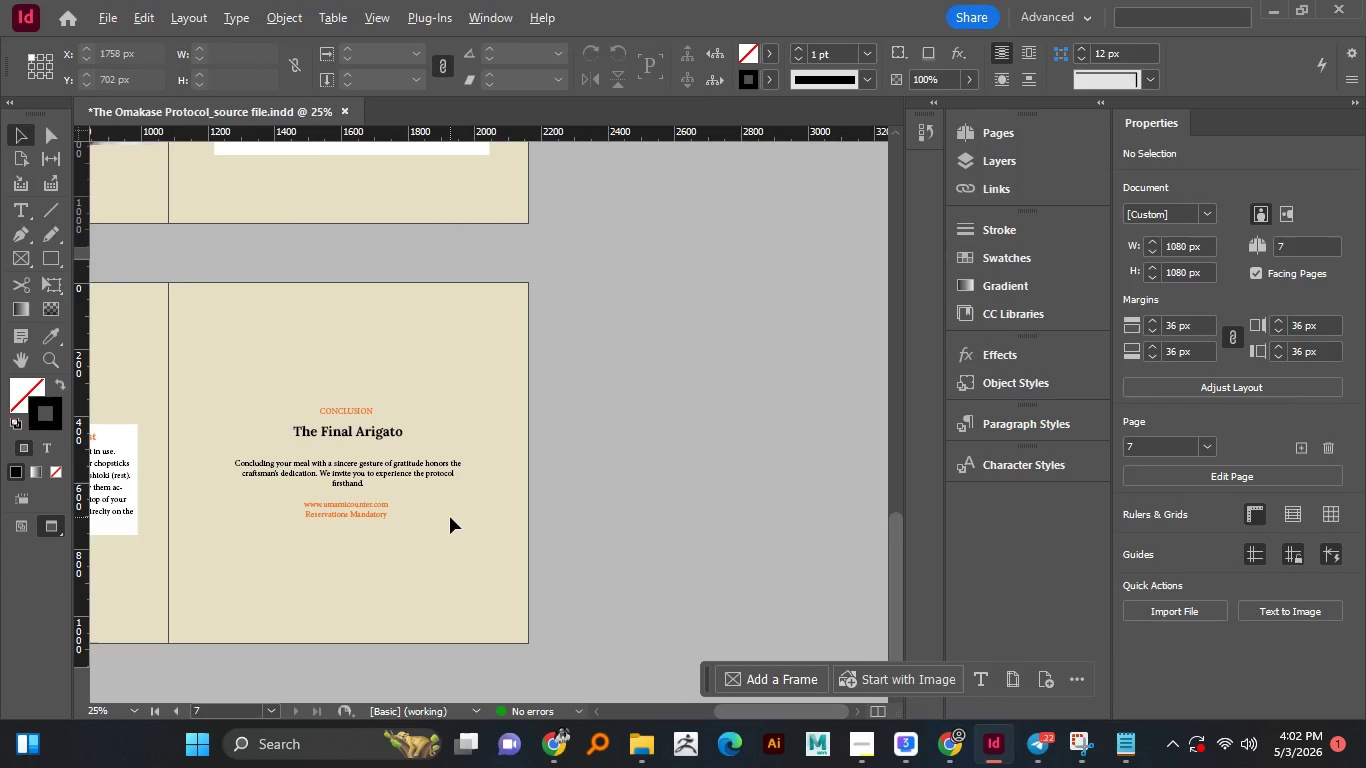 
scroll: coordinate [450, 517], scroll_direction: down, amount: 2.0
 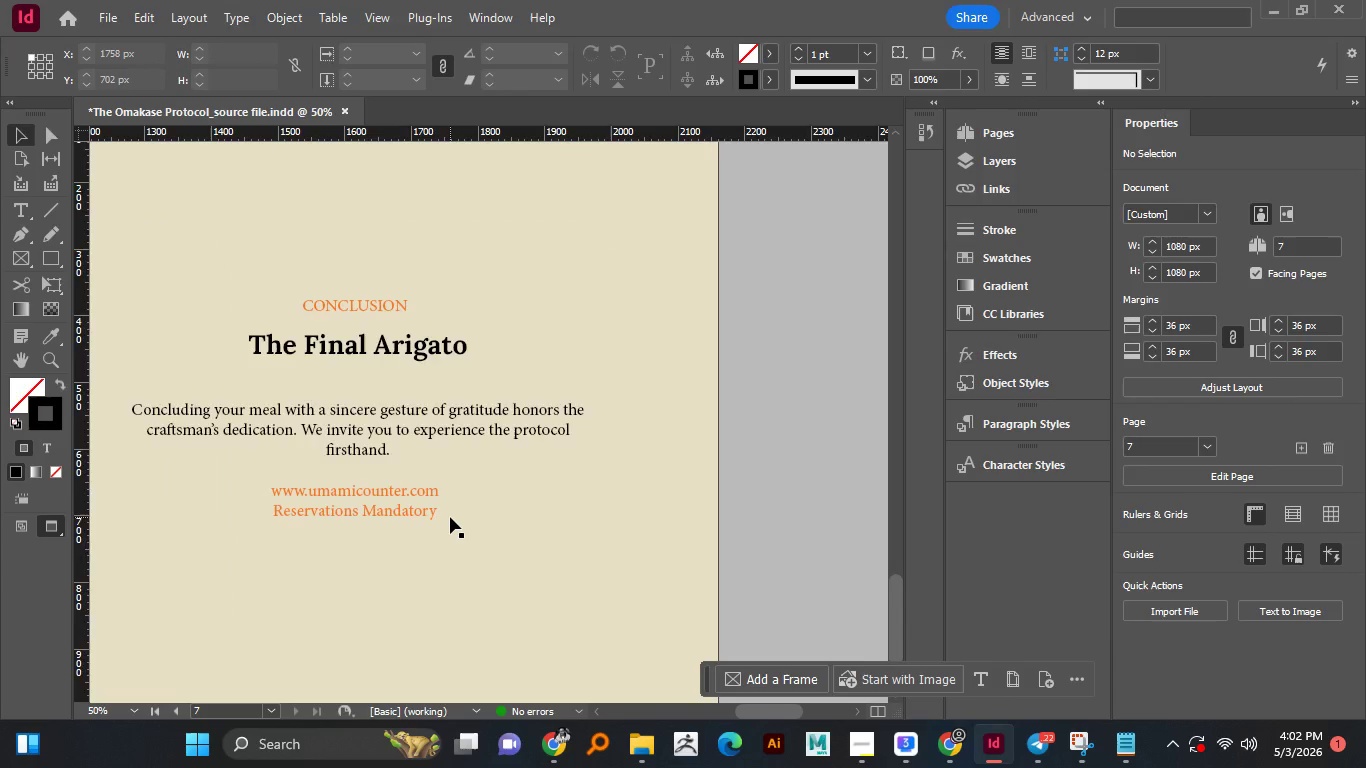 
scroll: coordinate [450, 517], scroll_direction: none, amount: 0.0
 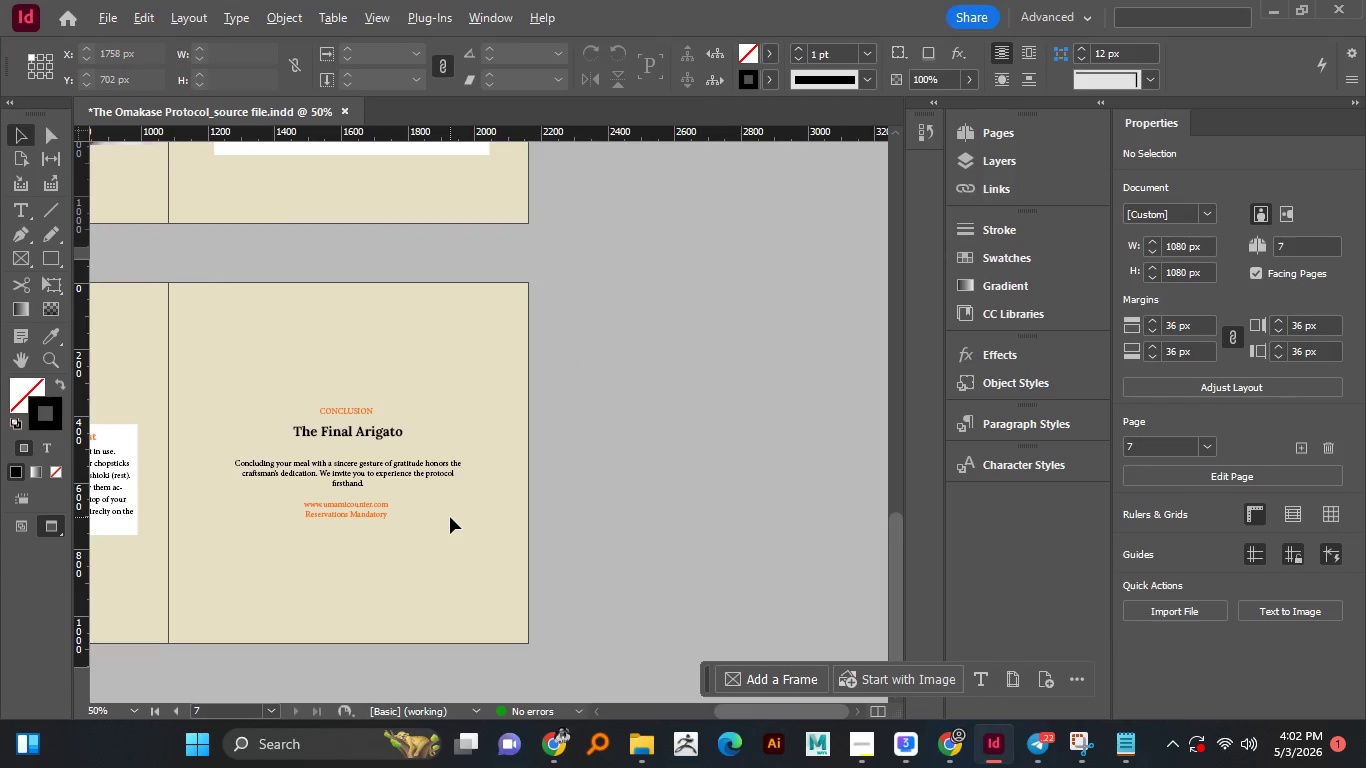 
hold_key(key=AltLeft, duration=1.52)
scroll: coordinate [450, 517], scroll_direction: down, amount: 1.0
 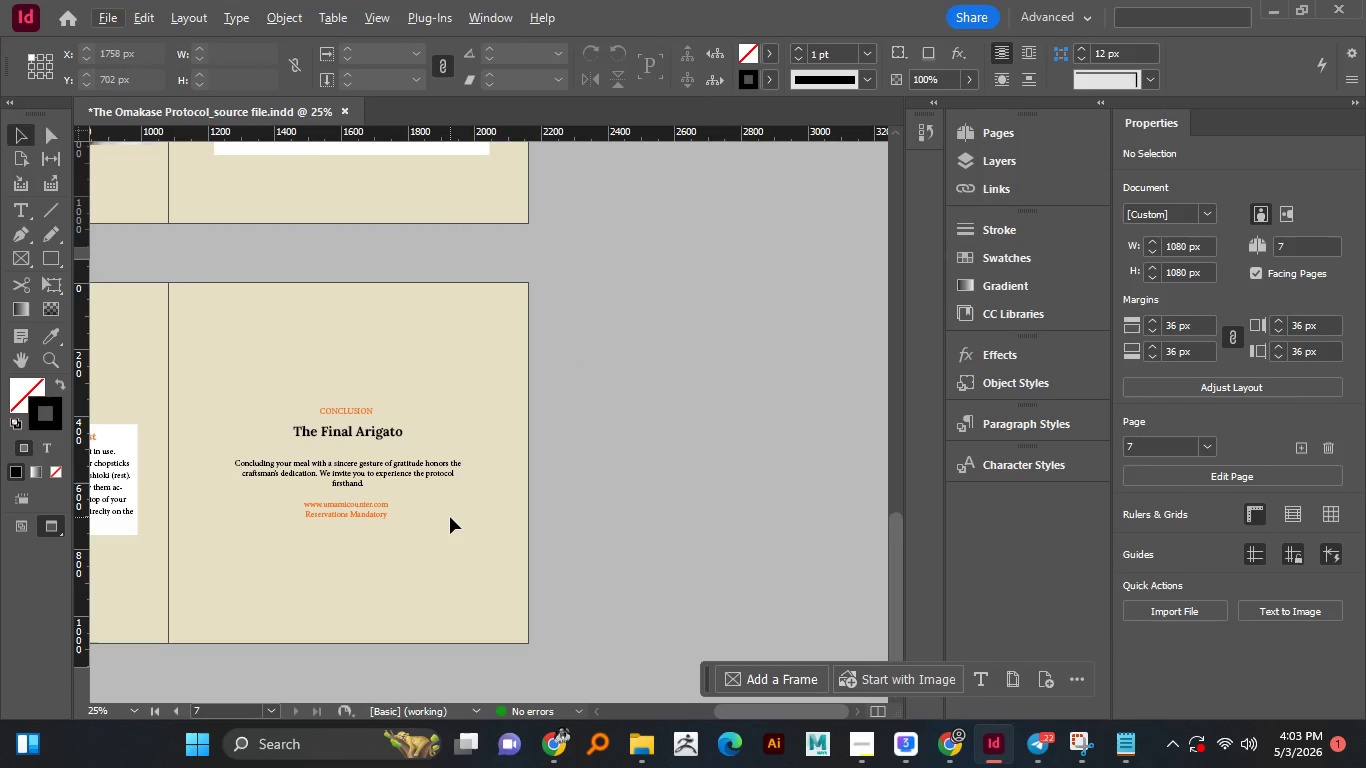 
key(Alt+AltLeft)
 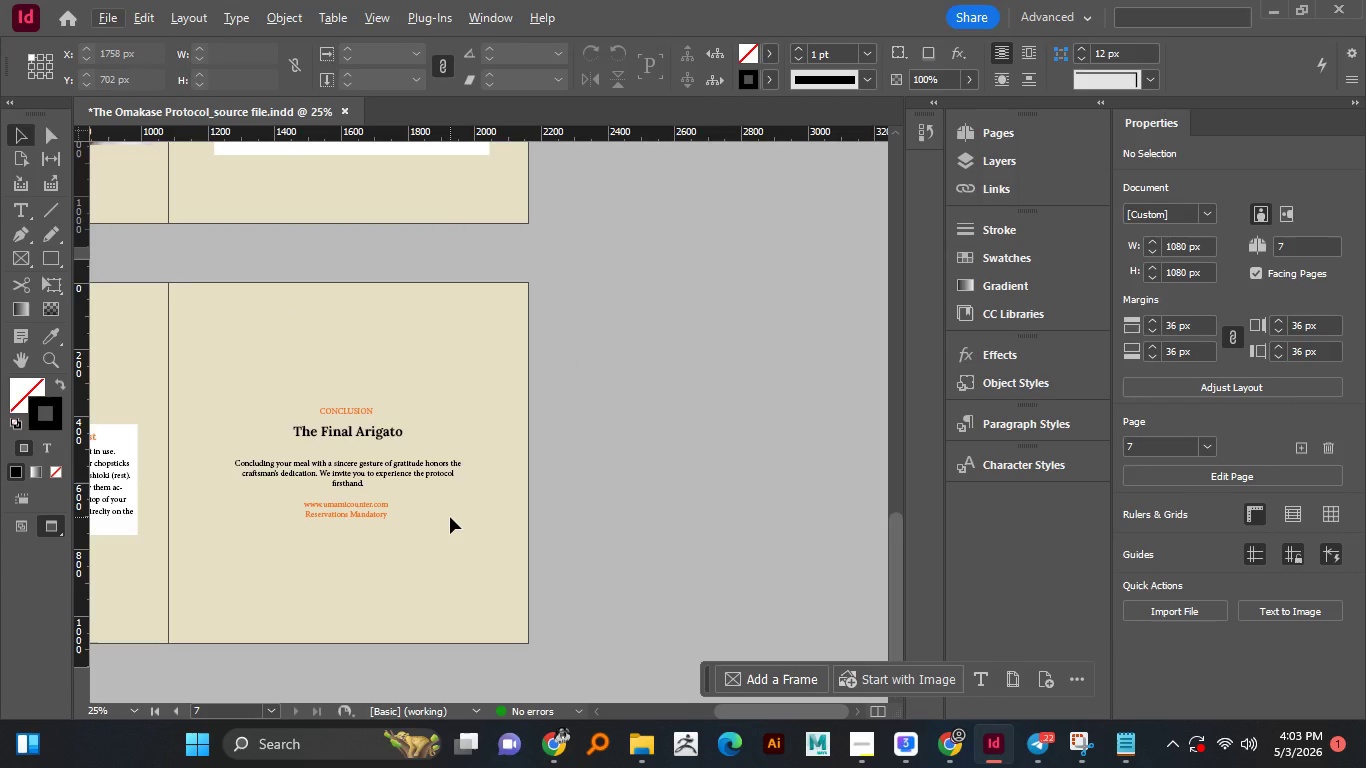 
key(Control+S)
 